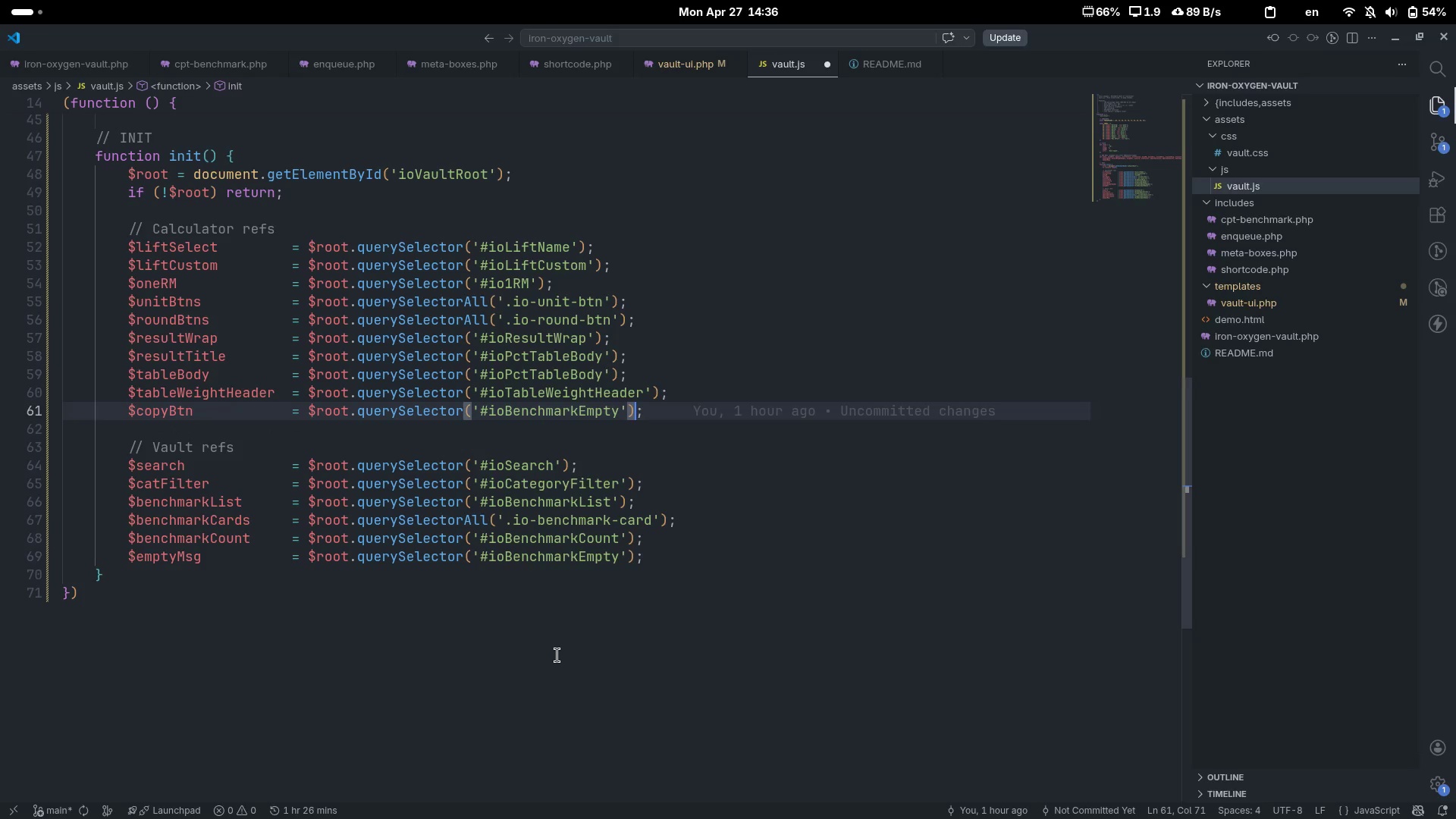 
key(ArrowLeft)
 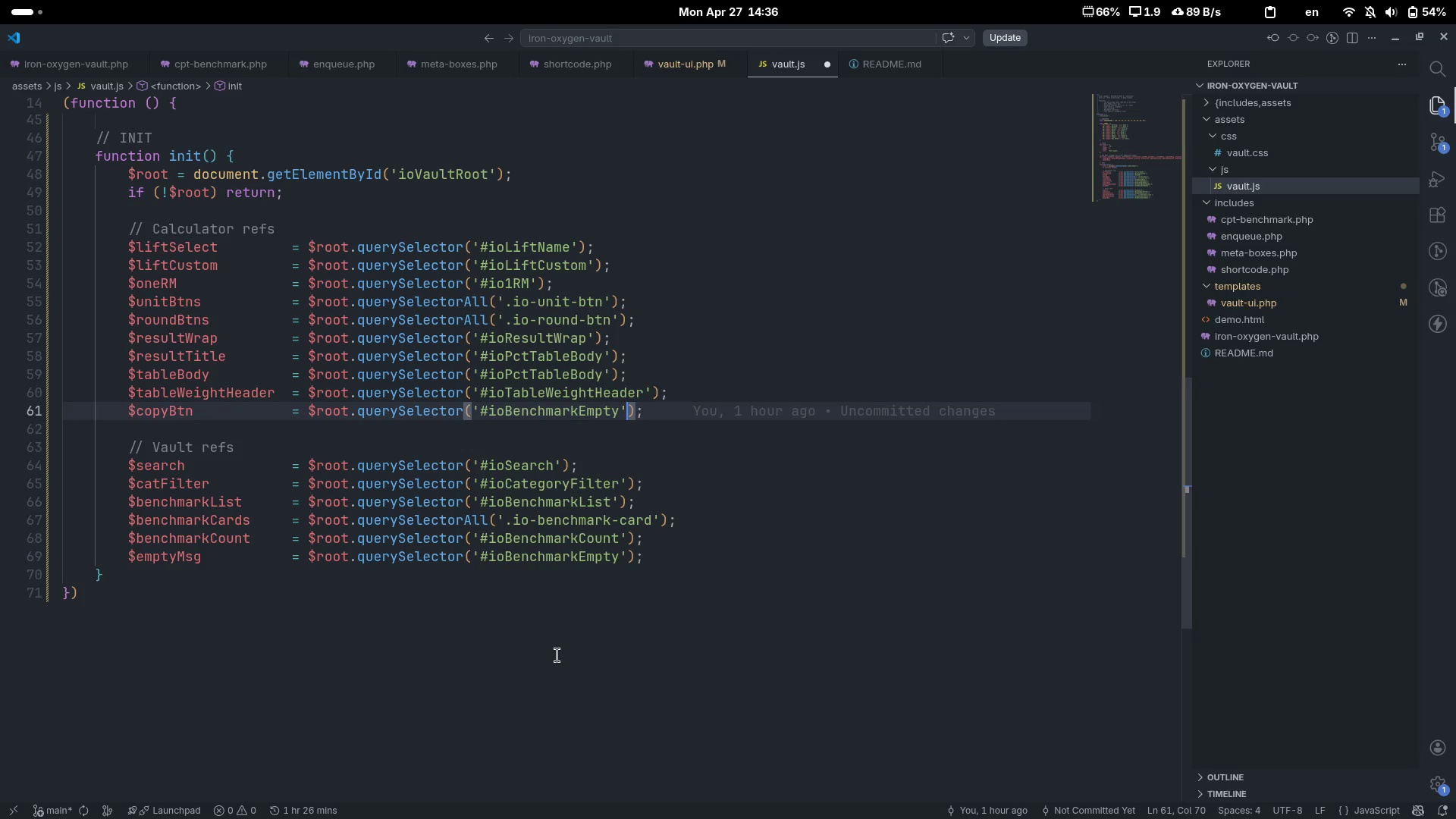 
key(ArrowLeft)
 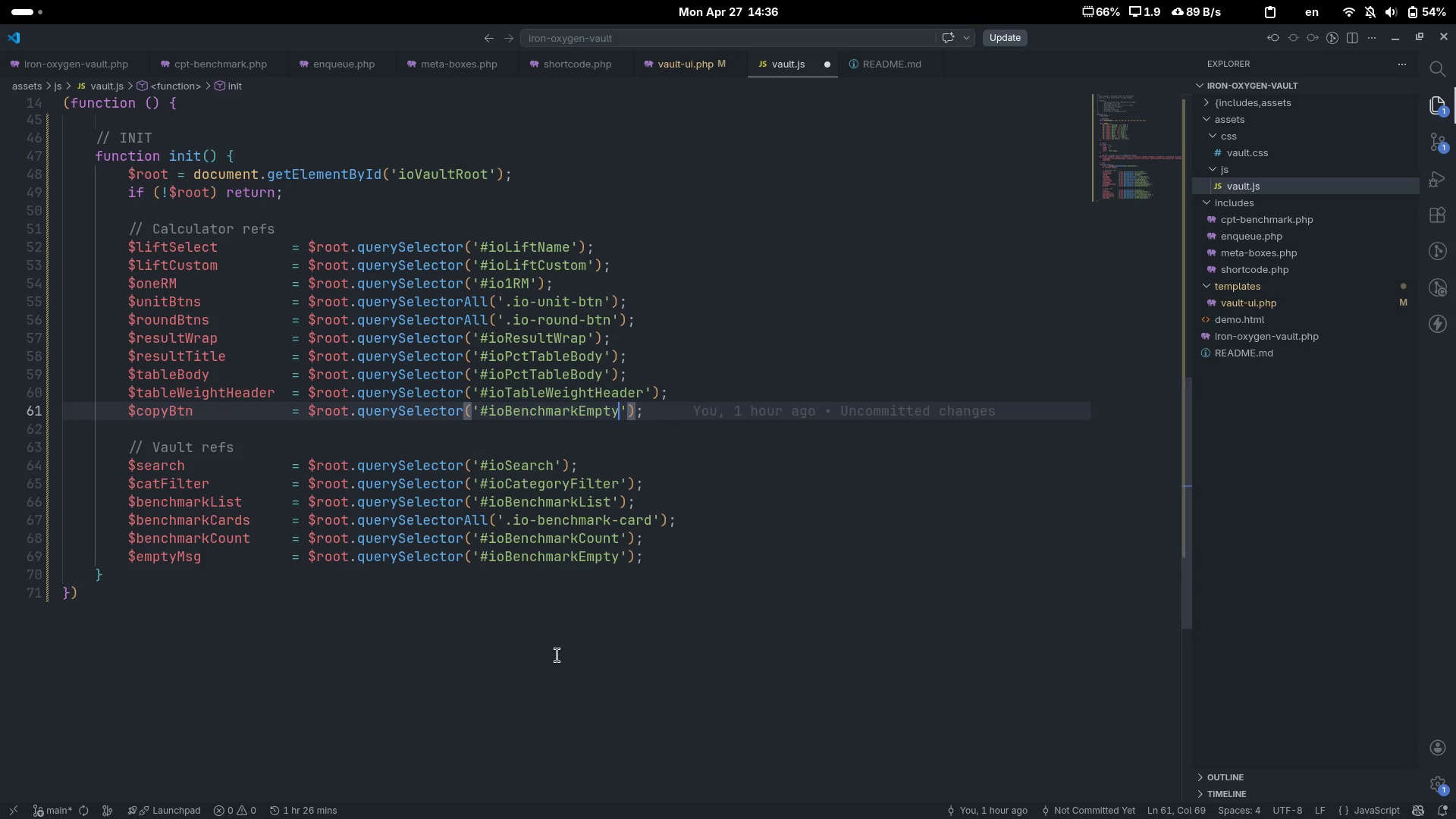 
key(Control+Backspace)
 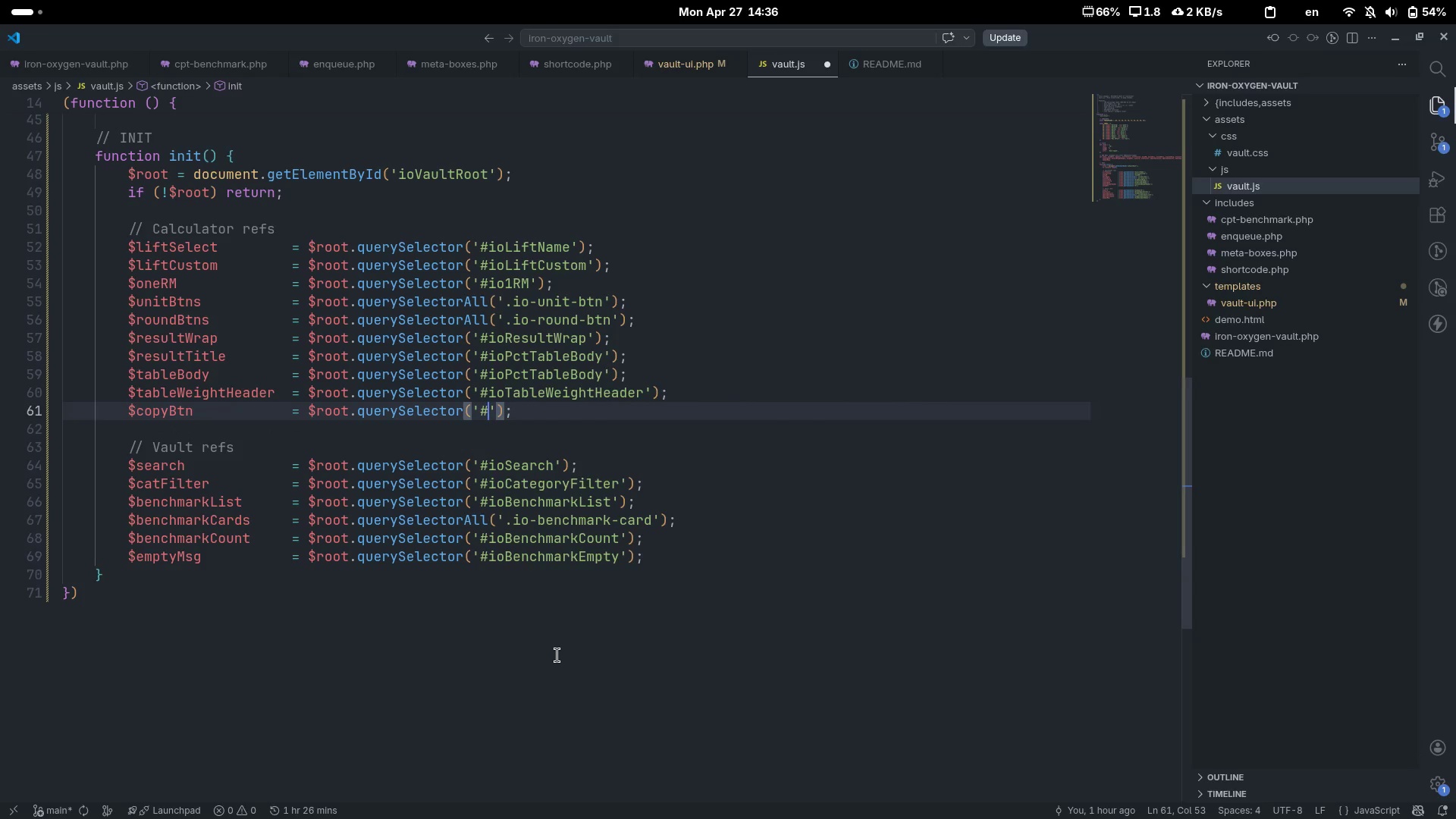 
type(ioCopt)
key(Backspace)
type(yBtm)
key(Backspace)
type(n)
 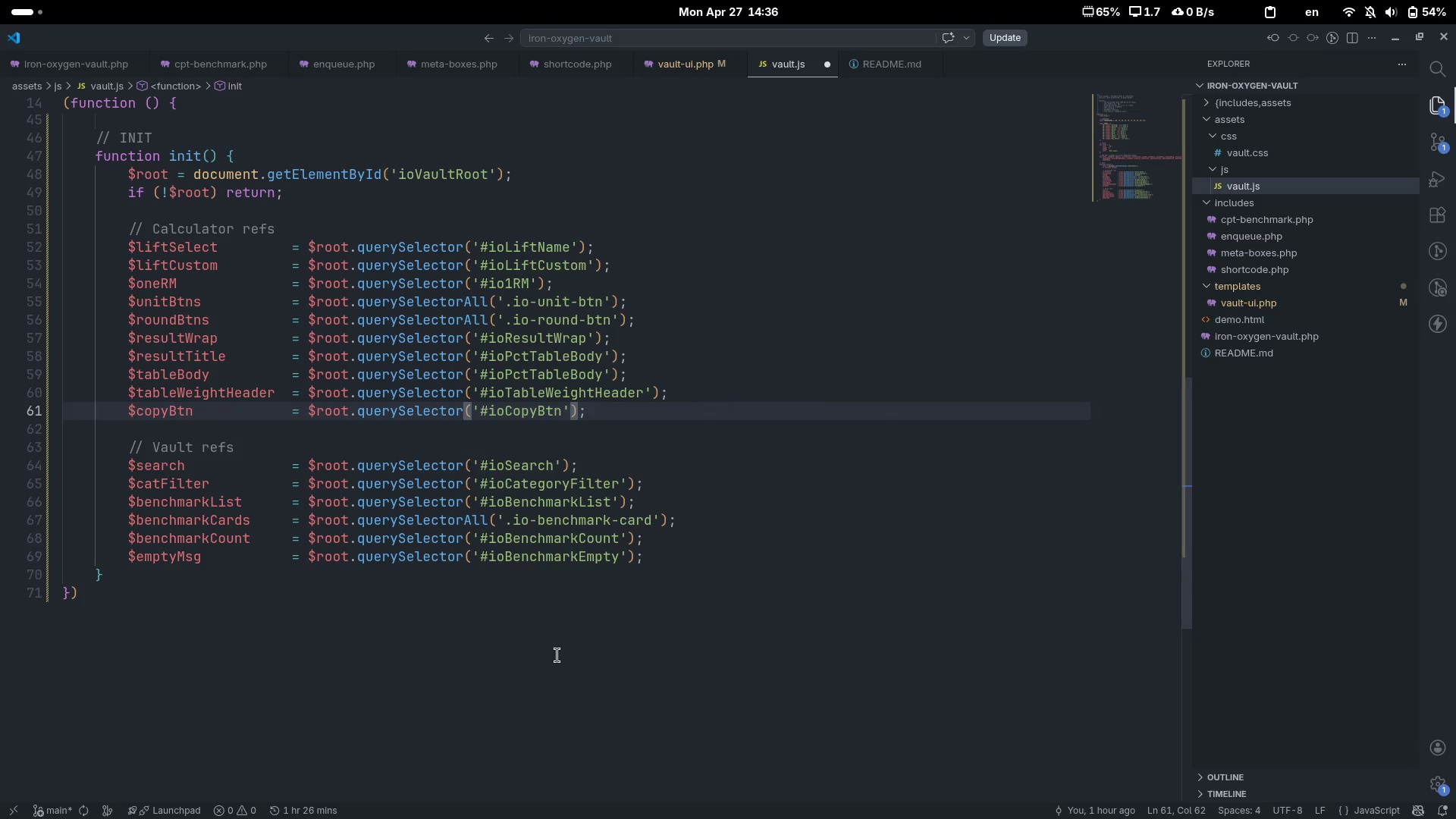 
key(ArrowLeft)
 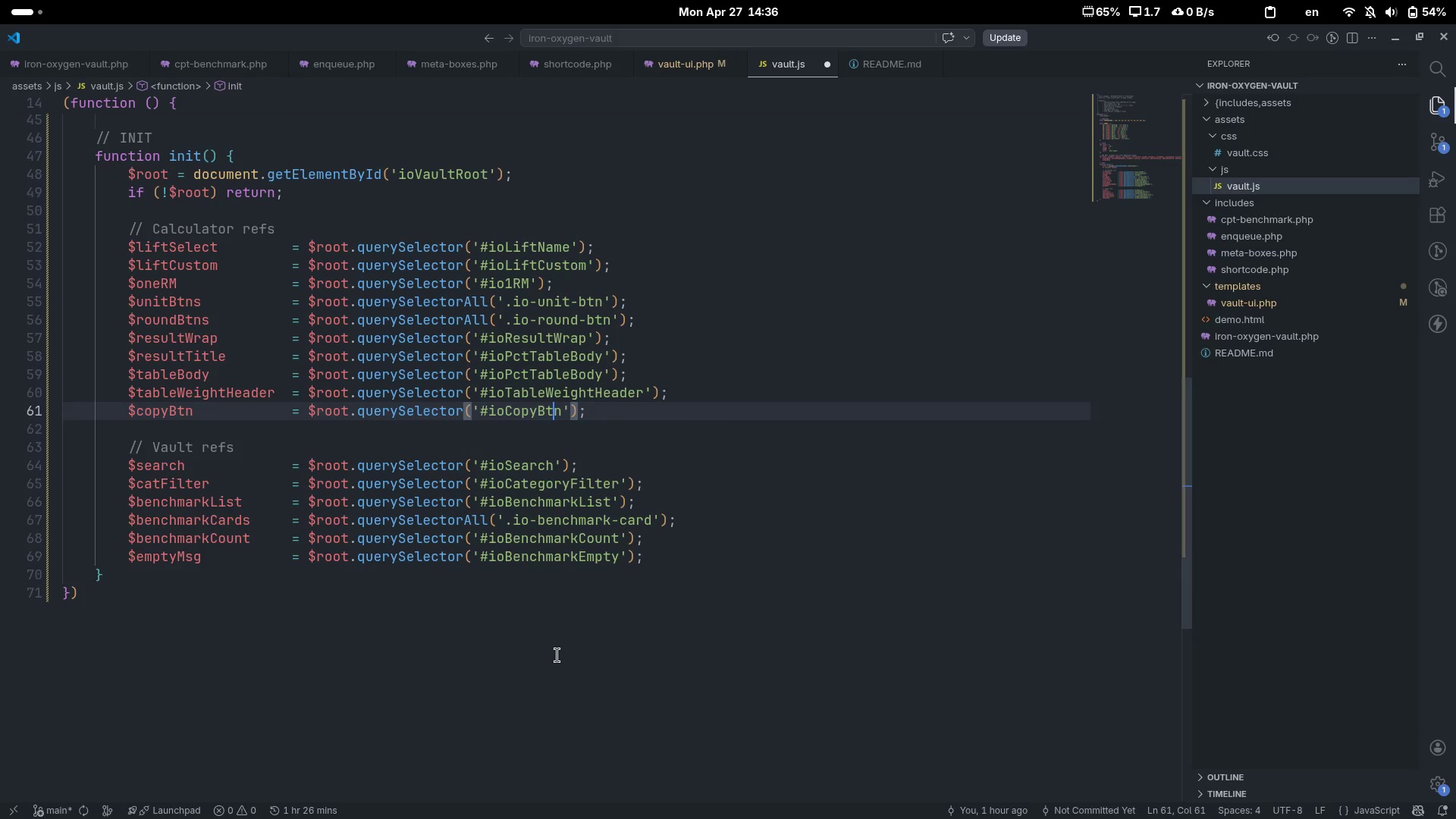 
key(ArrowUp)
 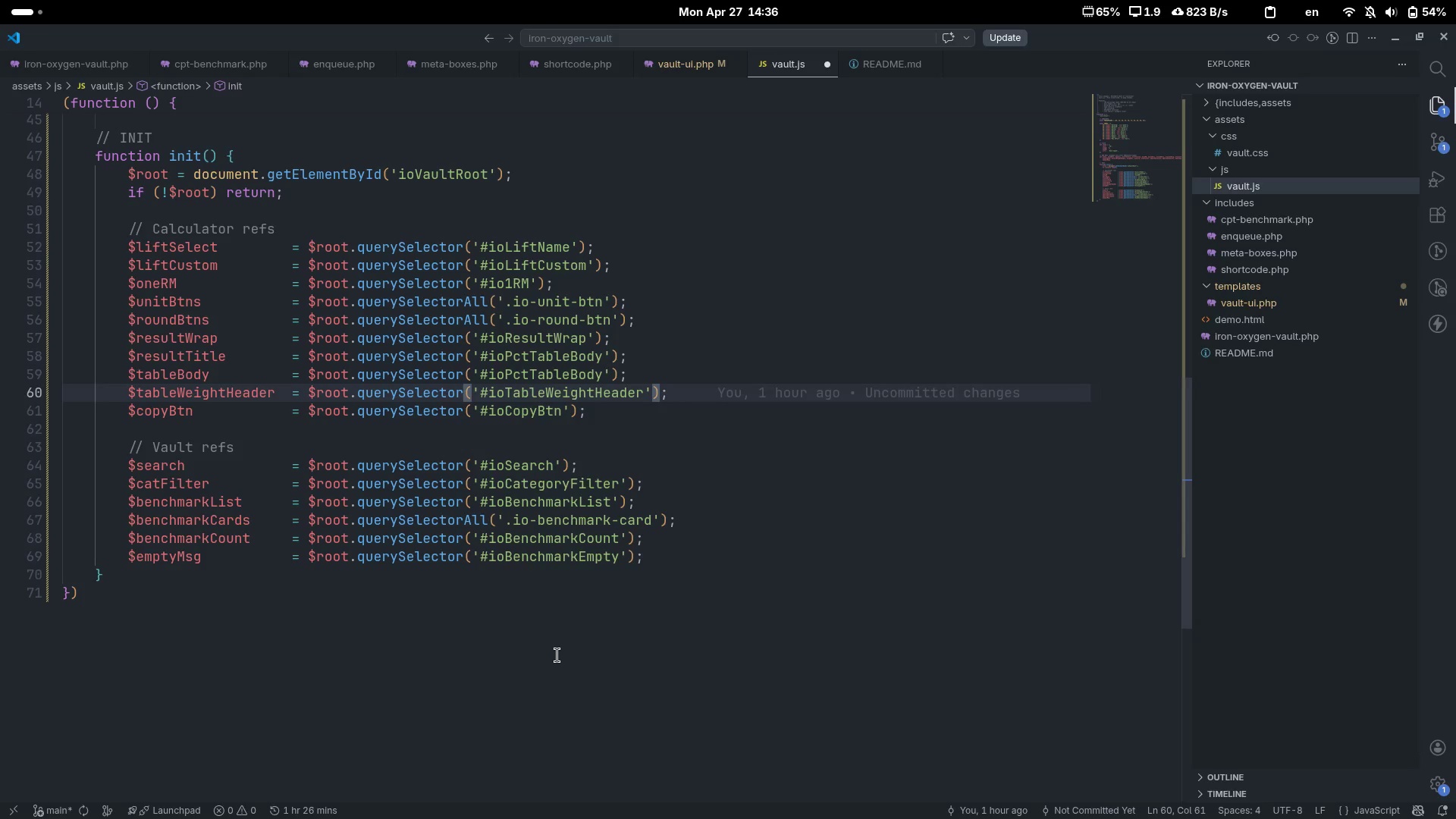 
key(ArrowUp)
 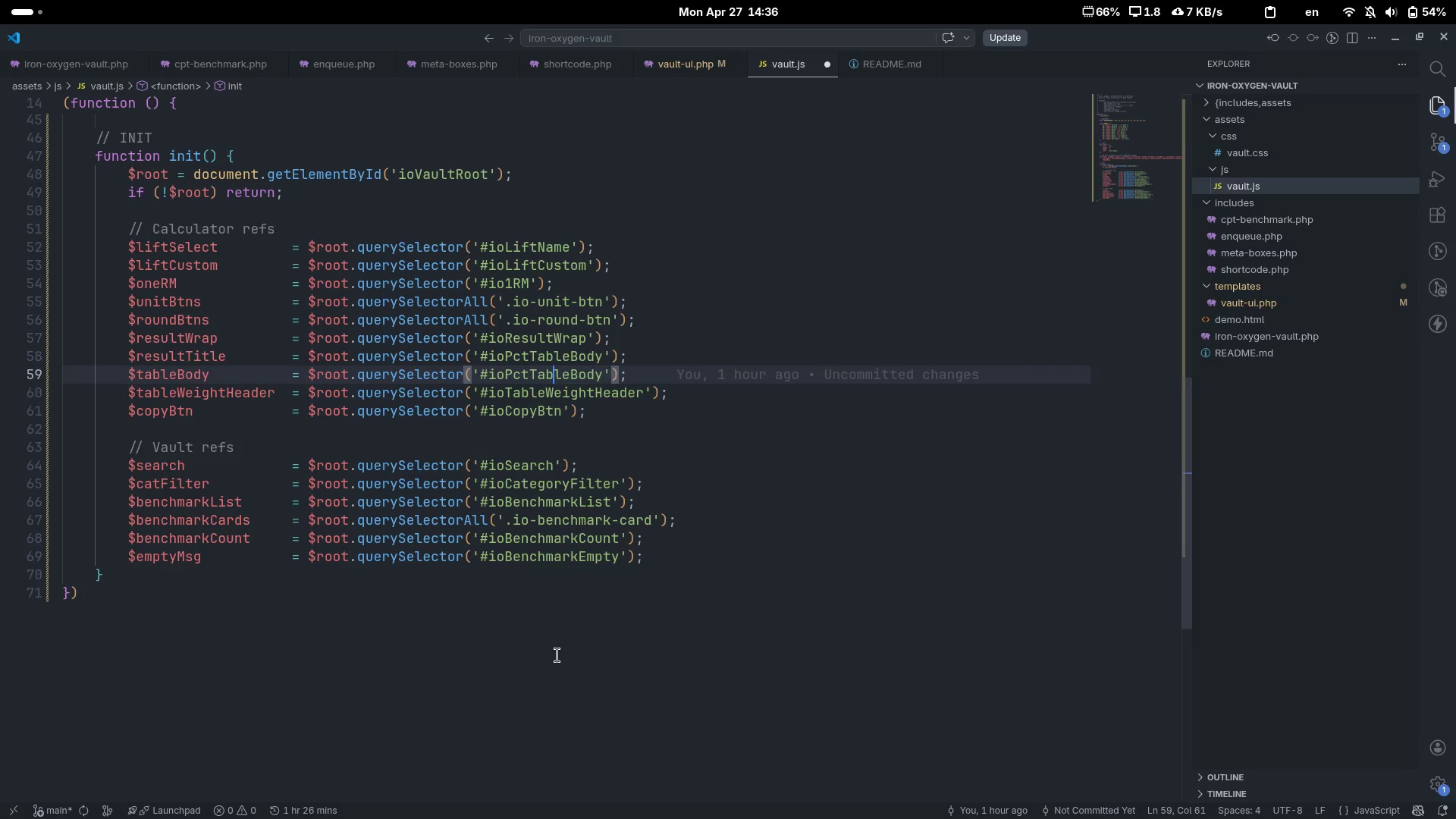 
wait(6.05)
 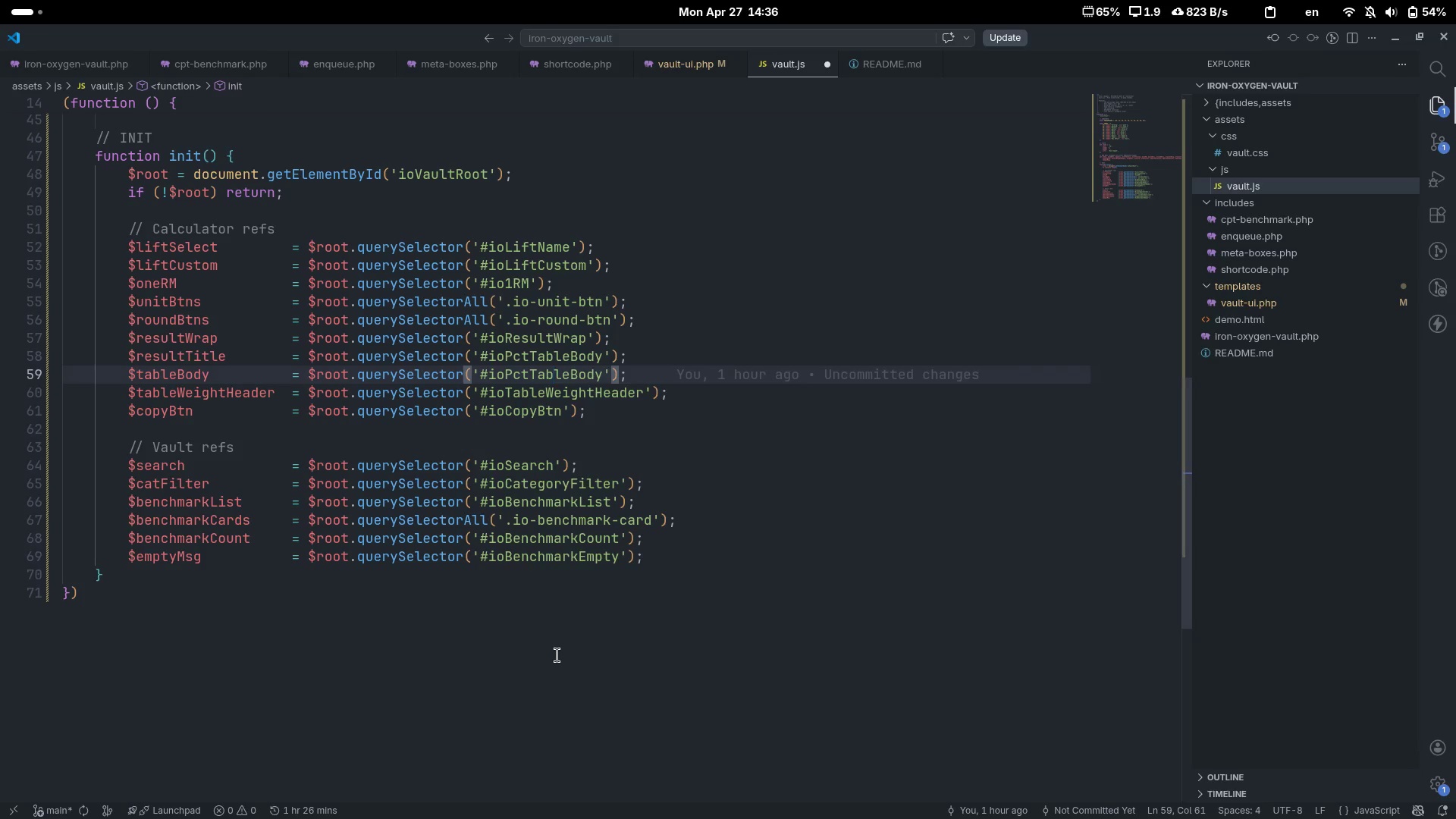 
hold_key(key=ArrowLeft, duration=0.54)
 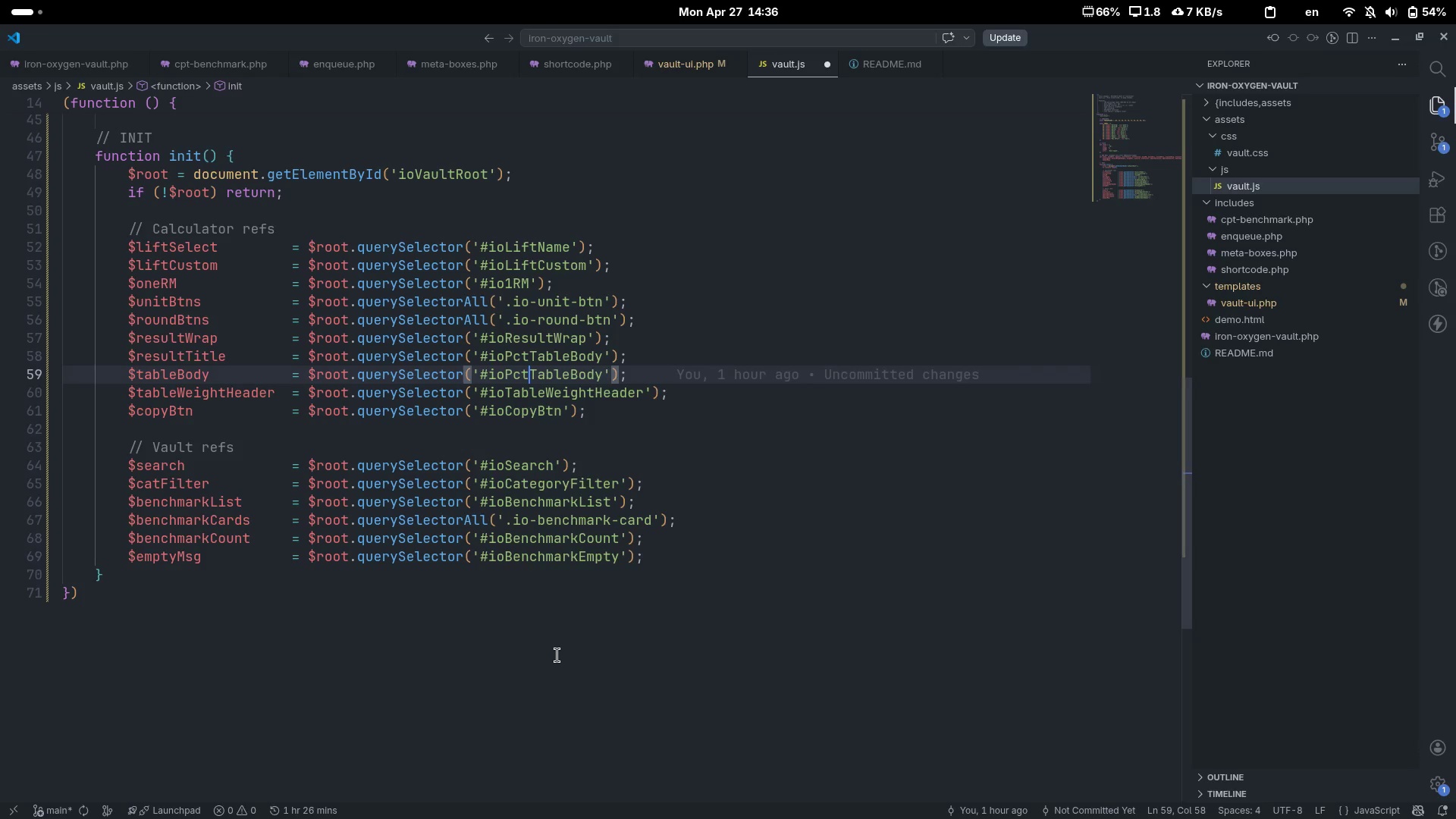 
key(Control+Backspace)
 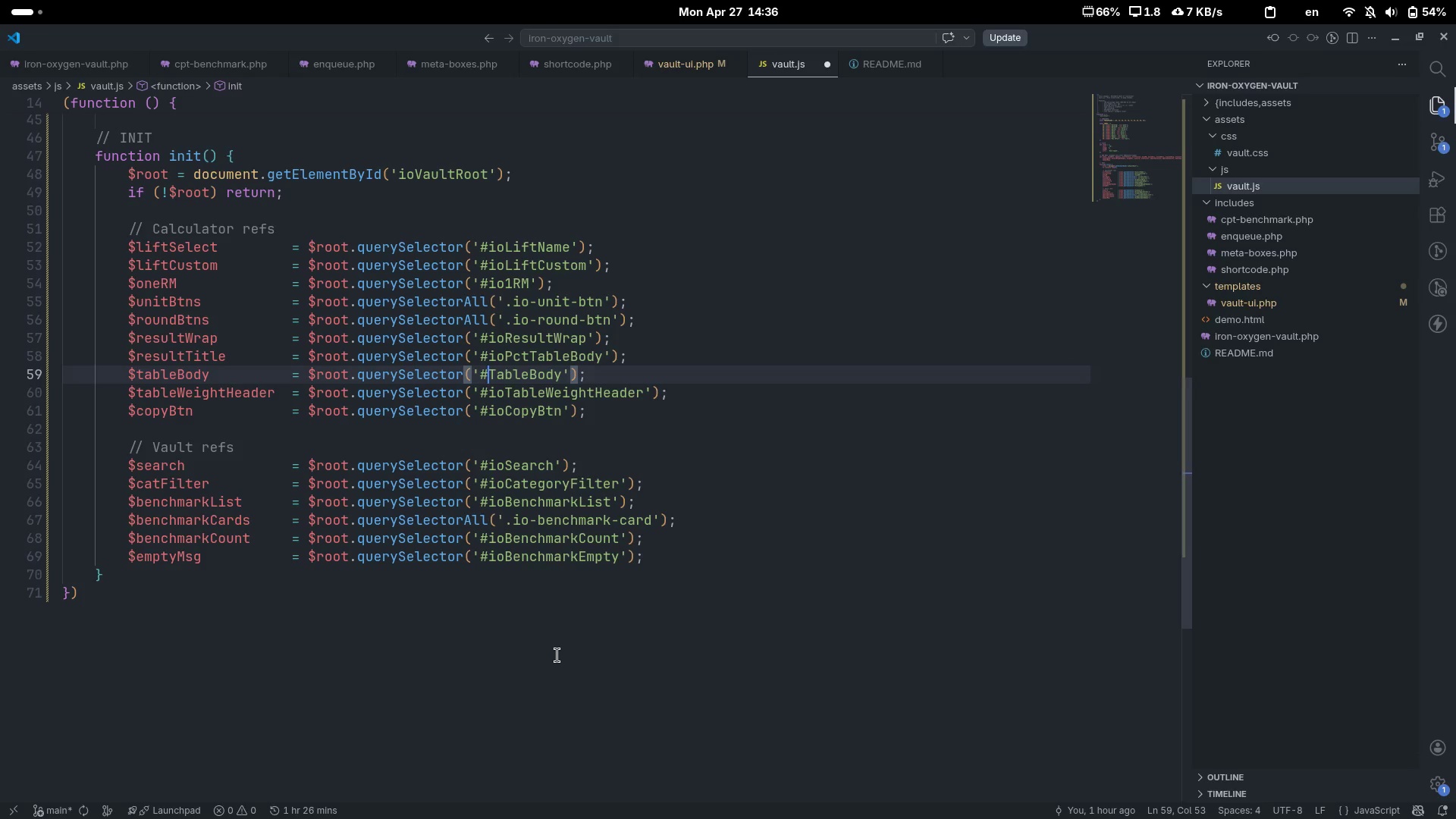 
key(Control+Z)
 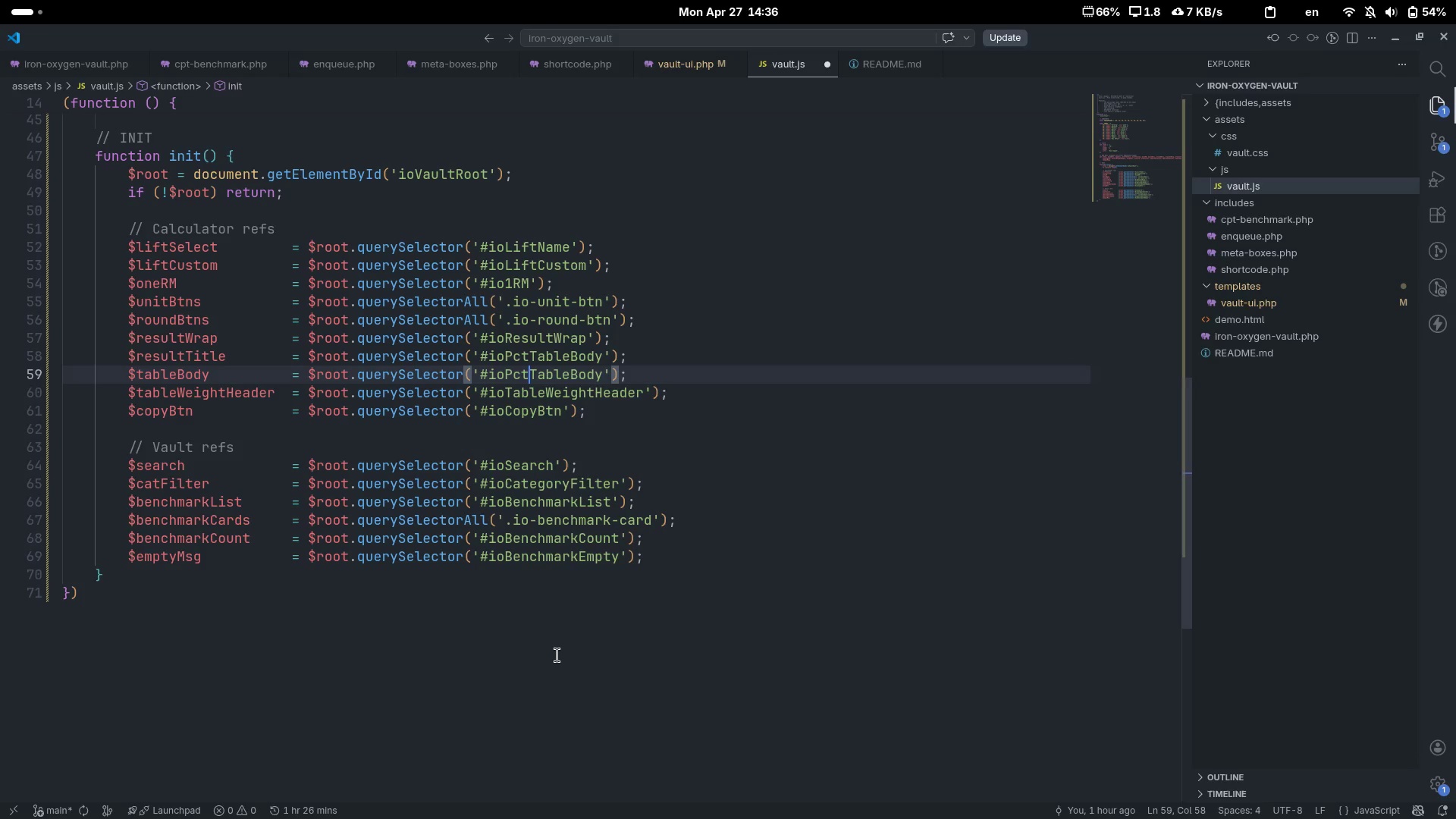 
key(Backspace)
 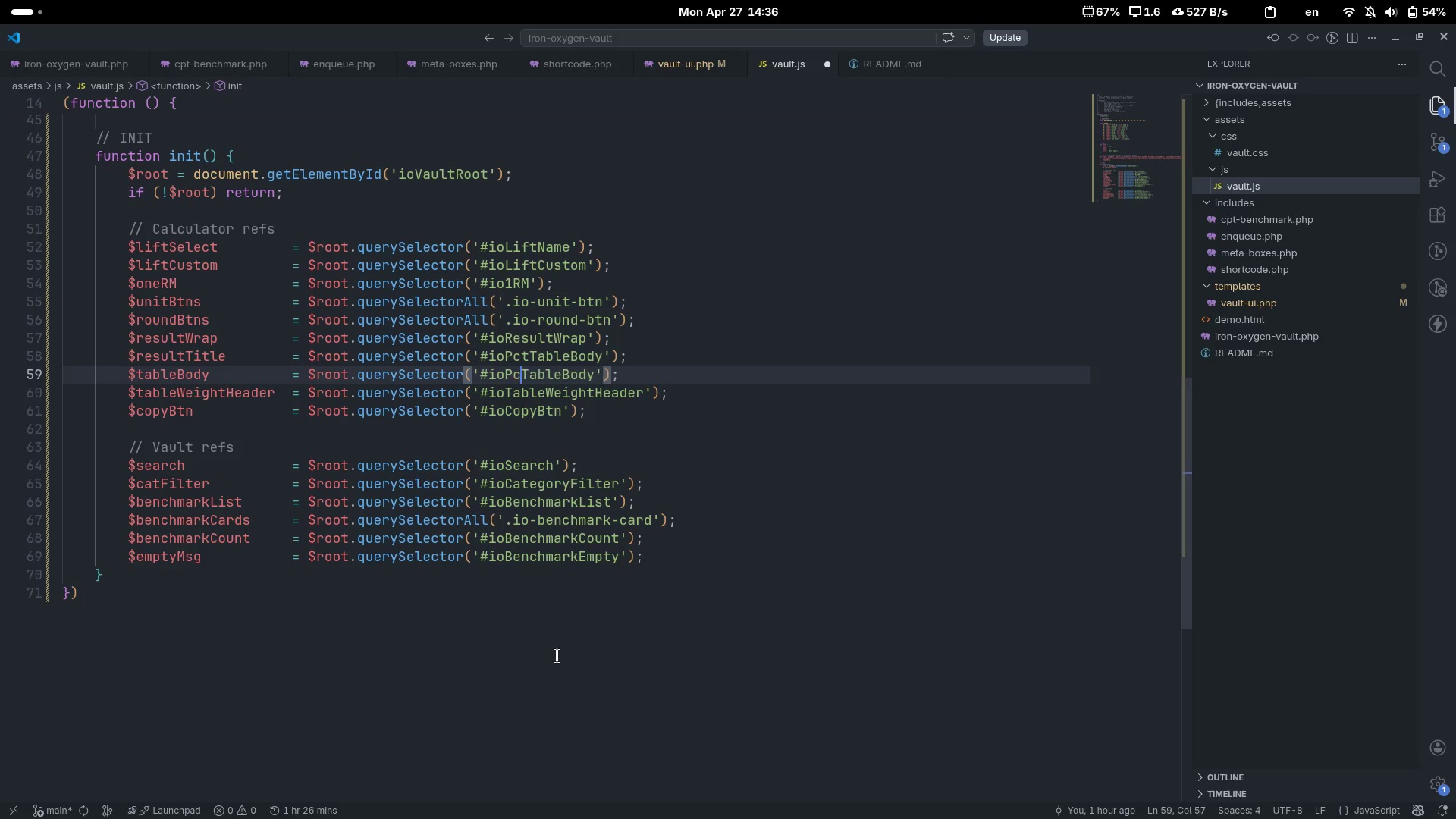 
key(Backspace)
 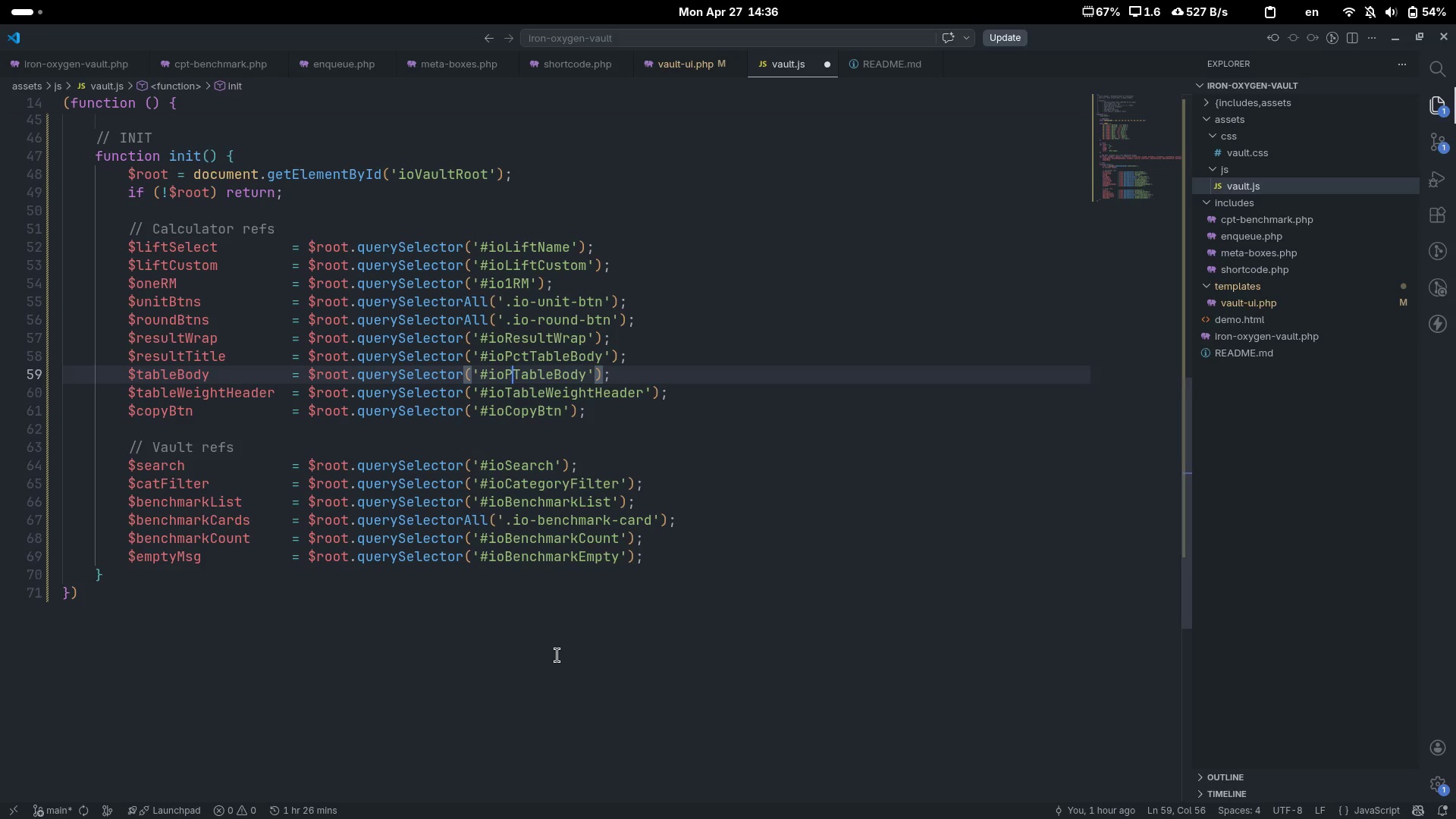 
key(Backspace)
 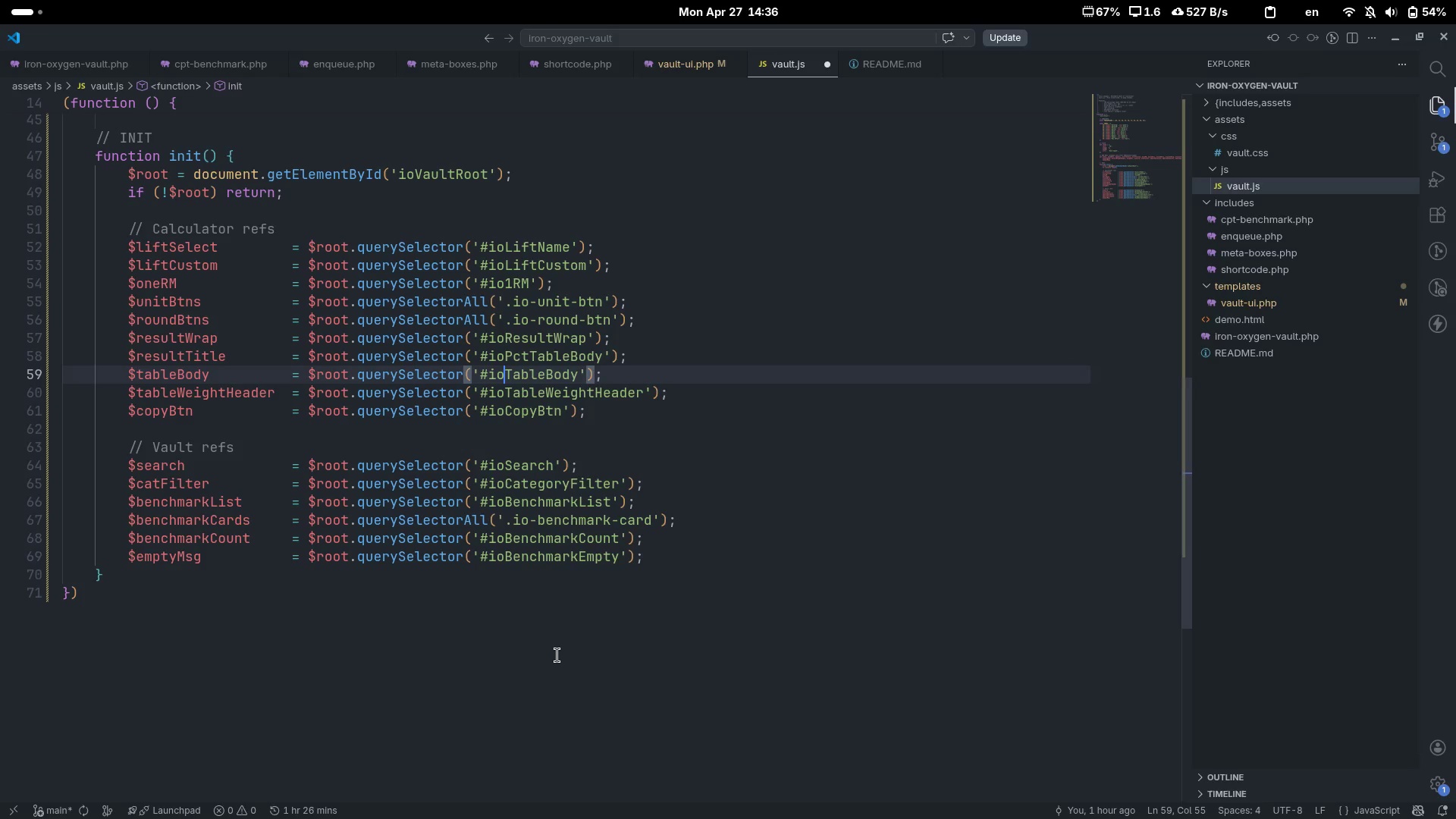 
key(Control+Delete)
 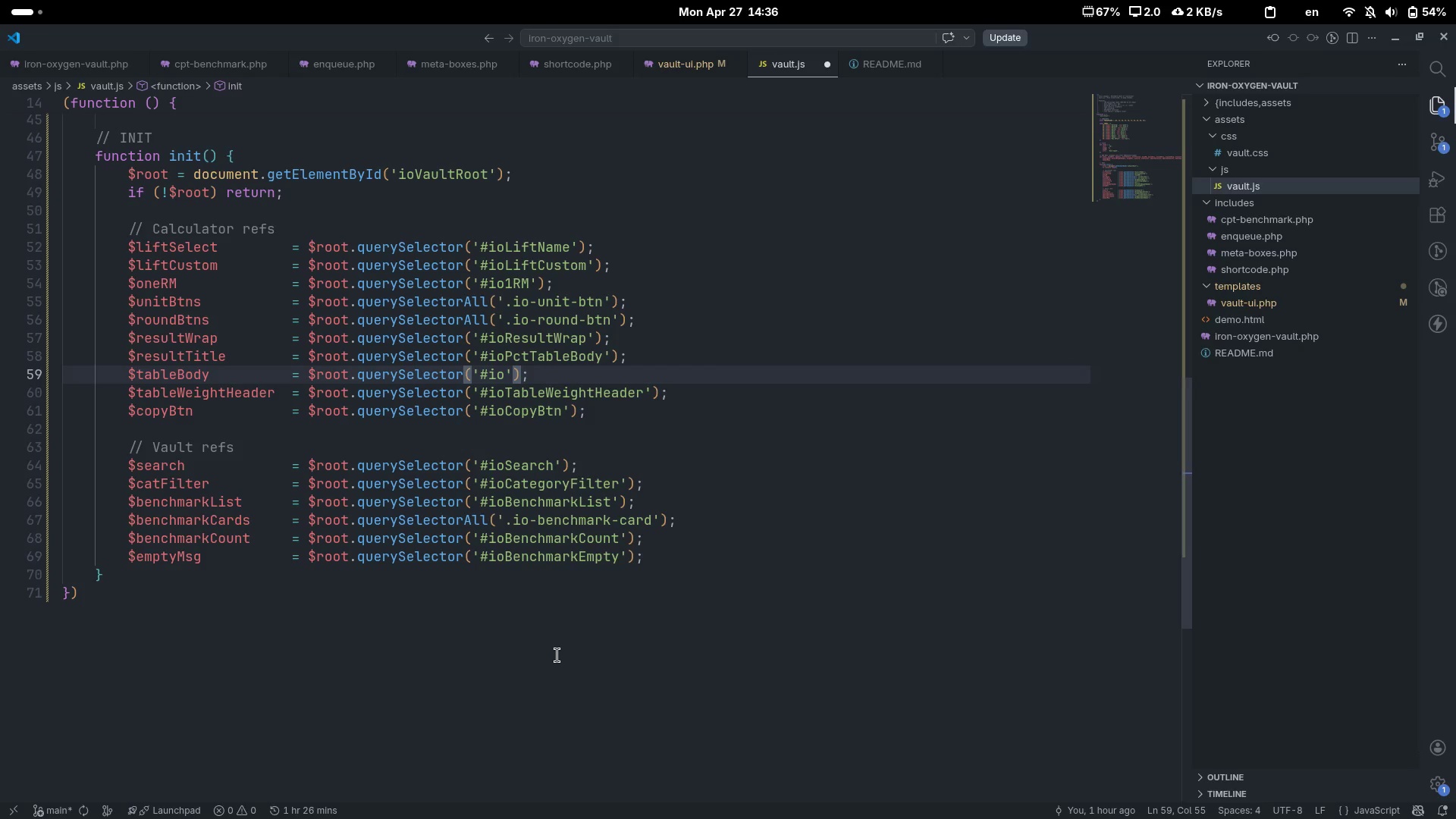 
wait(10.82)
 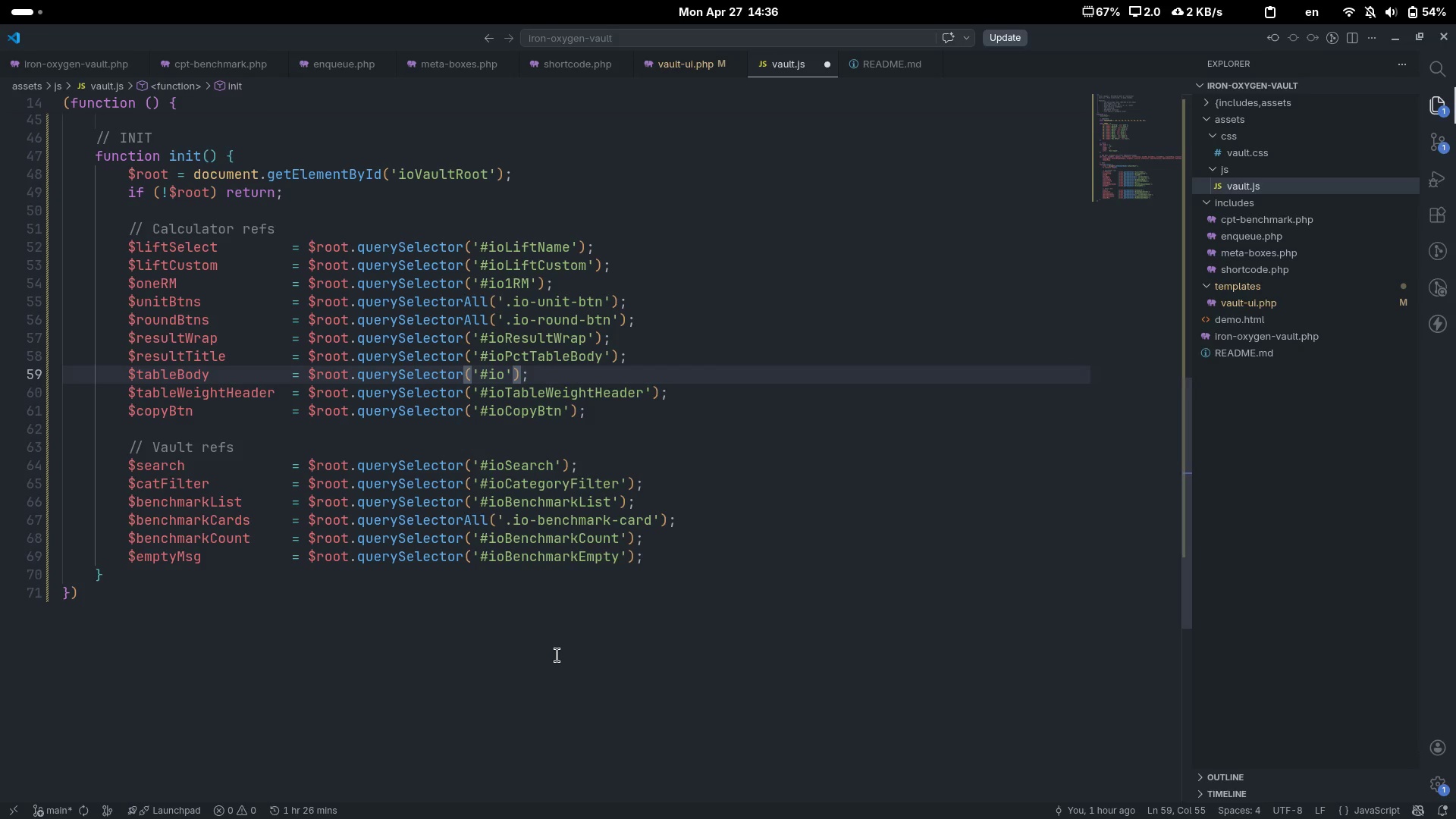 
key(ArrowUp)
 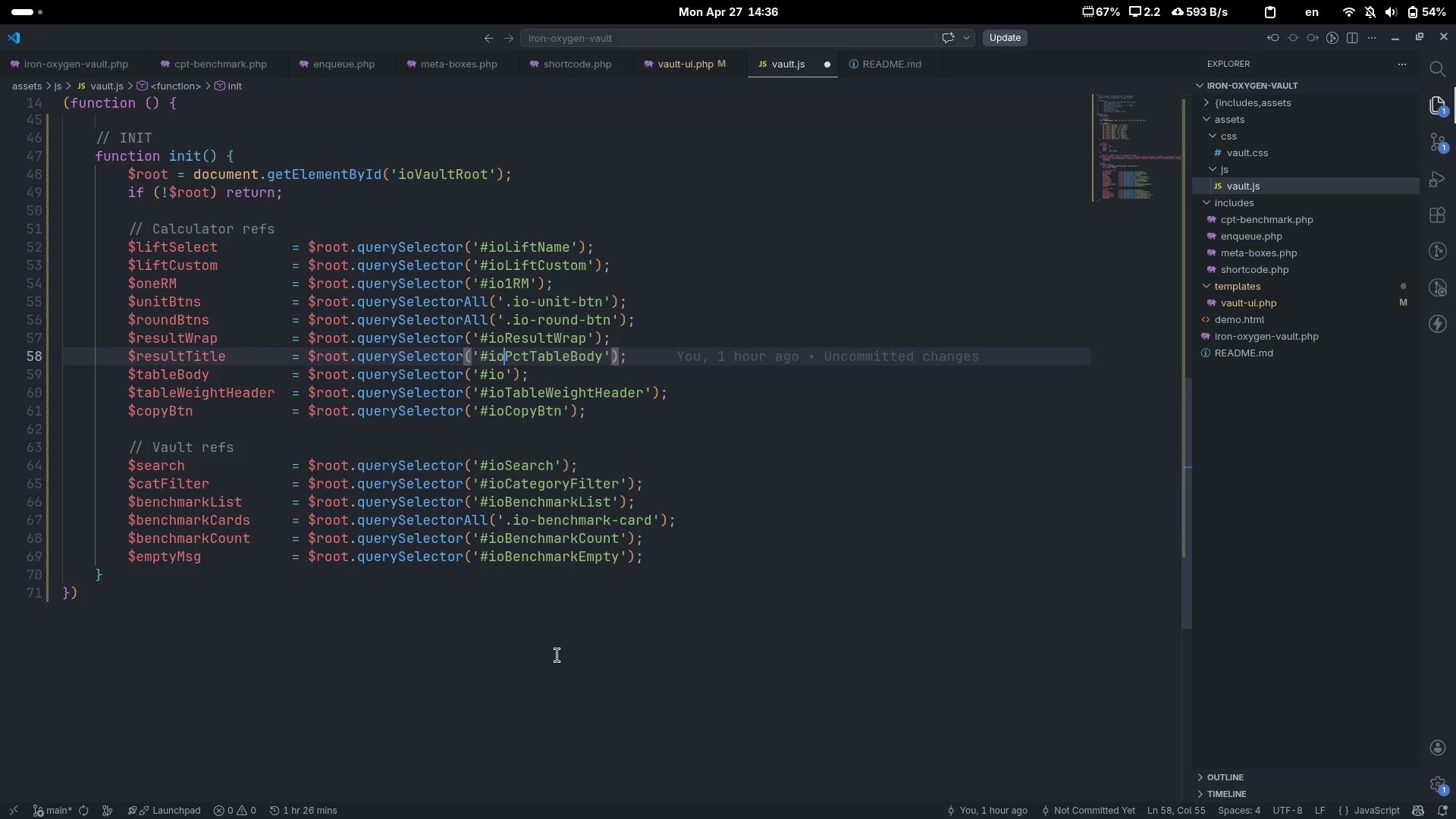 
key(Control+ArrowRight)
 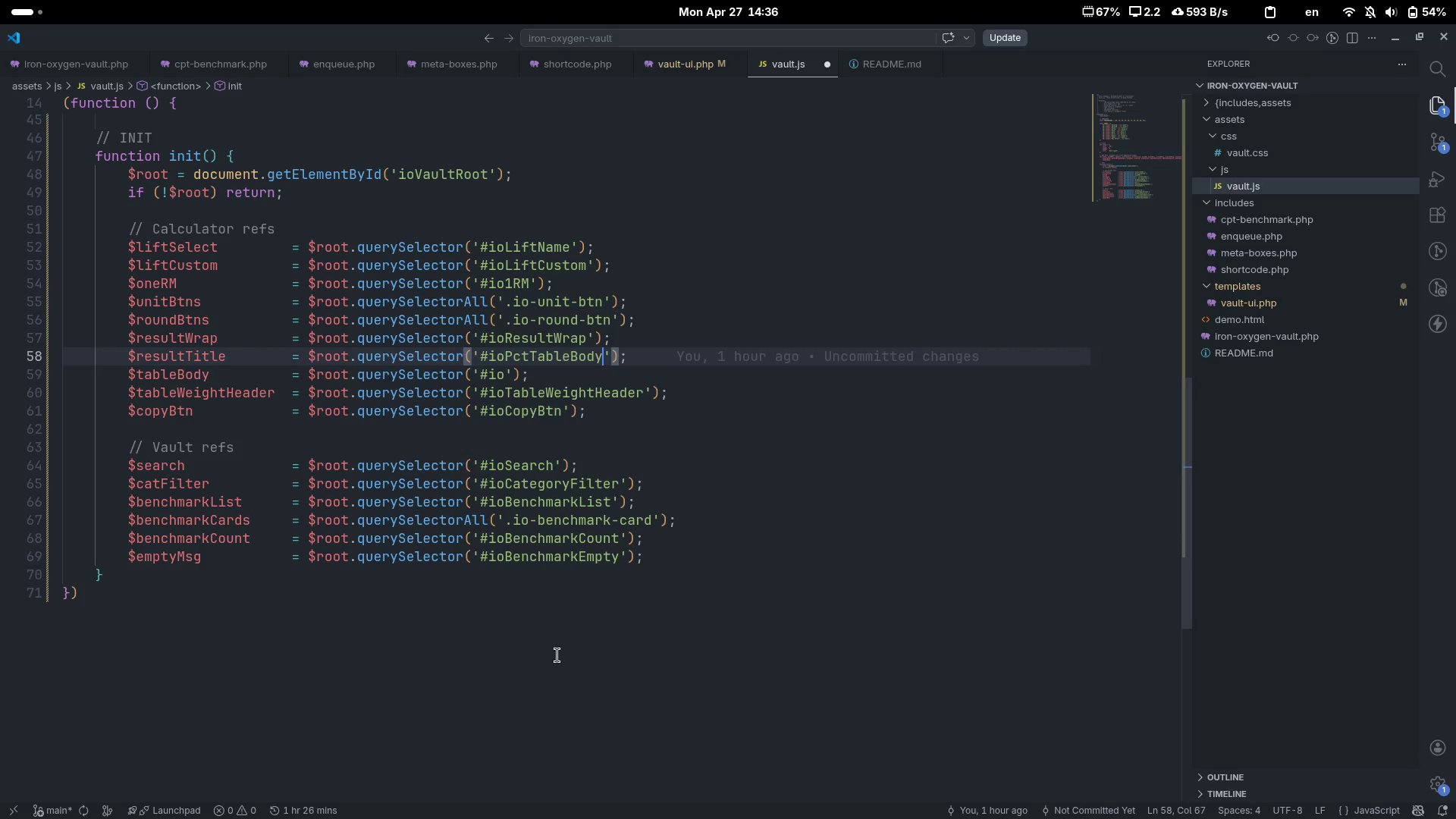 
key(Control+Shift+ShiftLeft)
 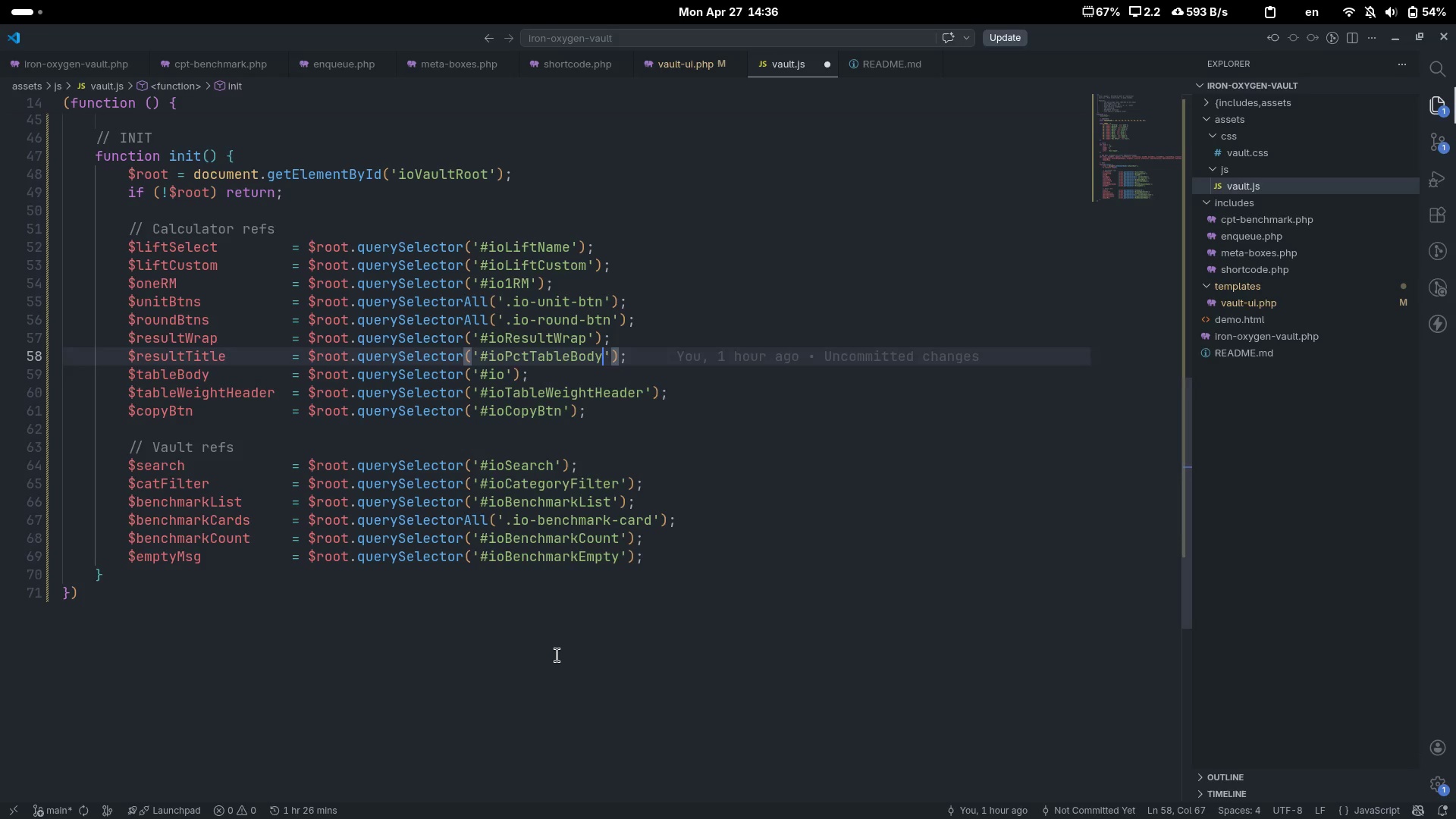 
key(Control+Shift+ArrowLeft)
 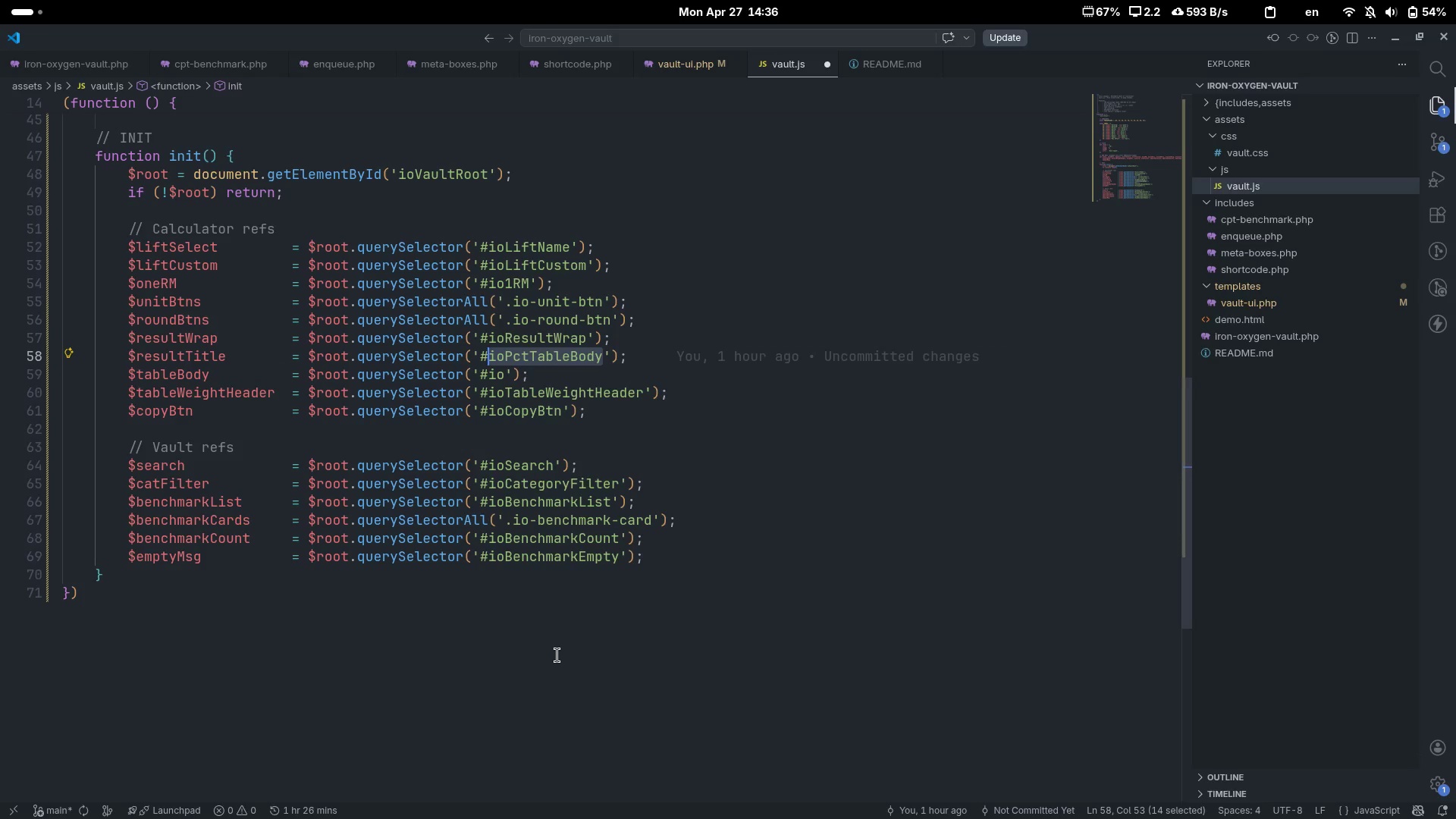 
key(Control+C)
 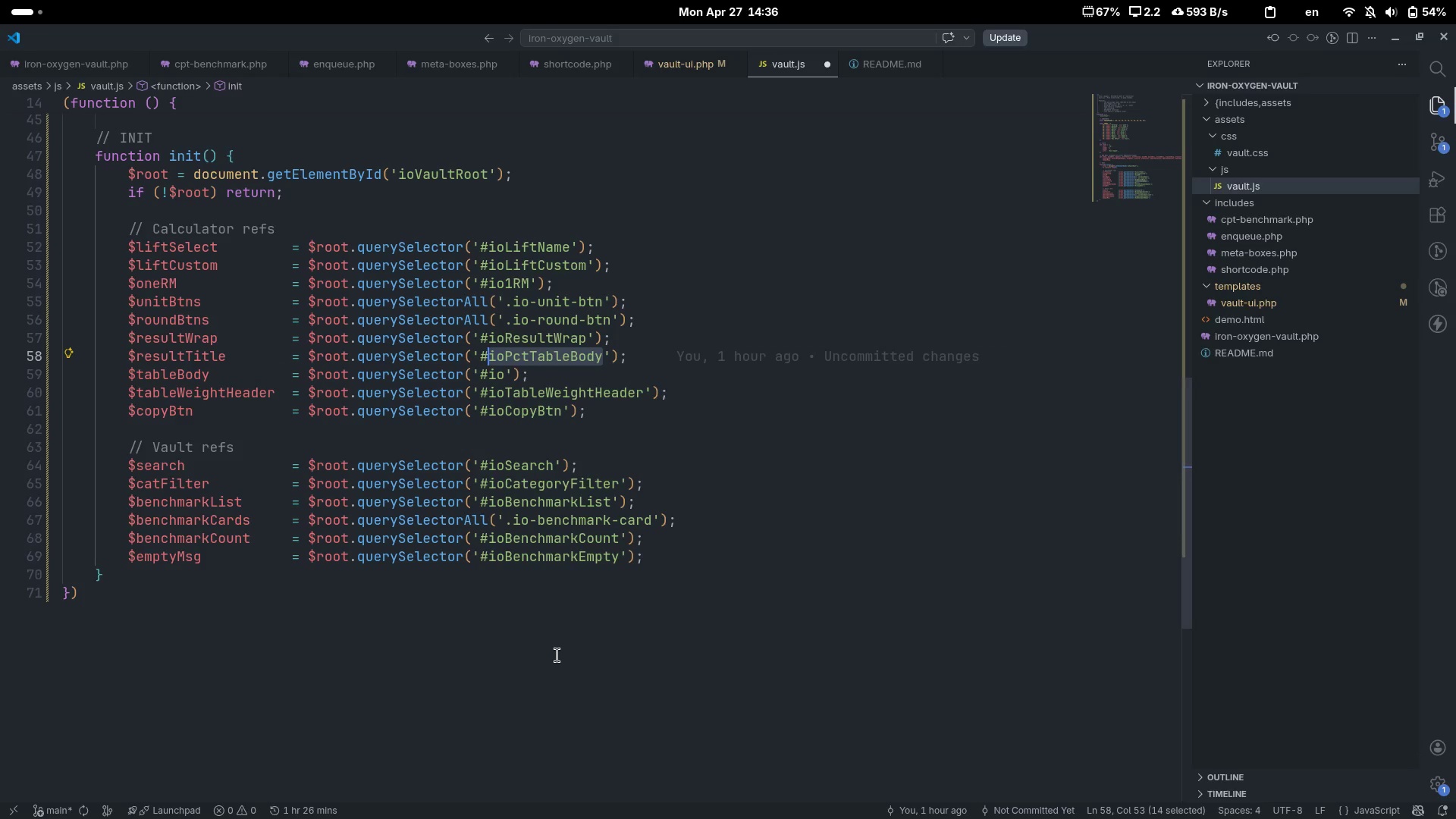 
key(ArrowDown)
 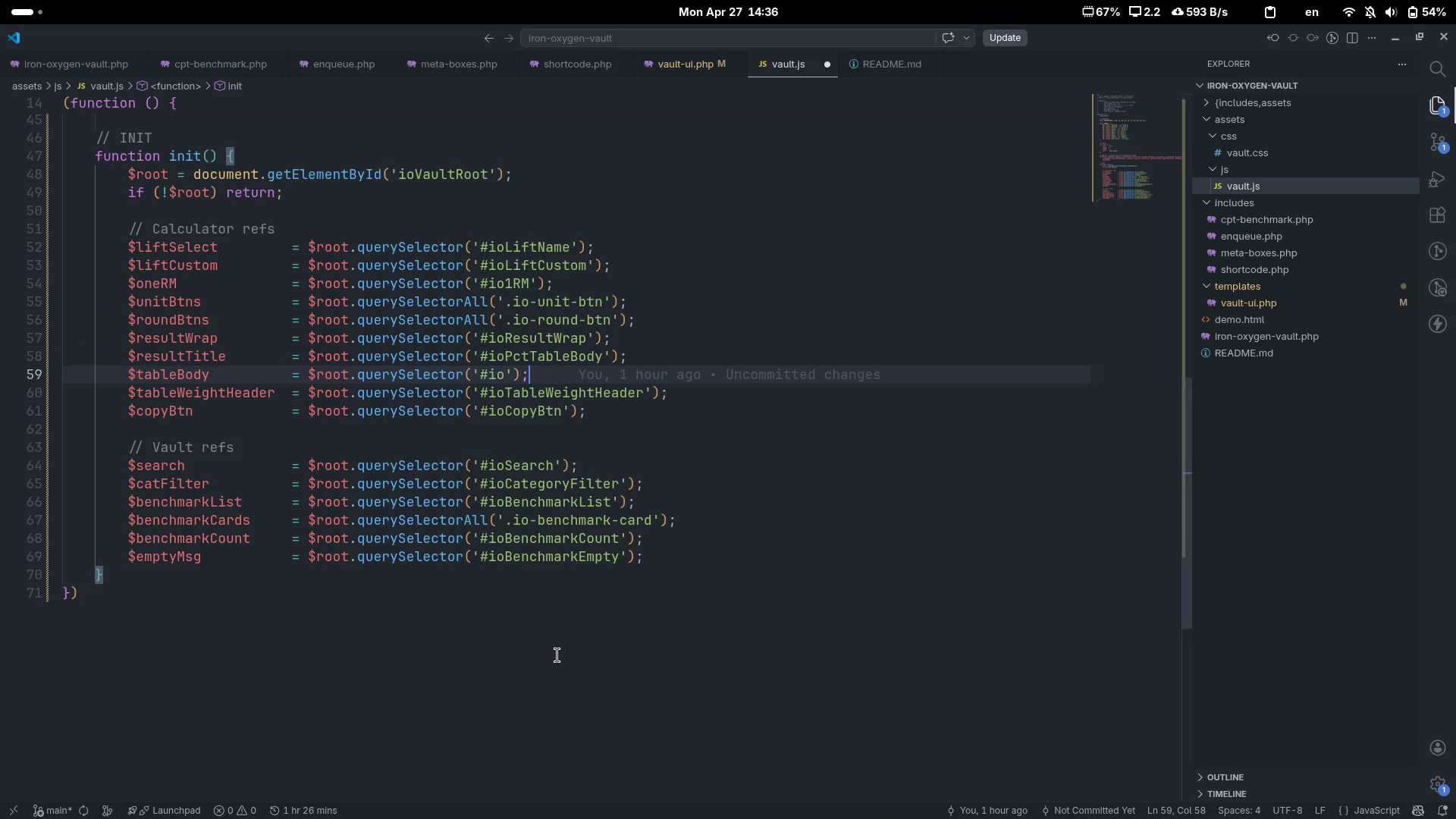 
key(ArrowLeft)
 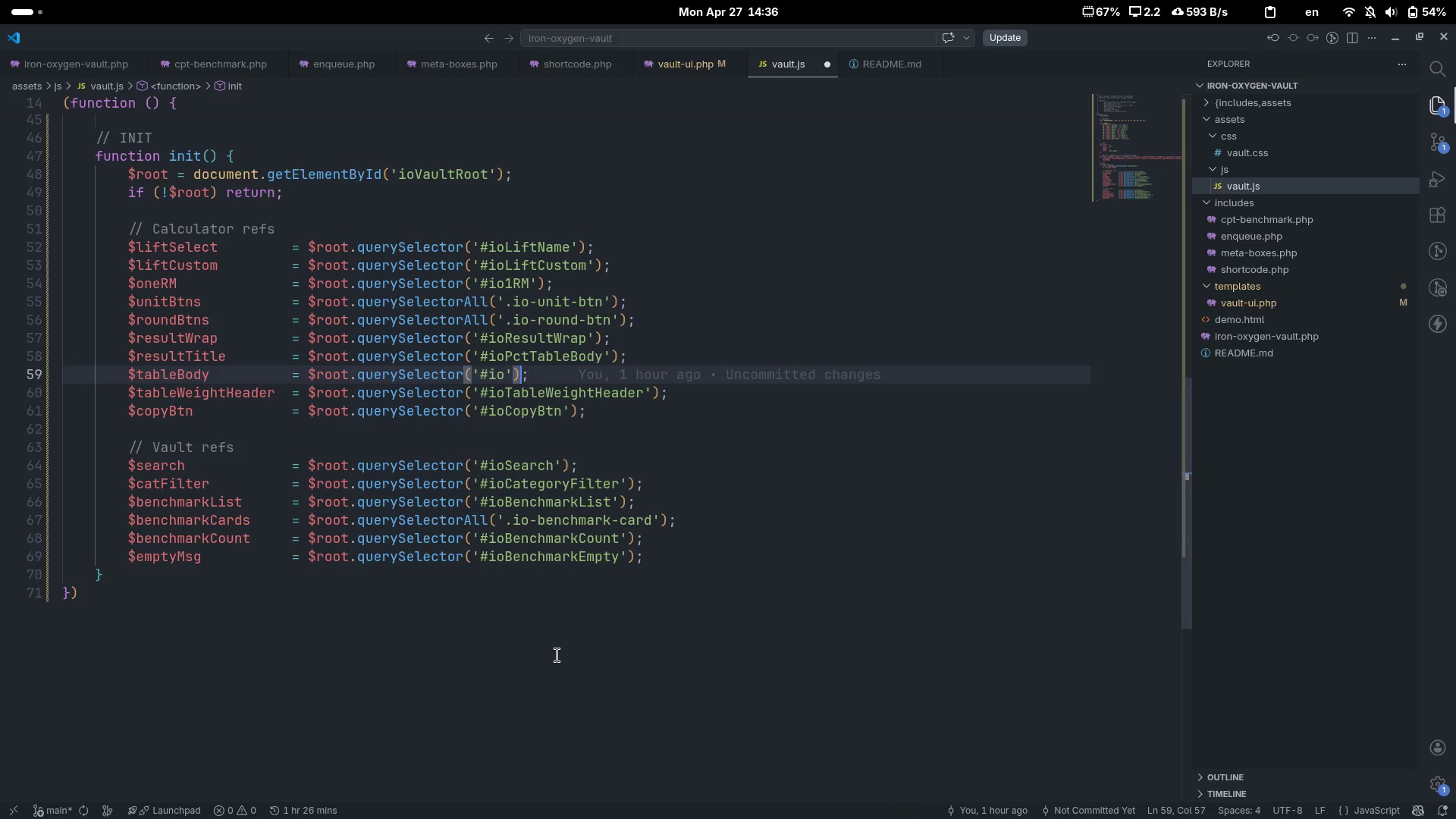 
key(Control+ArrowLeft)
 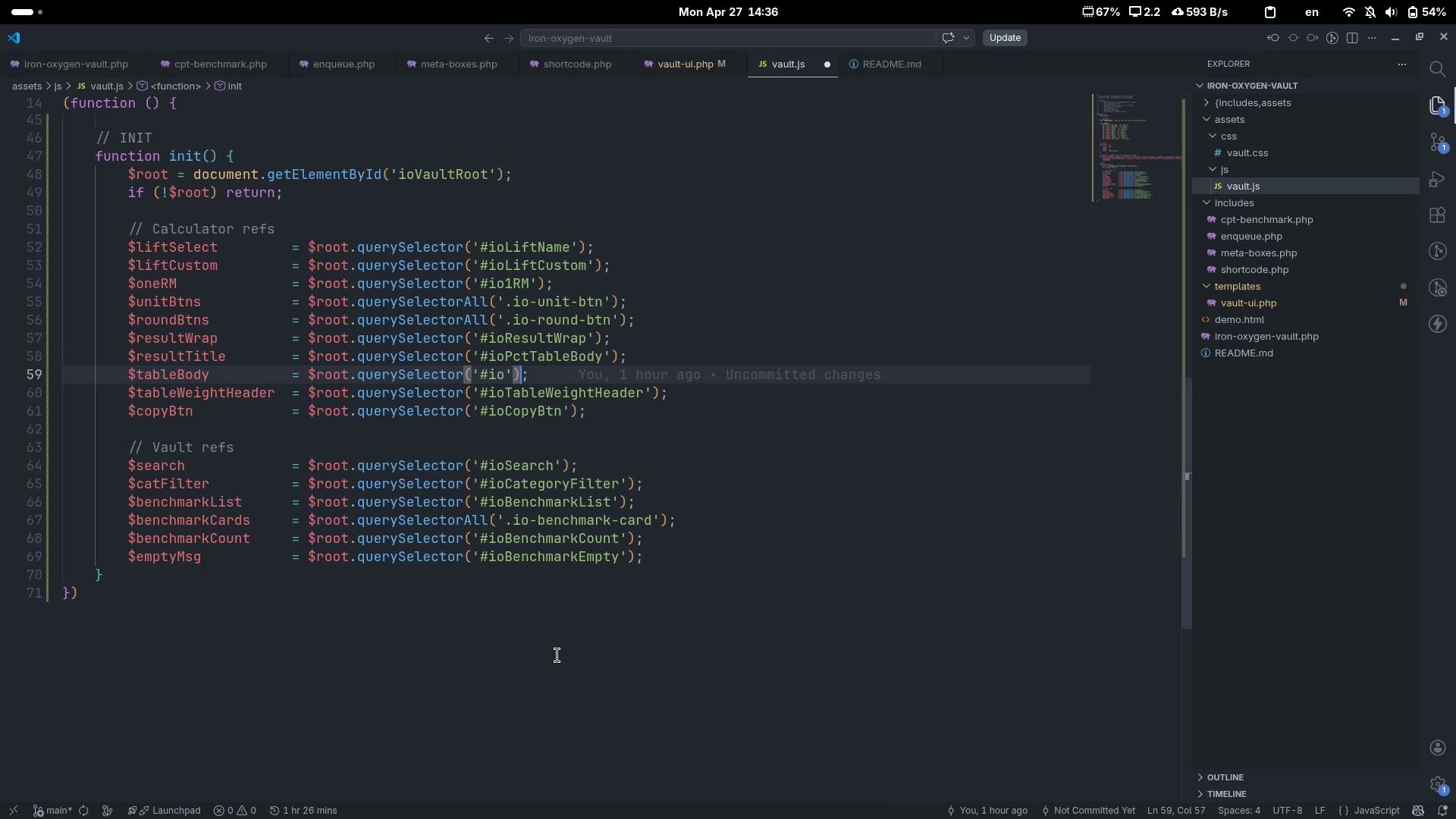 
key(Backspace)
 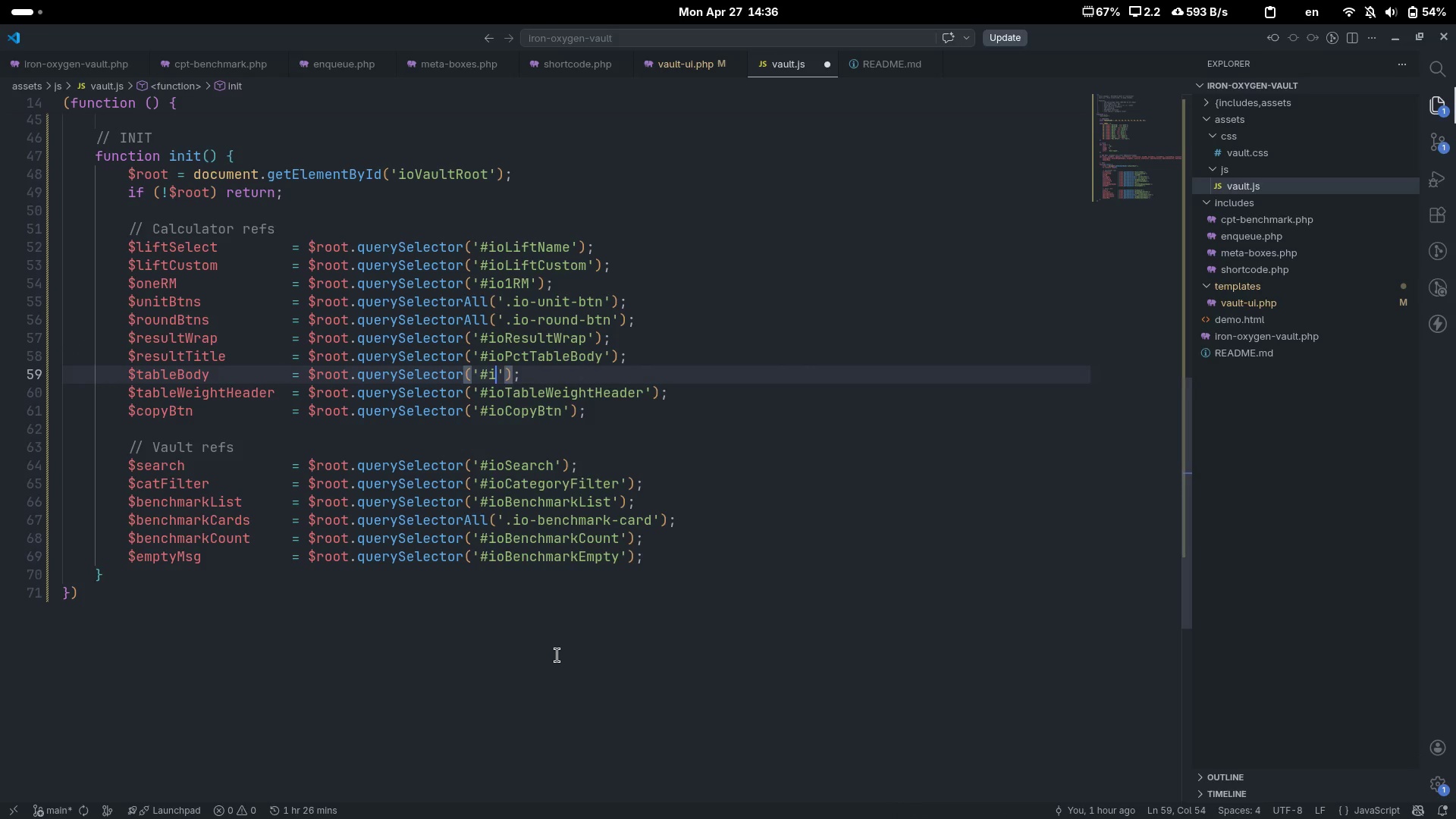 
key(Control+Backspace)
 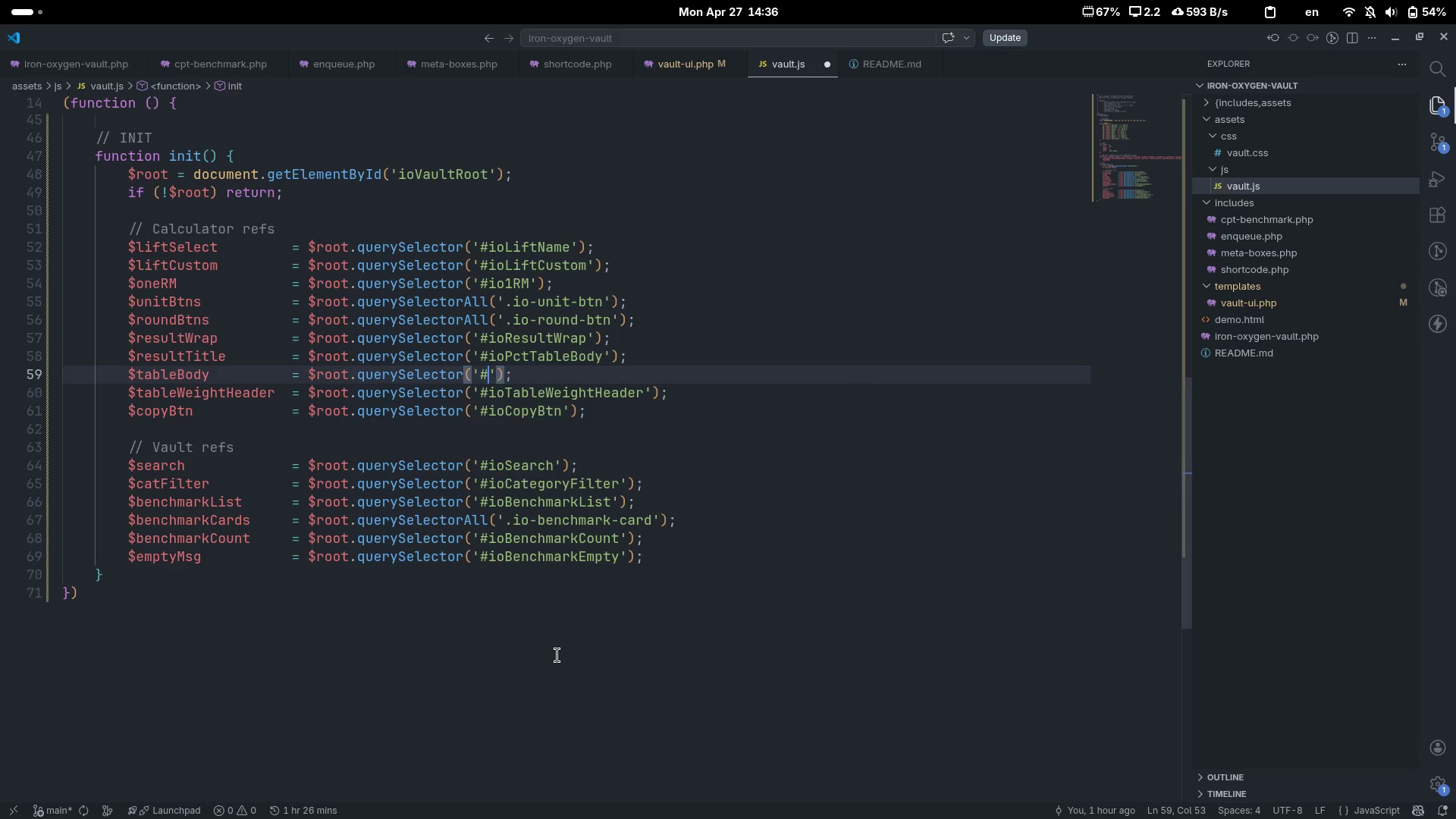 
key(Control+V)
 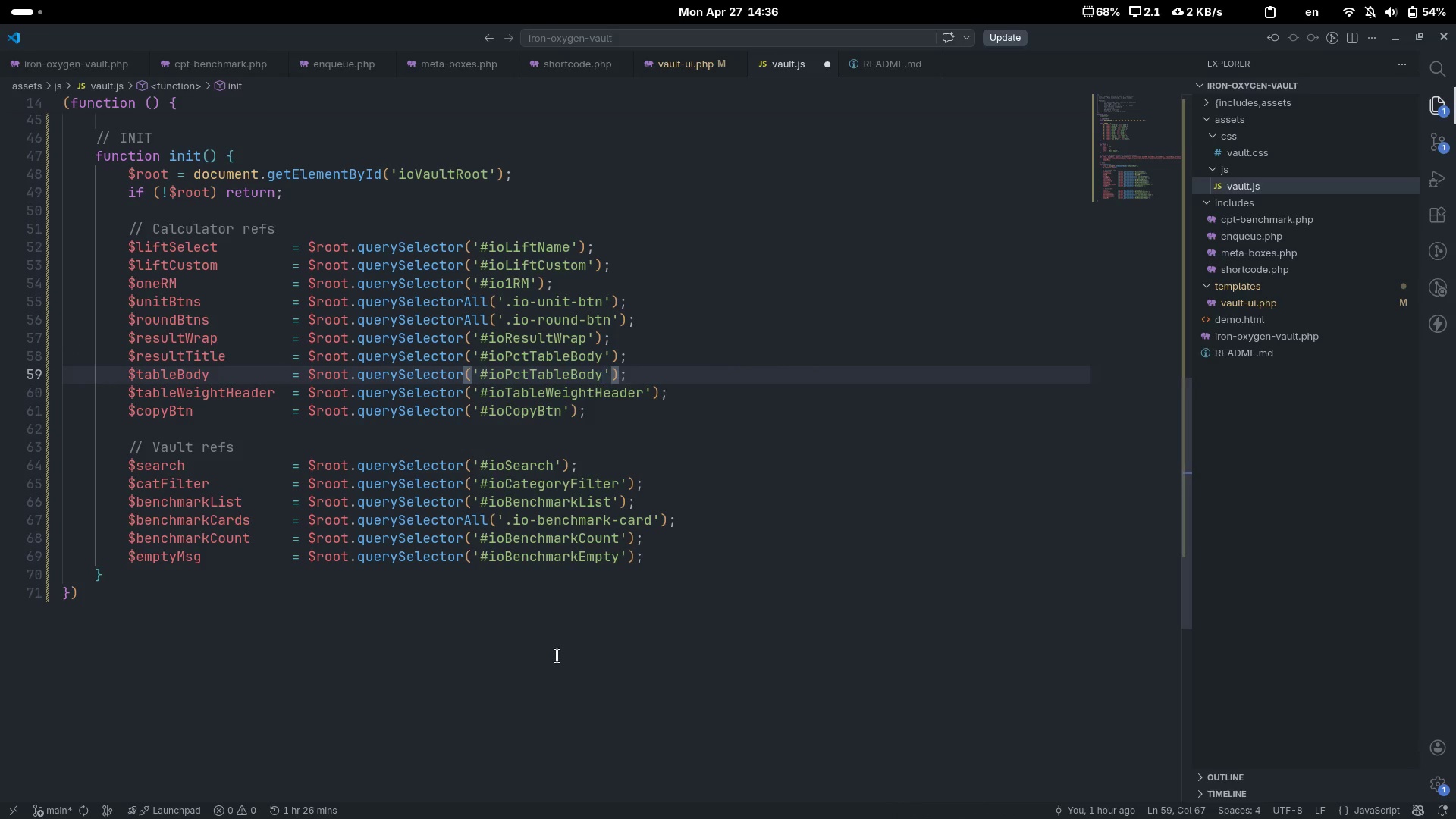 
key(ArrowUp)
 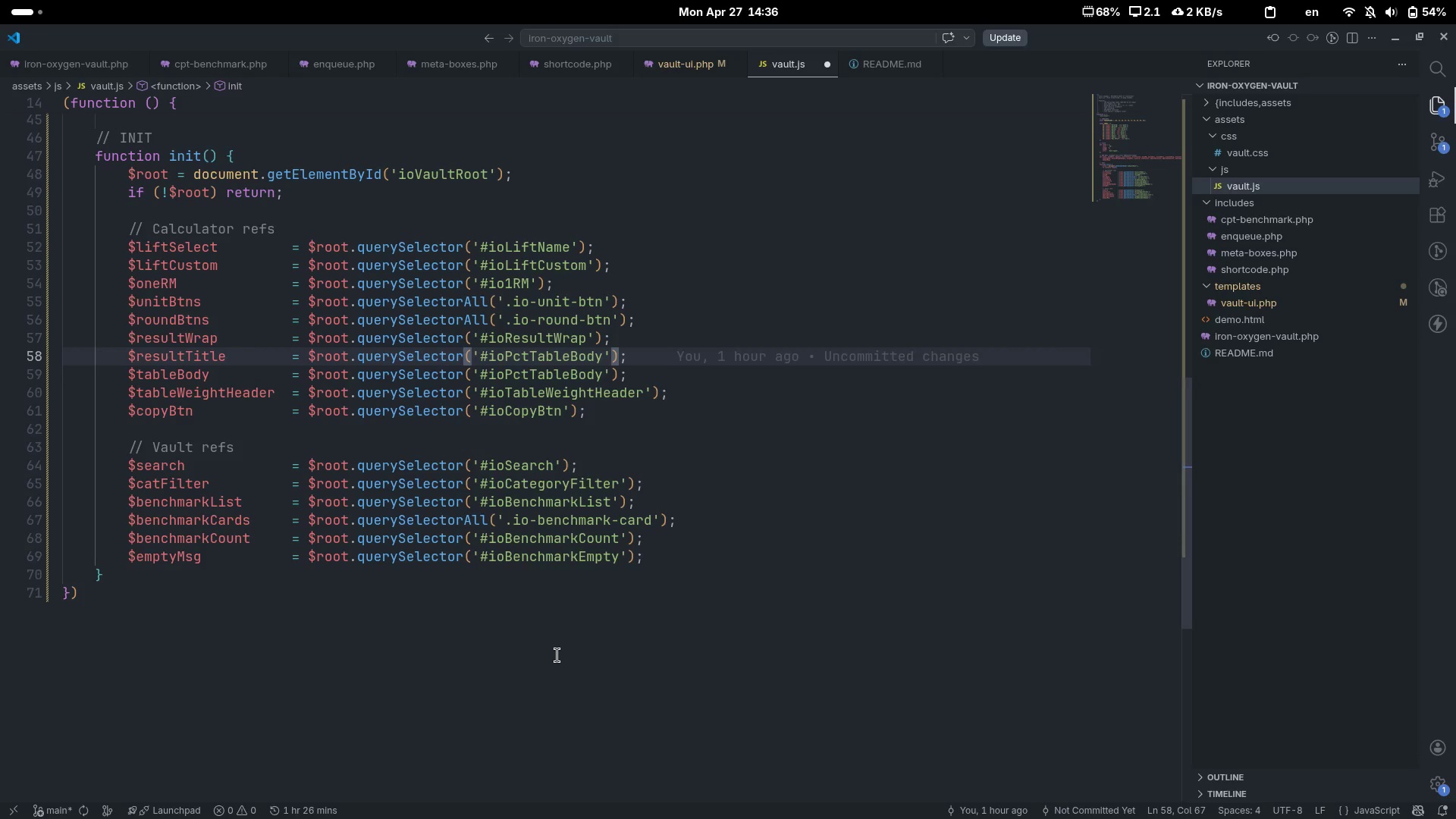 
hold_key(key=ArrowLeft, duration=0.71)
 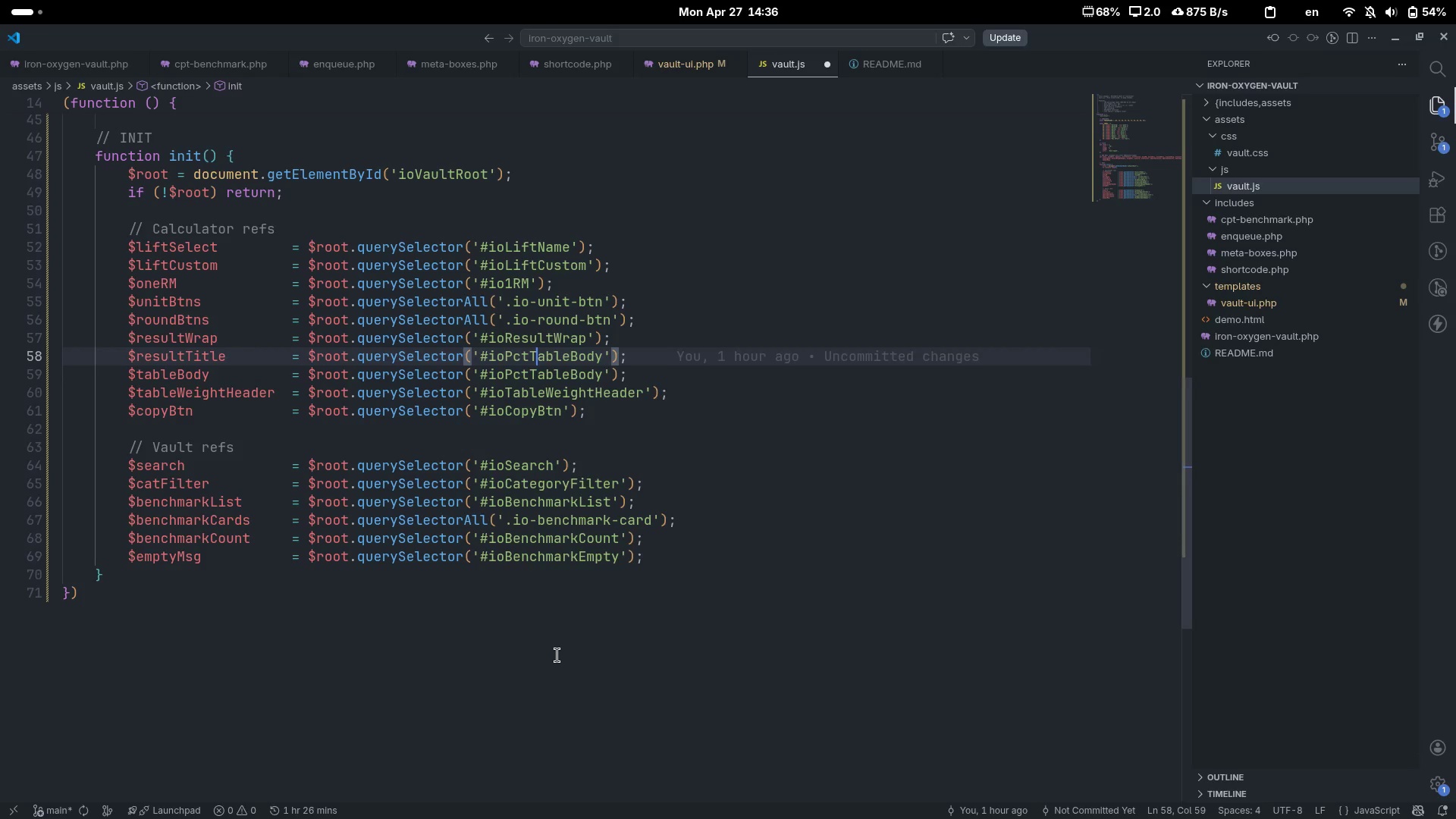 
key(ArrowLeft)
 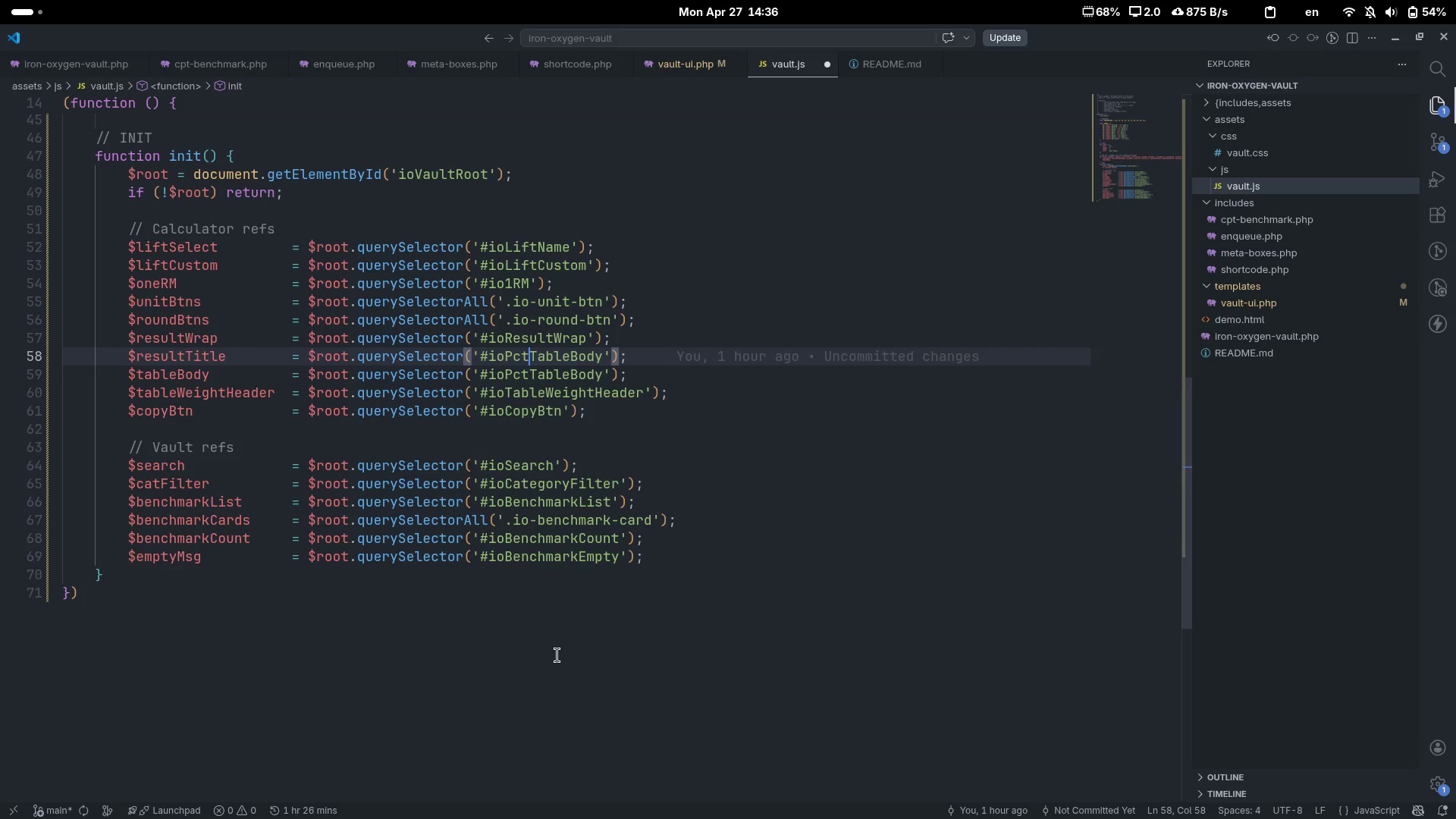 
key(ArrowLeft)
 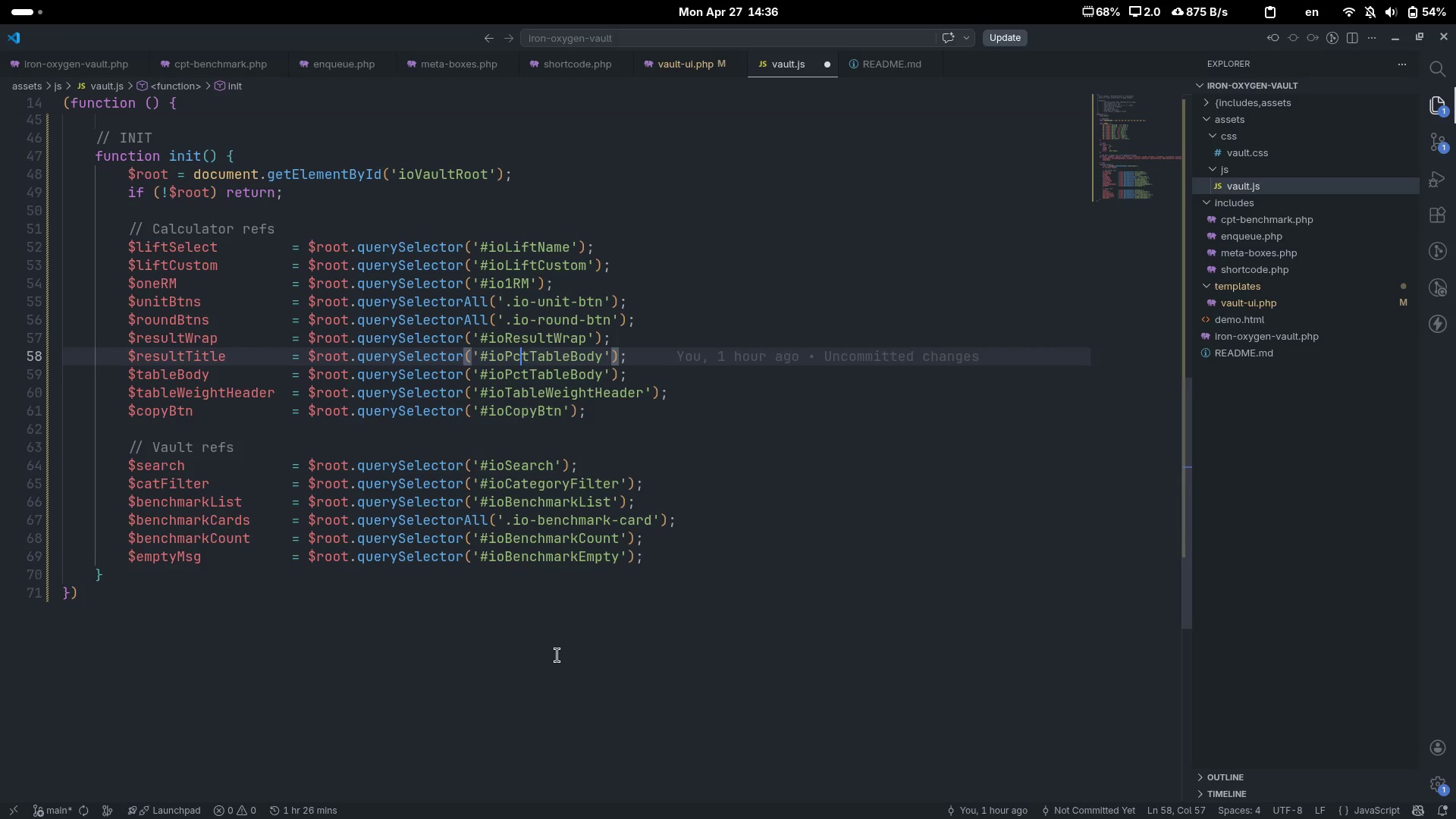 
key(ArrowLeft)
 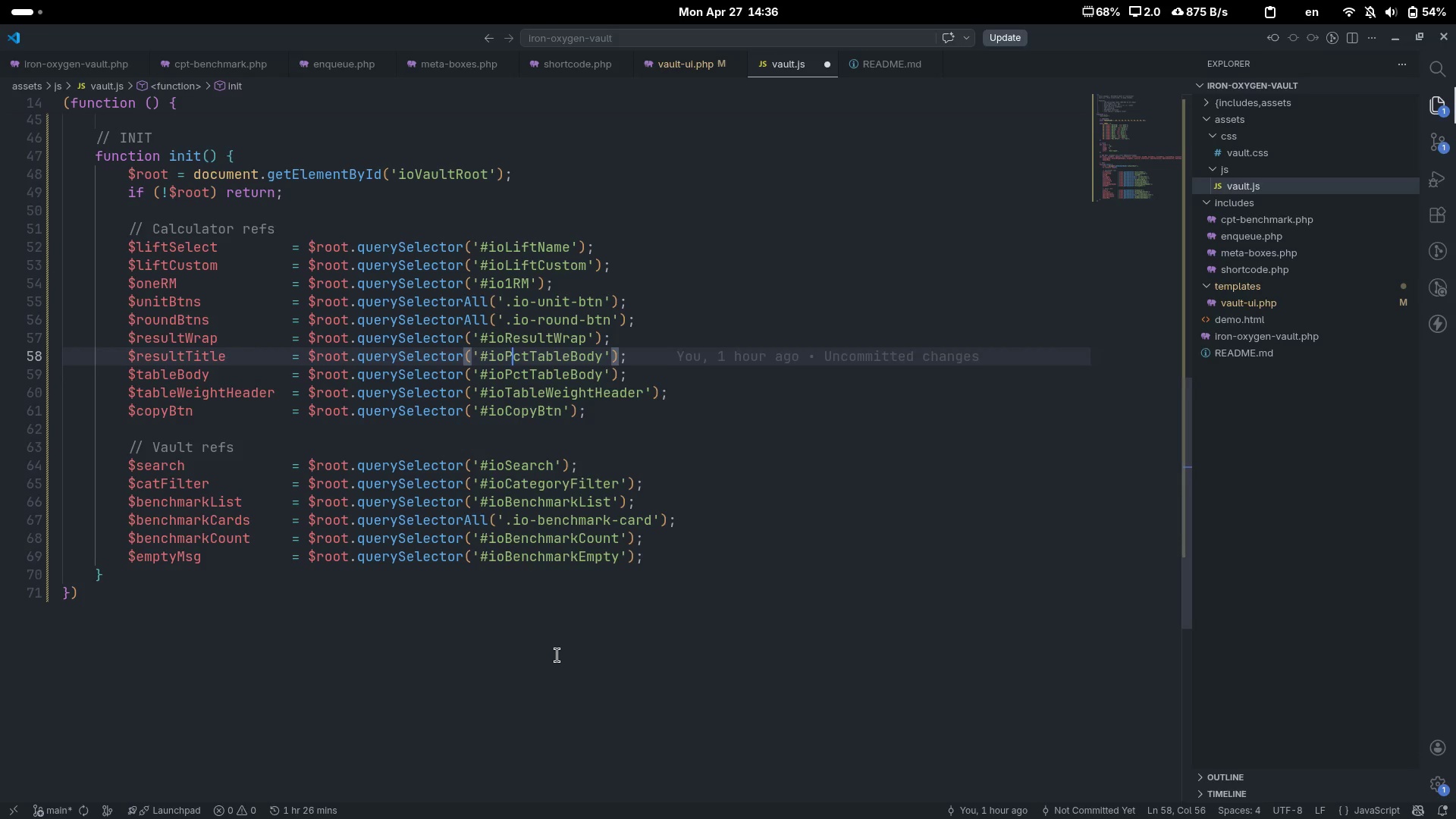 
key(ArrowLeft)
 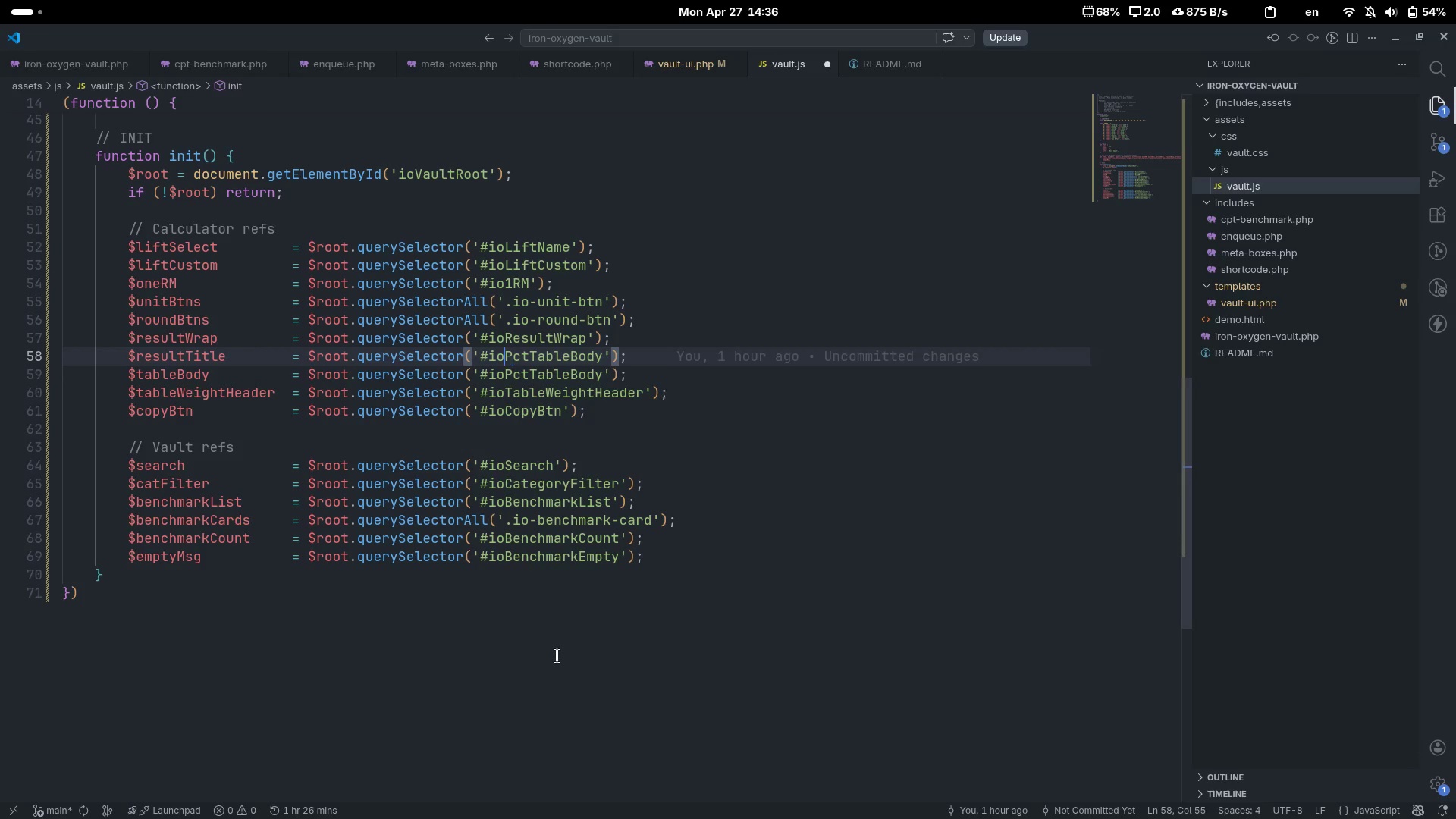 
key(ArrowLeft)
 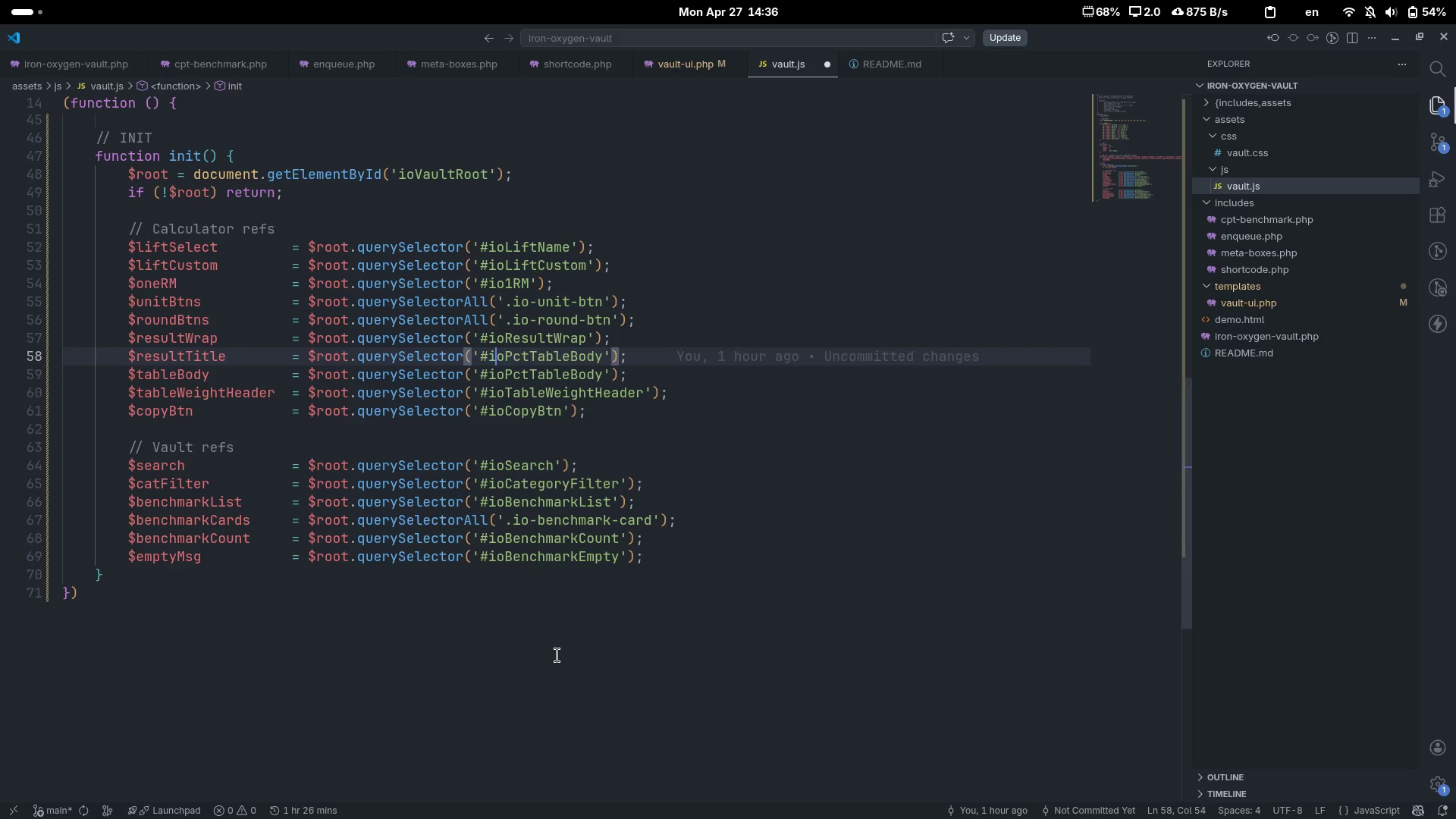 
key(Control+ControlLeft)
 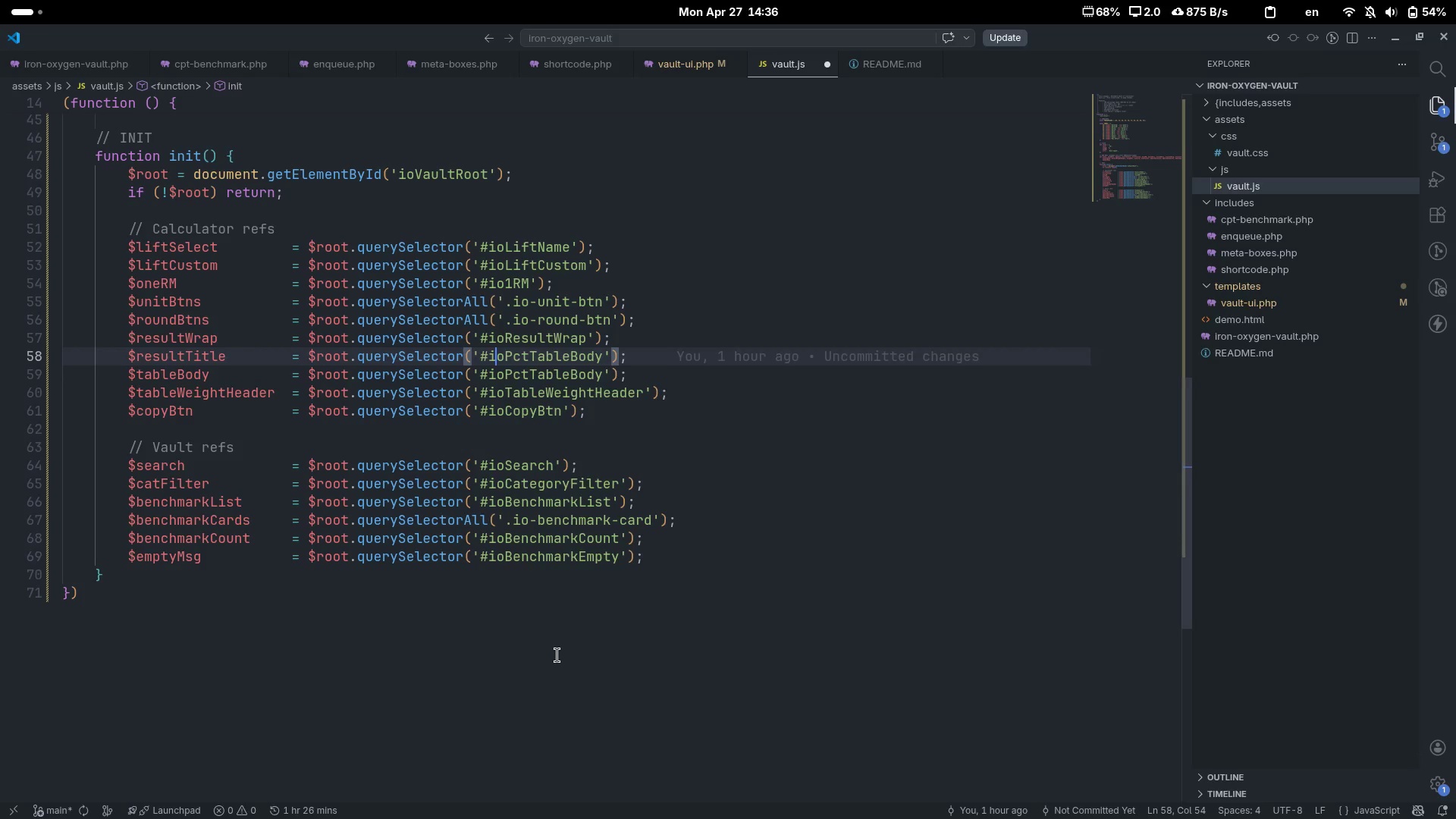 
key(ArrowRight)
 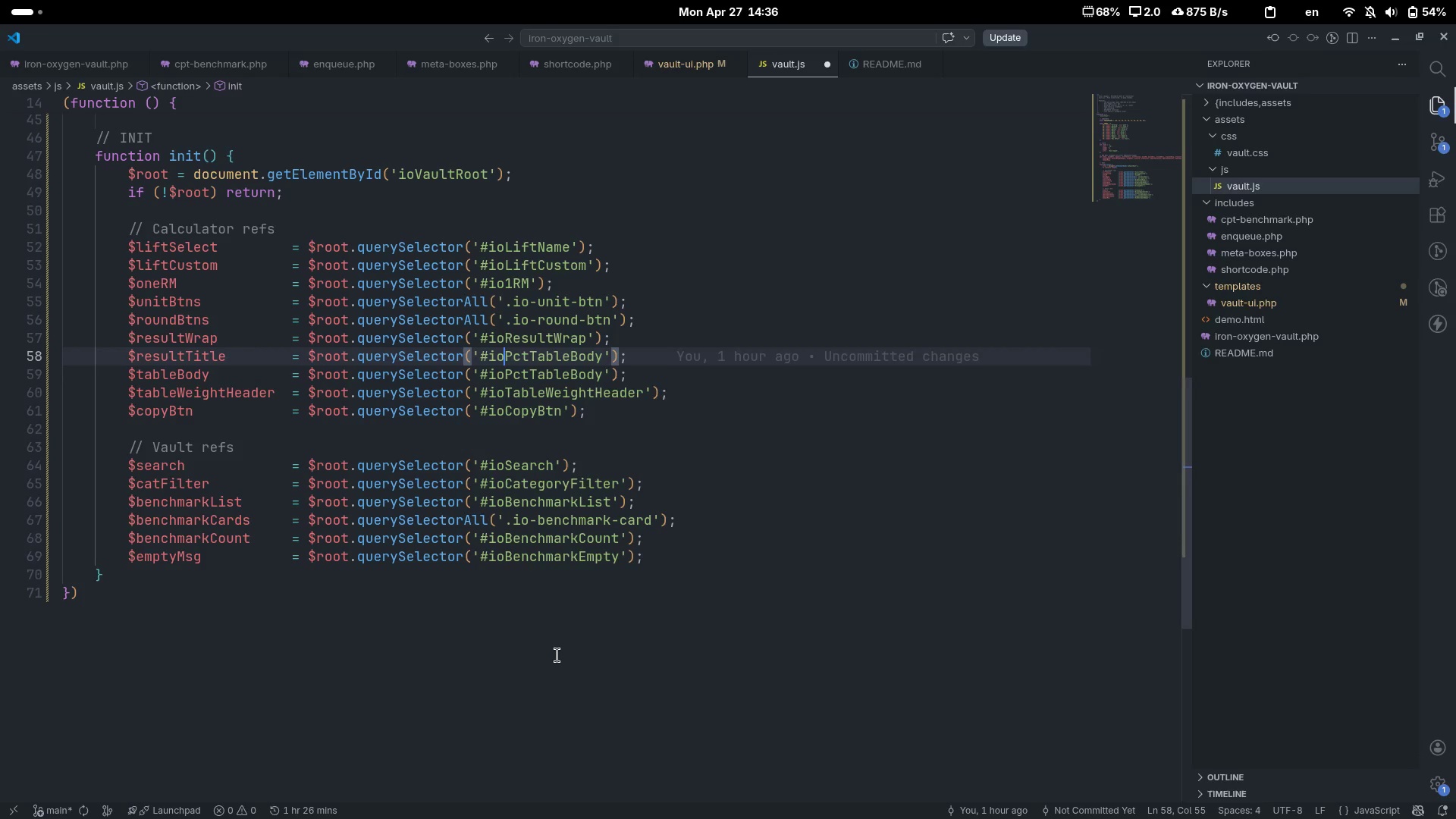 
key(Control+Delete)
 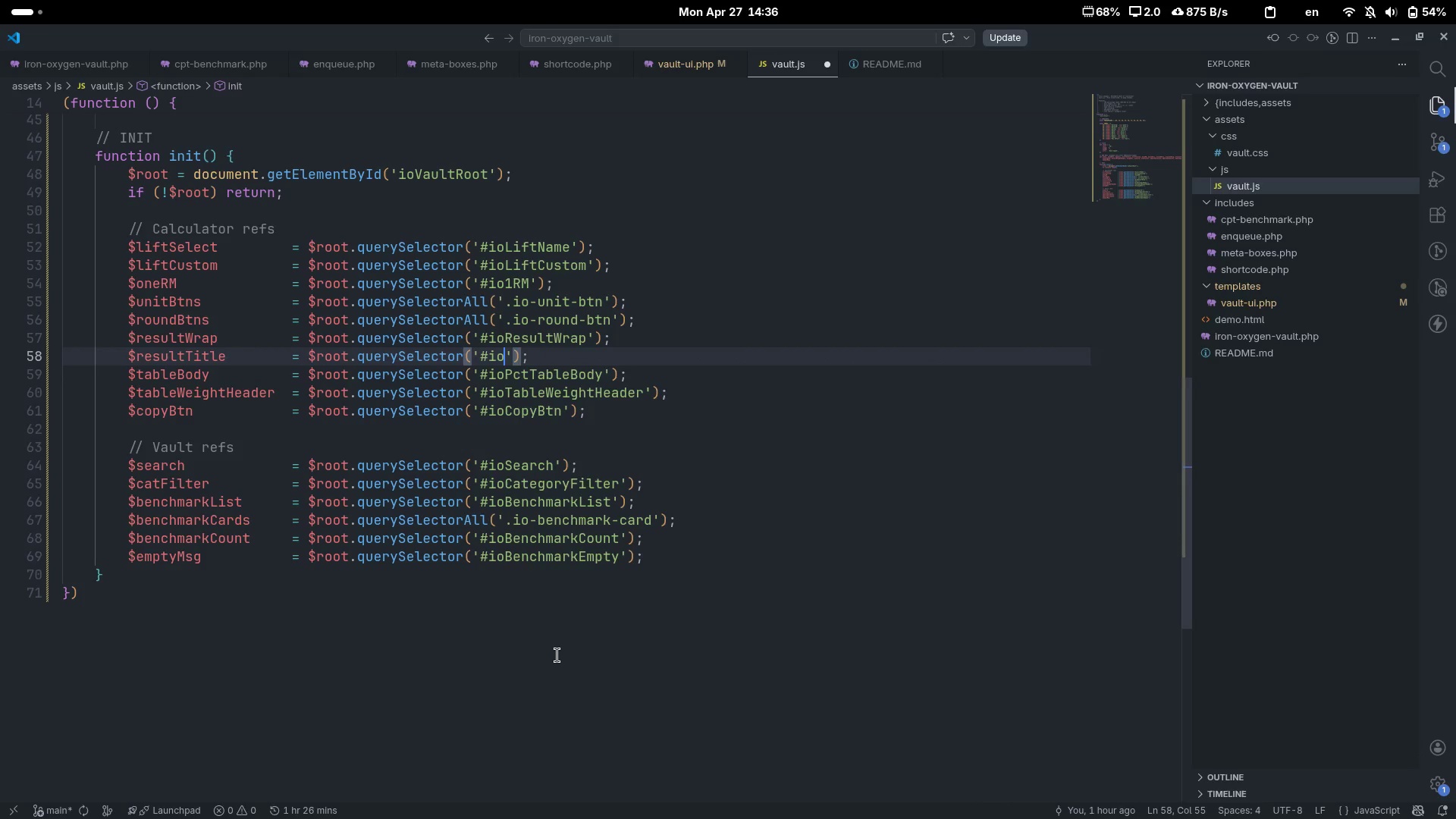 
type(Resuly)
key(Backspace)
type(tTitle)
 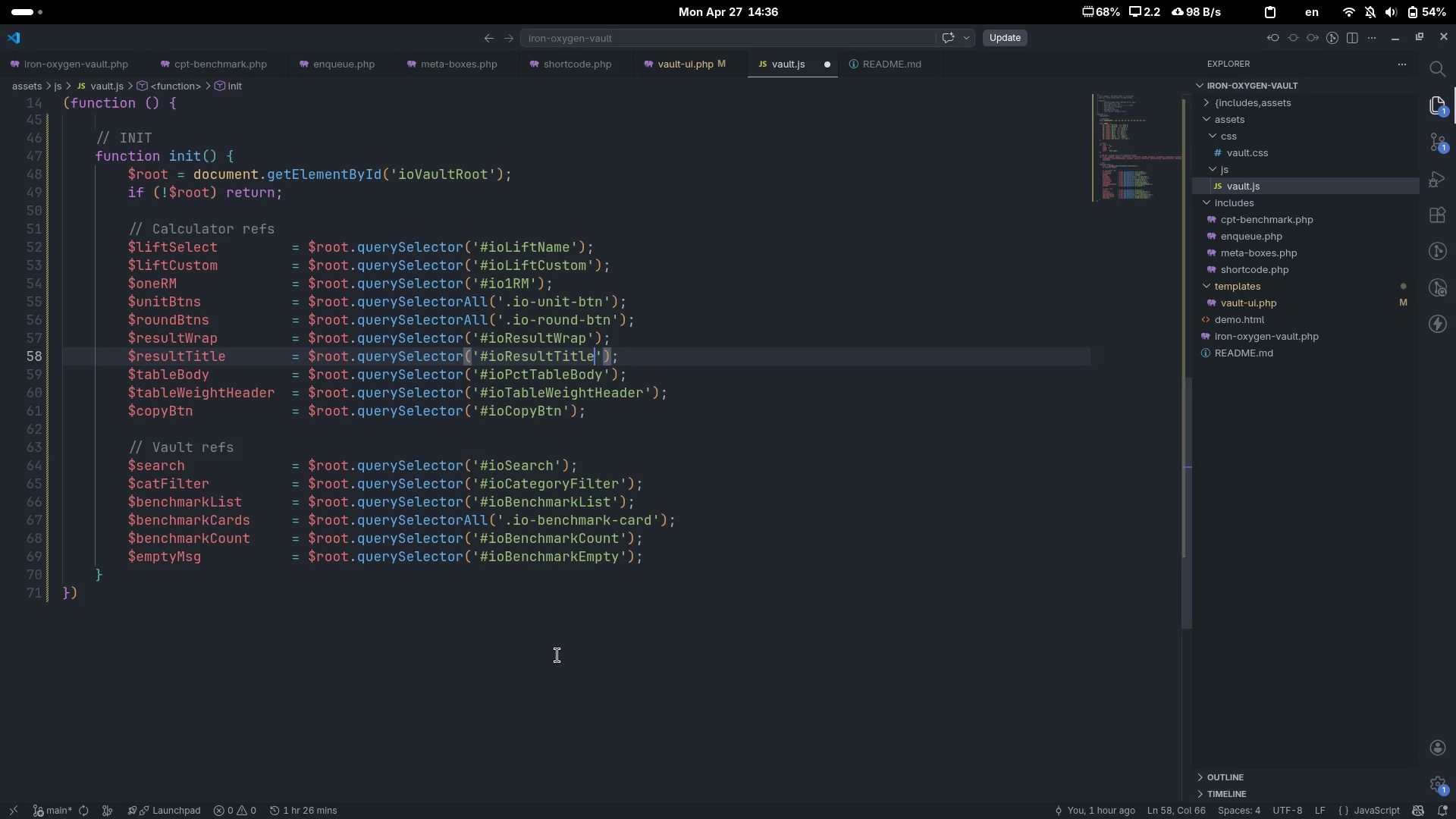 
wait(10.09)
 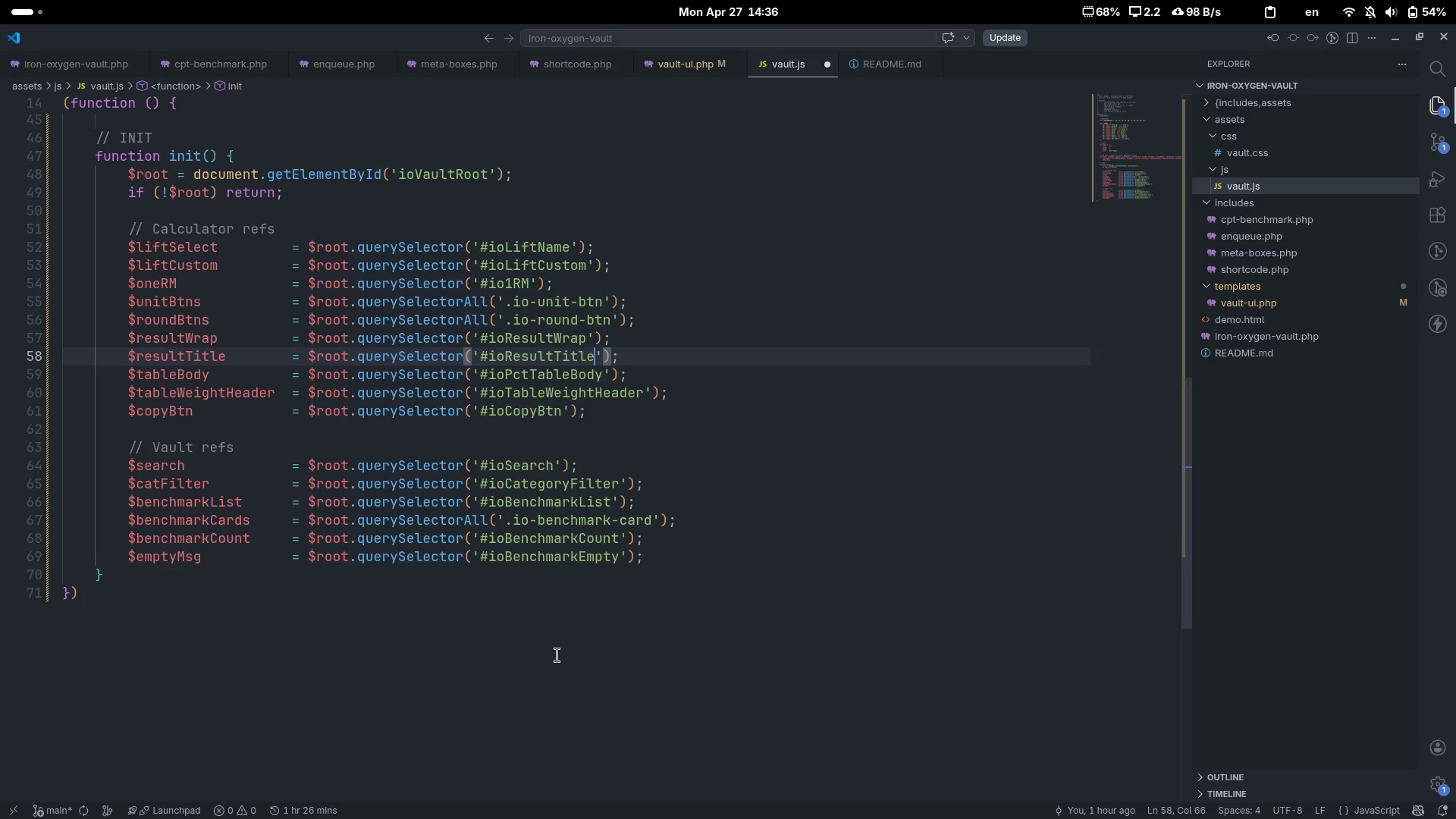 
key(ArrowUp)
 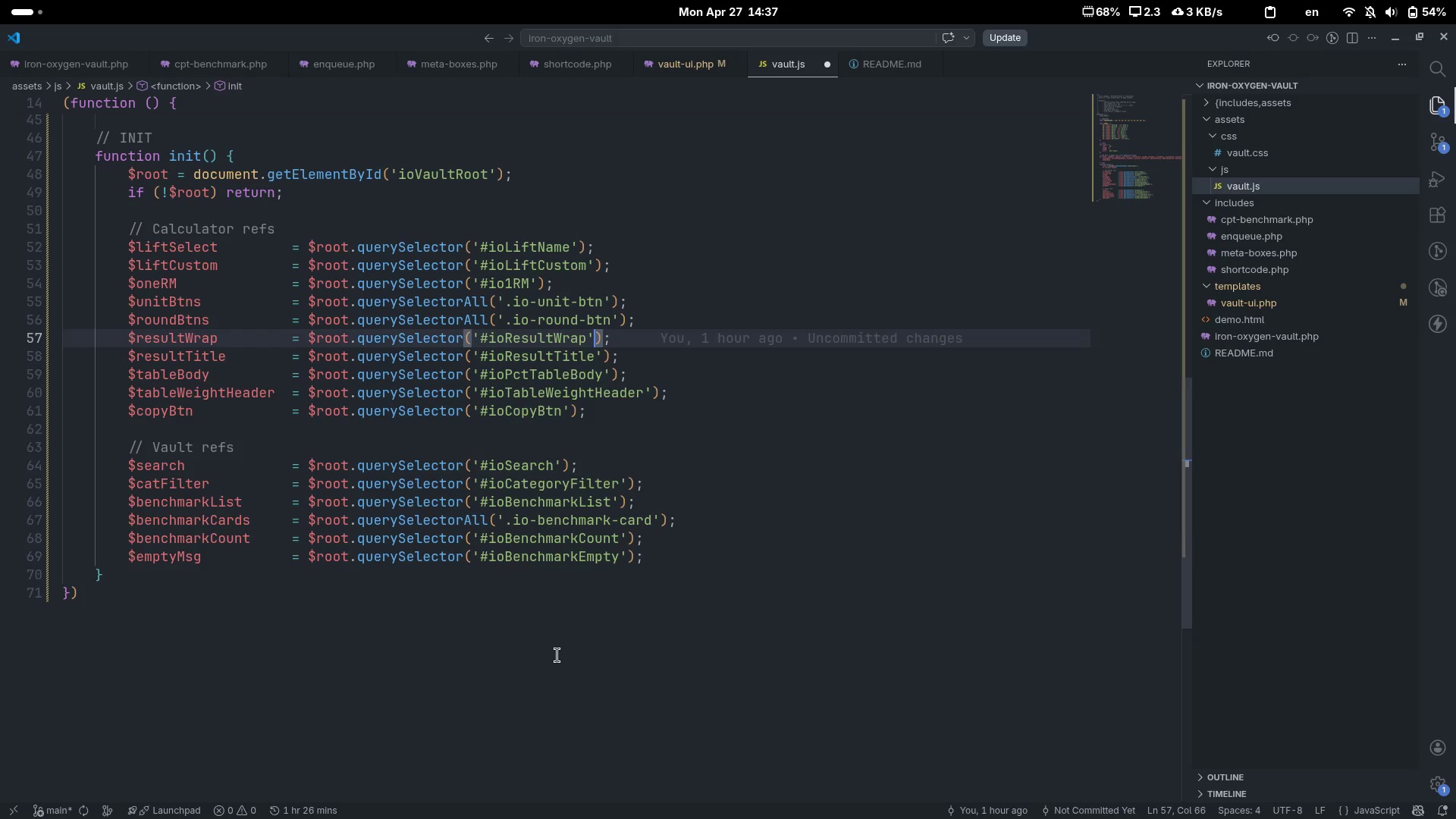 
key(ArrowLeft)
 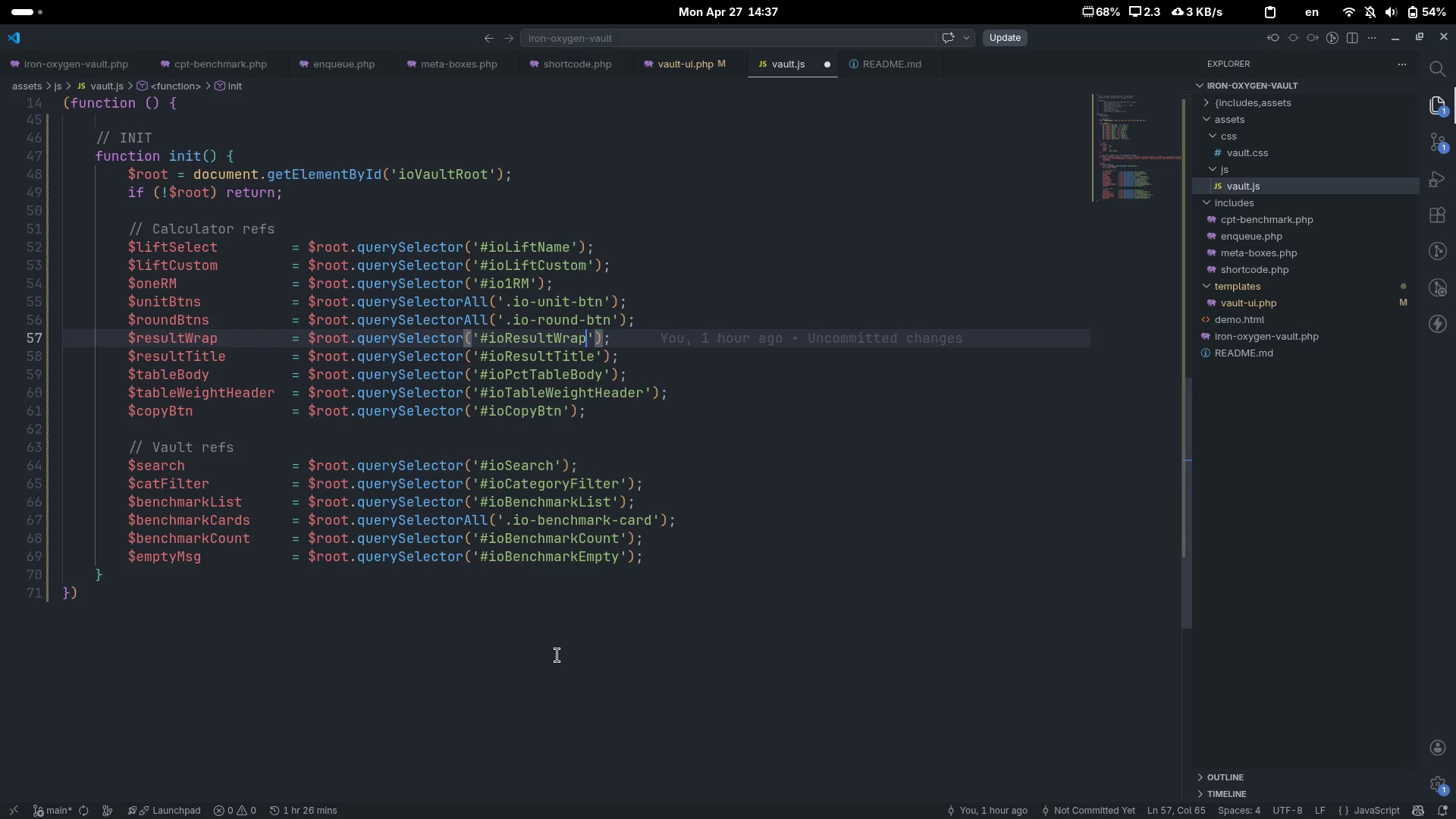 
key(ArrowDown)
 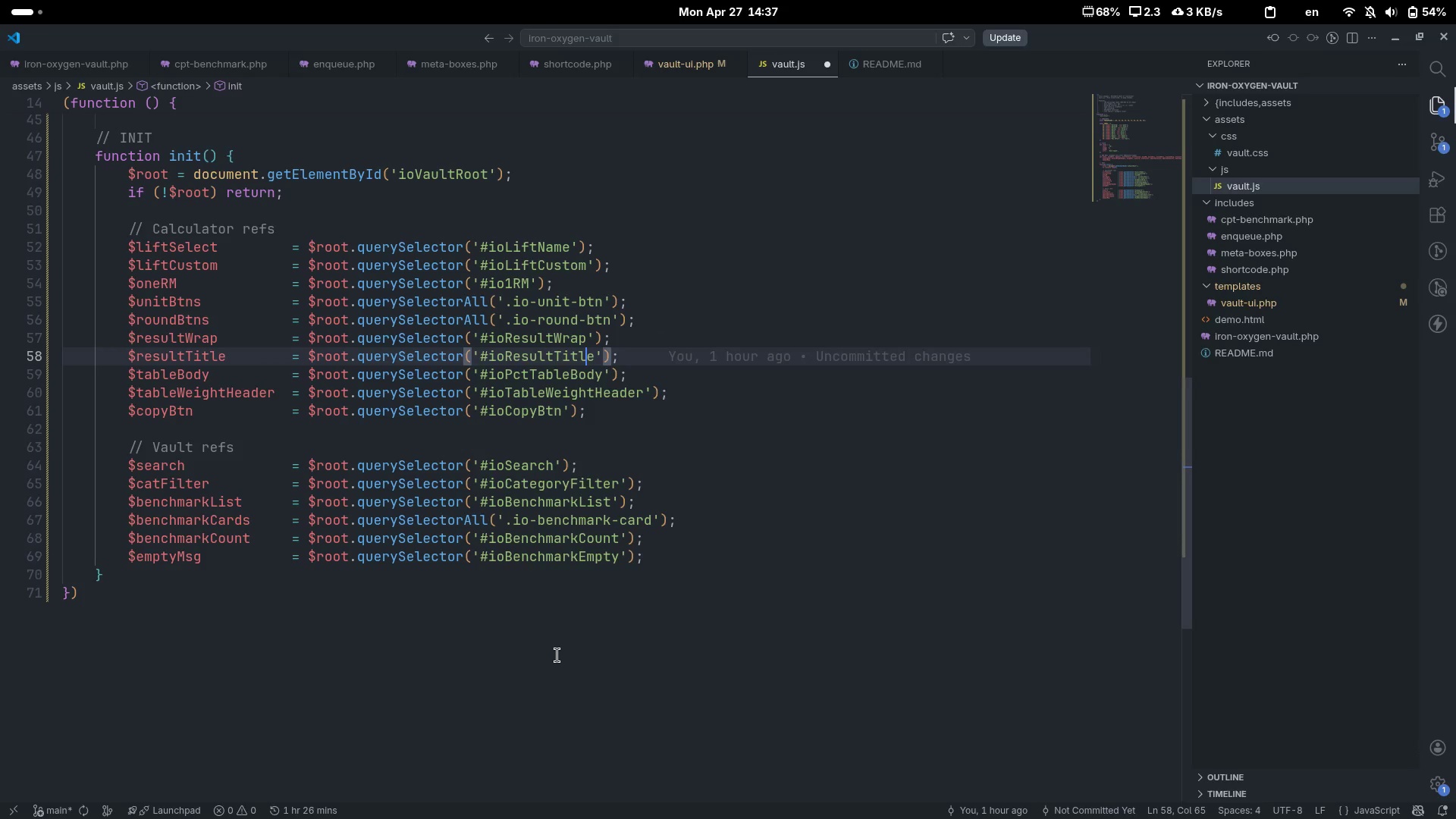 
key(ArrowLeft)
 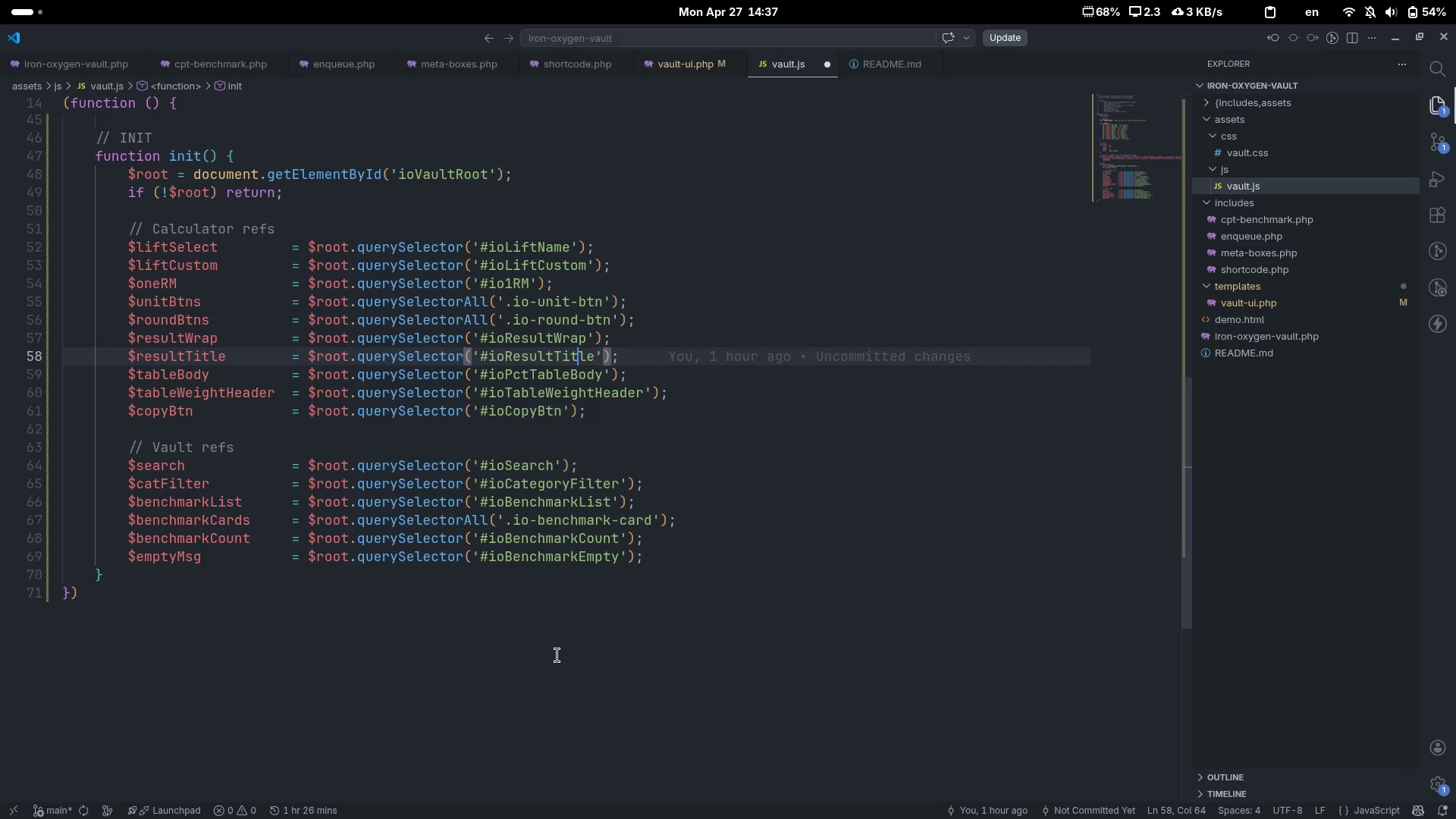 
key(ArrowLeft)
 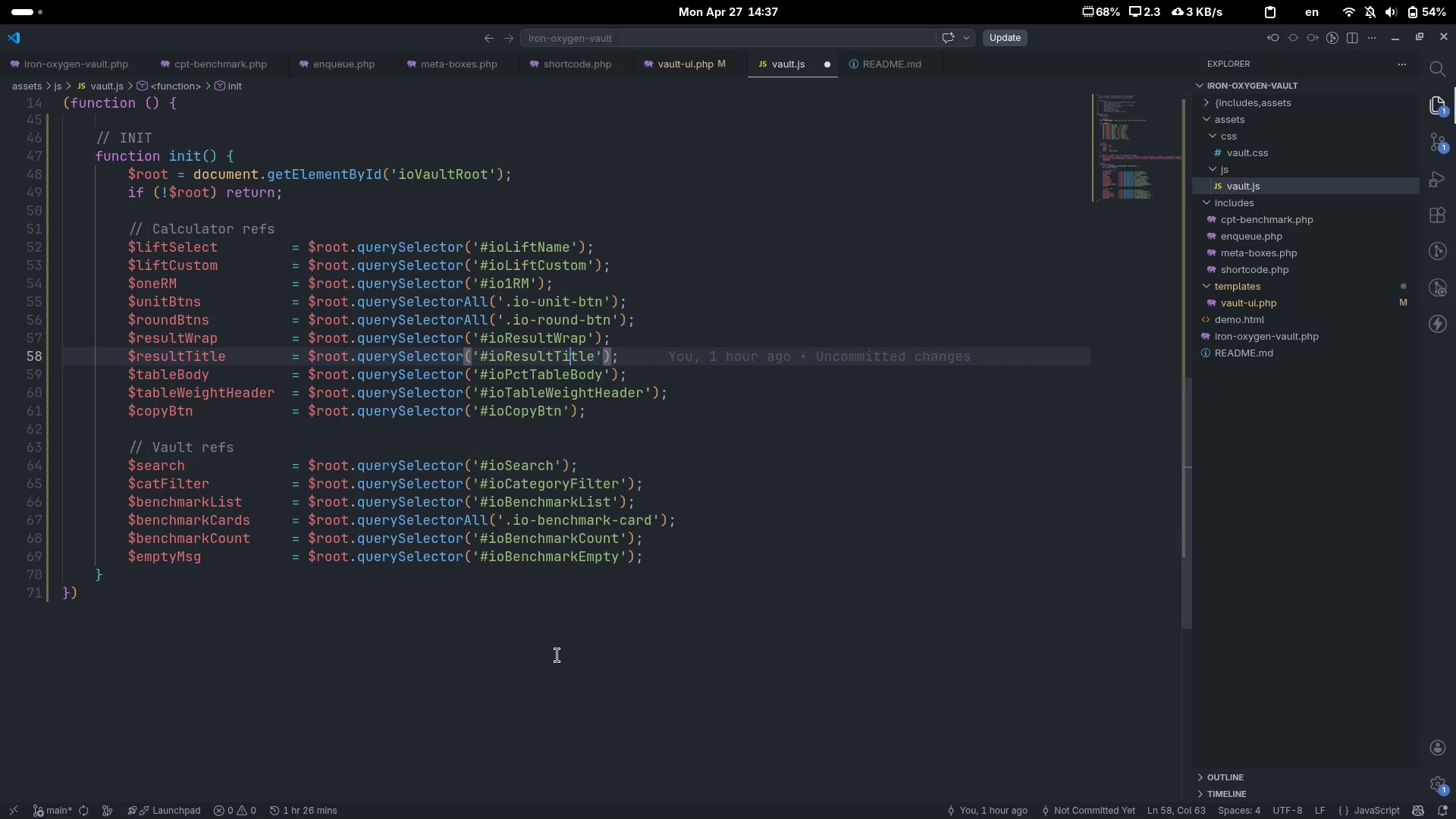 
key(ArrowLeft)
 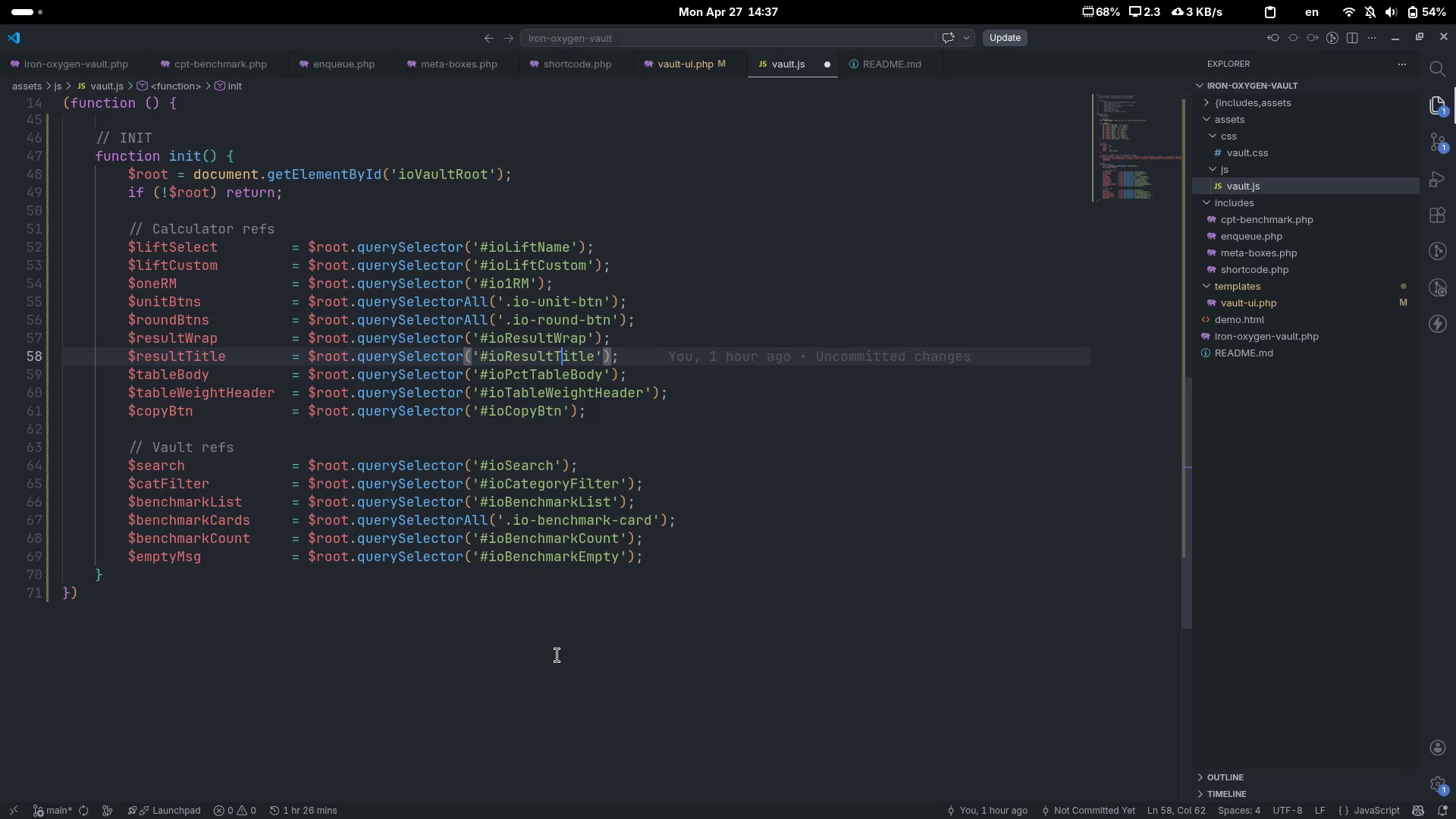 
key(ArrowDown)
 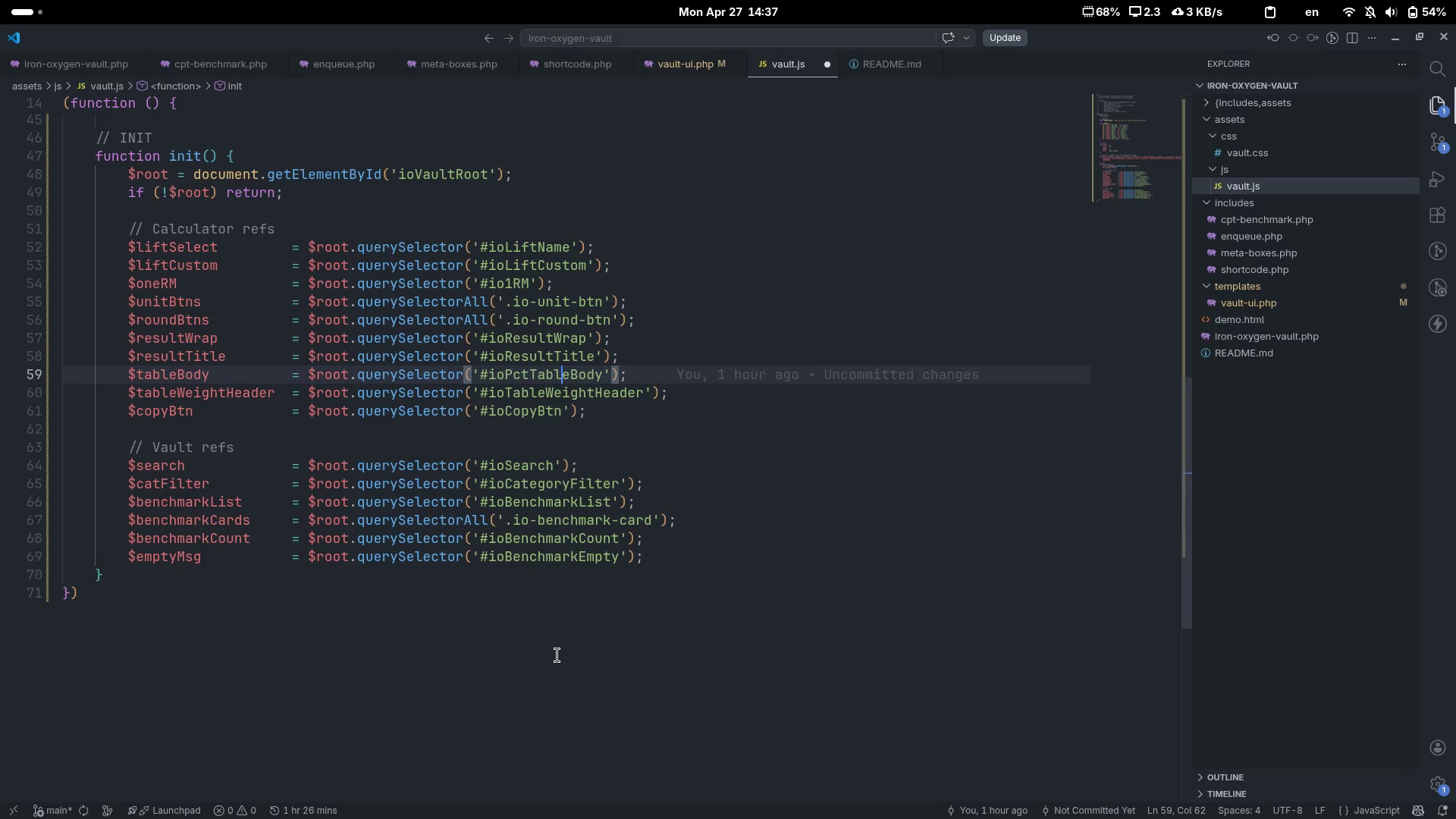 
key(ArrowDown)
 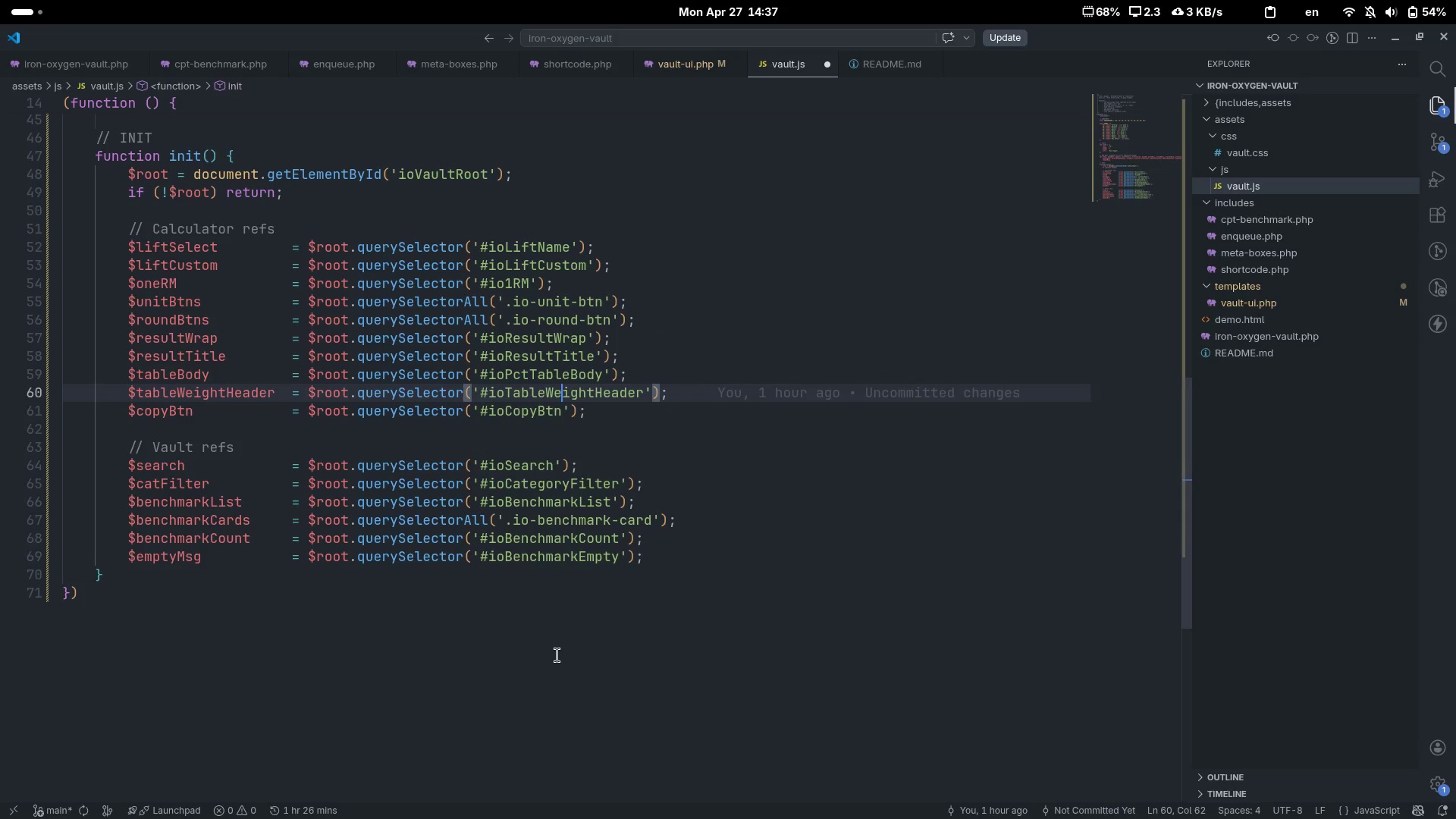 
key(ArrowDown)
 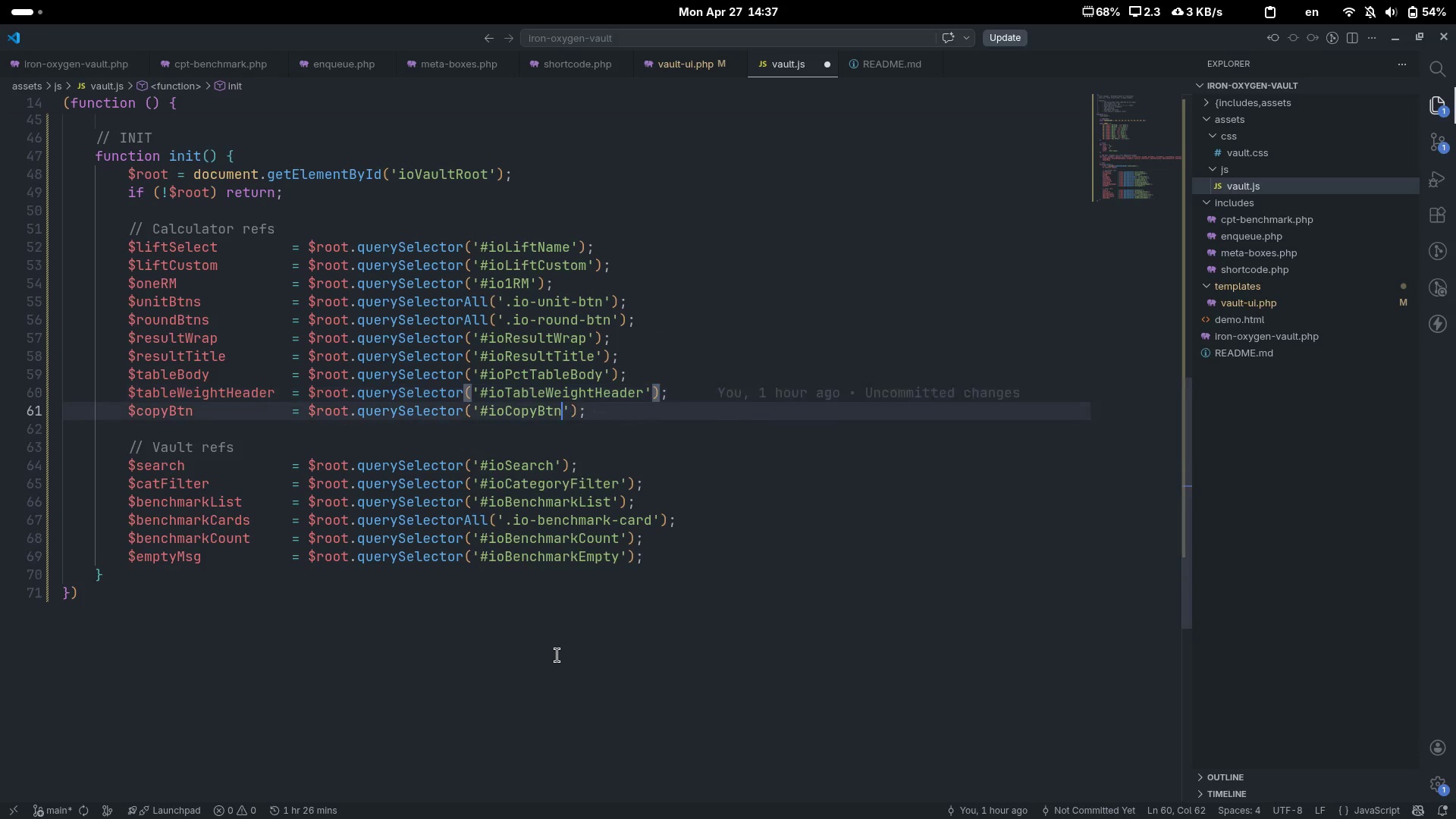 
key(ArrowLeft)
 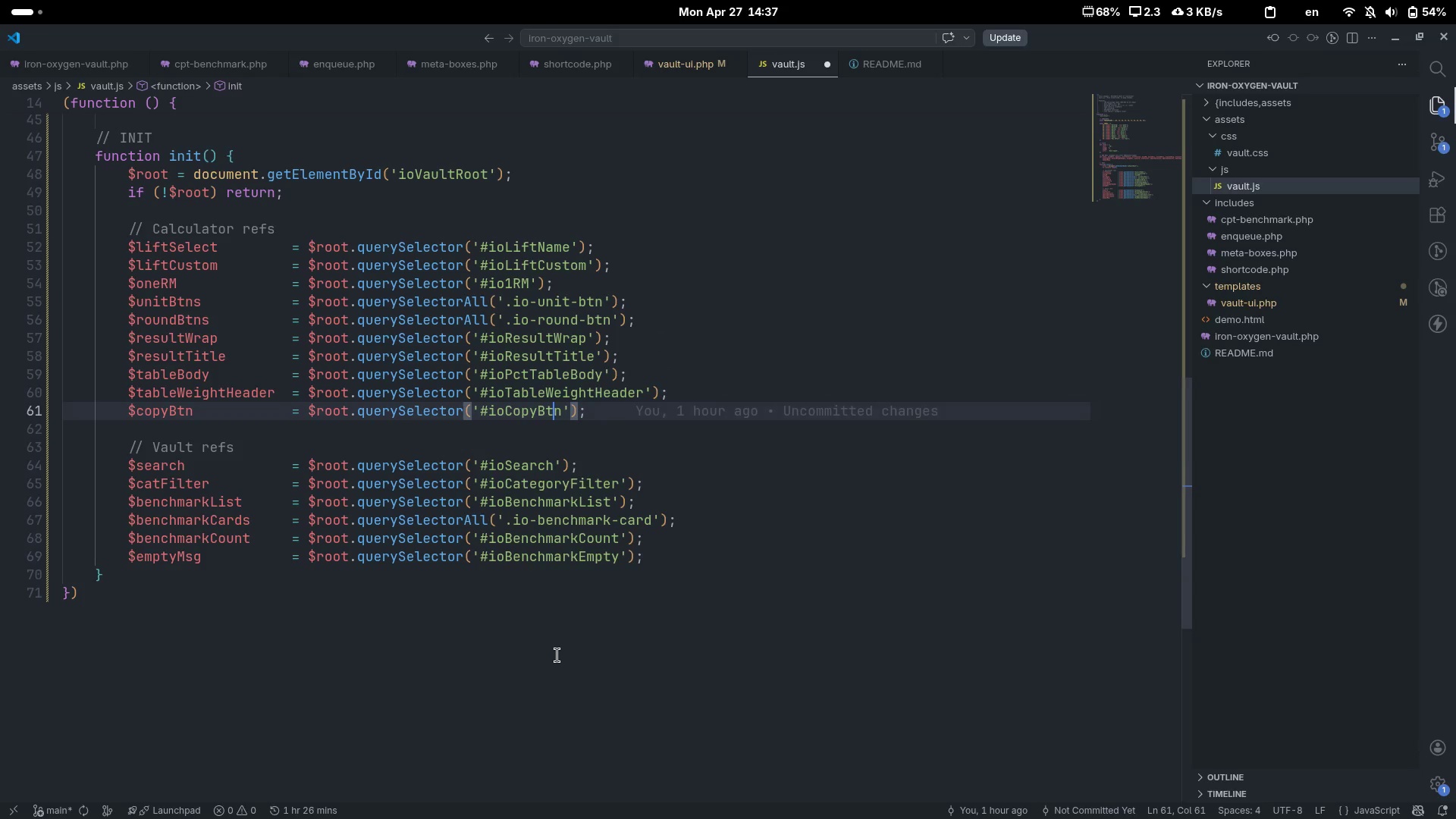 
key(ArrowDown)
 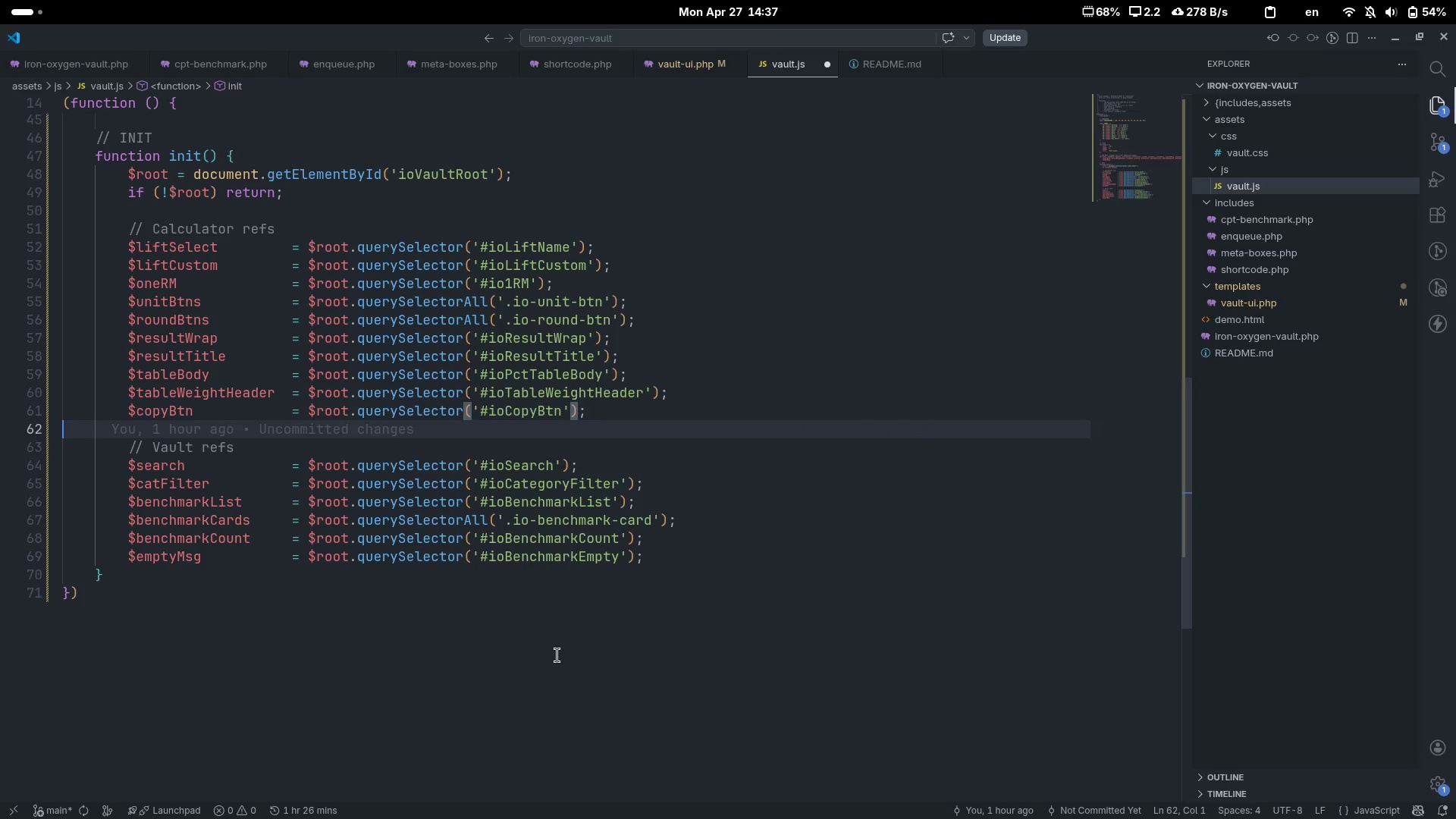 
key(ArrowDown)
 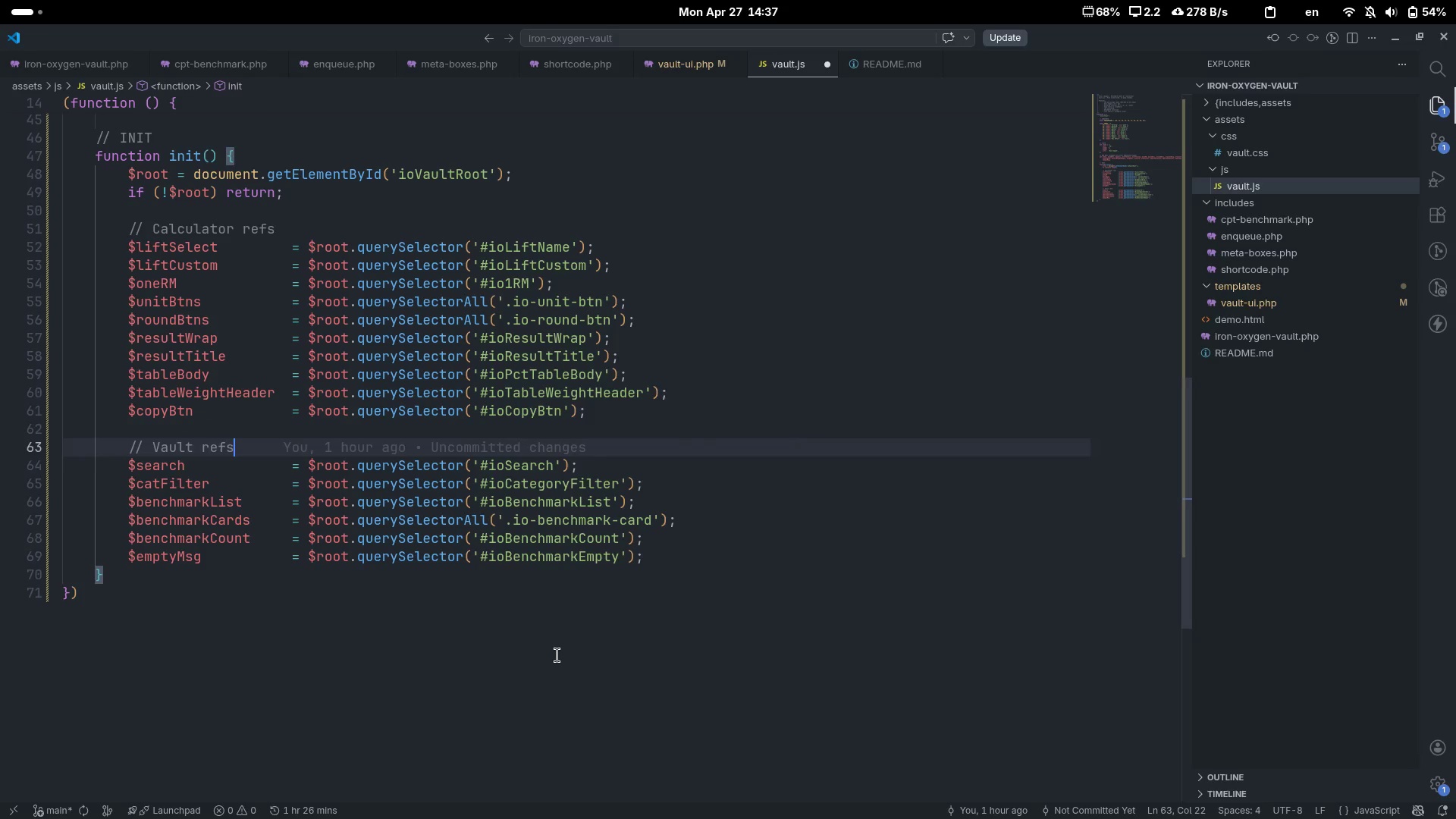 
key(ArrowDown)
 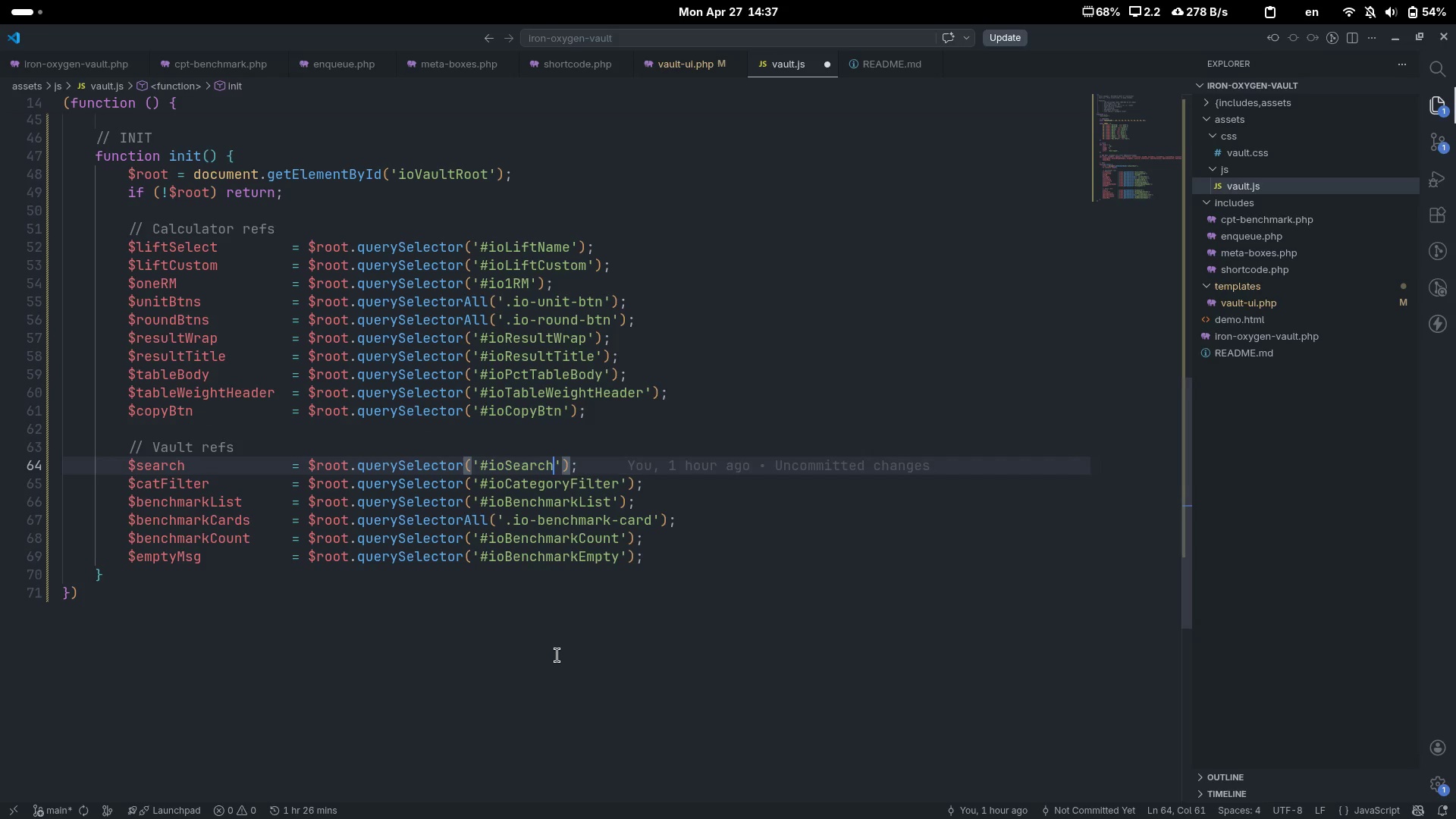 
key(ArrowLeft)
 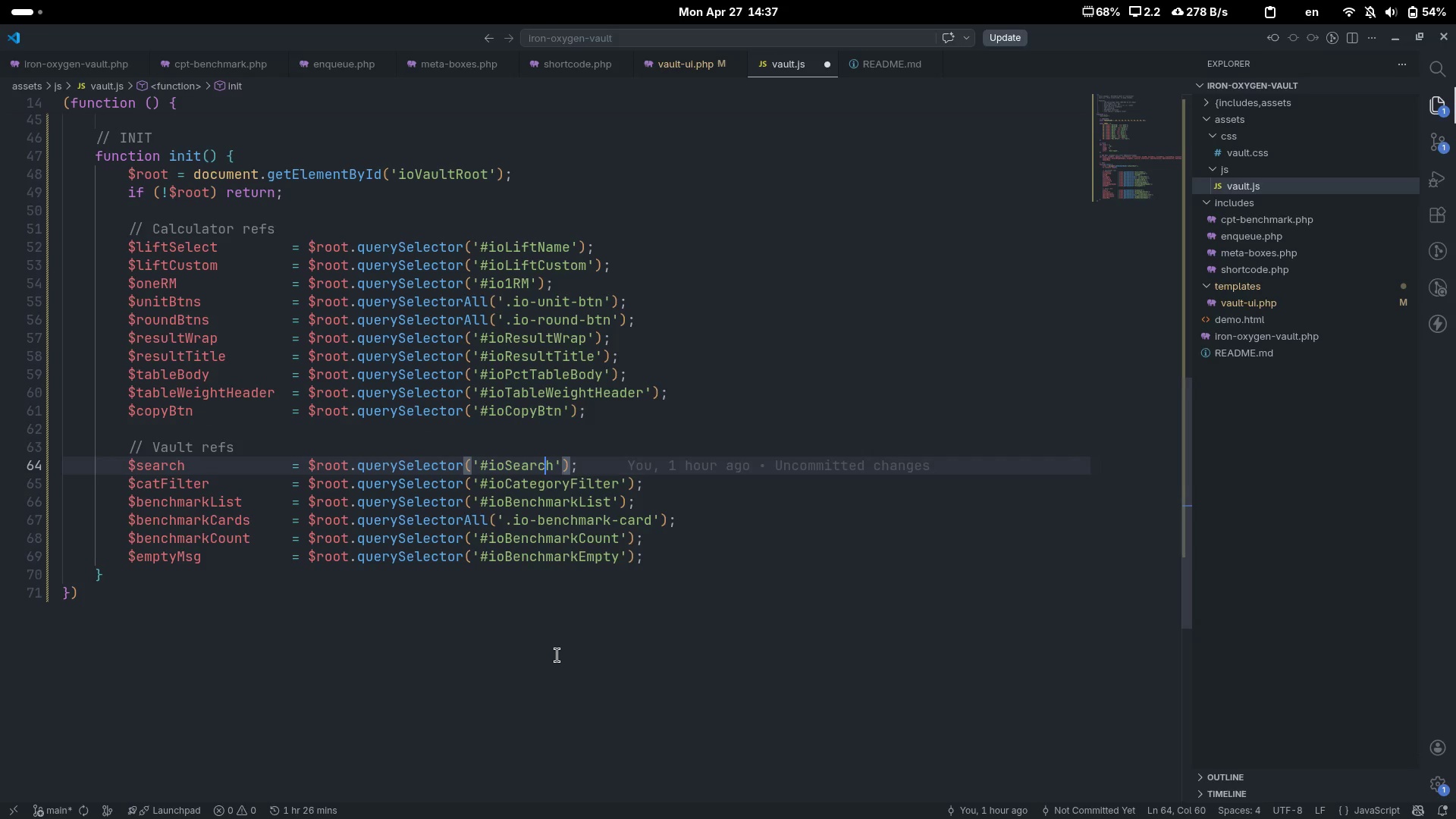 
key(ArrowLeft)
 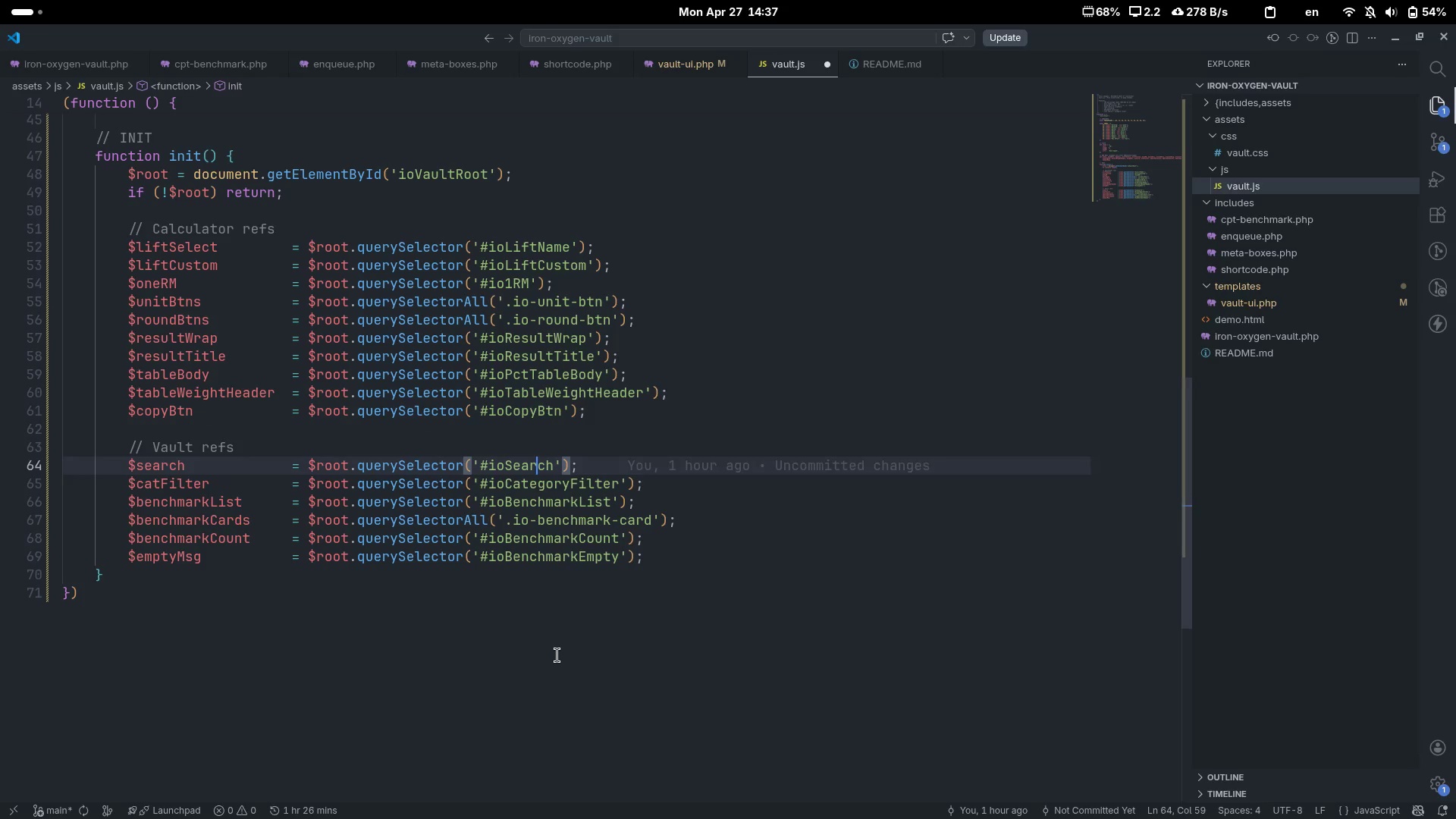 
key(ArrowDown)
 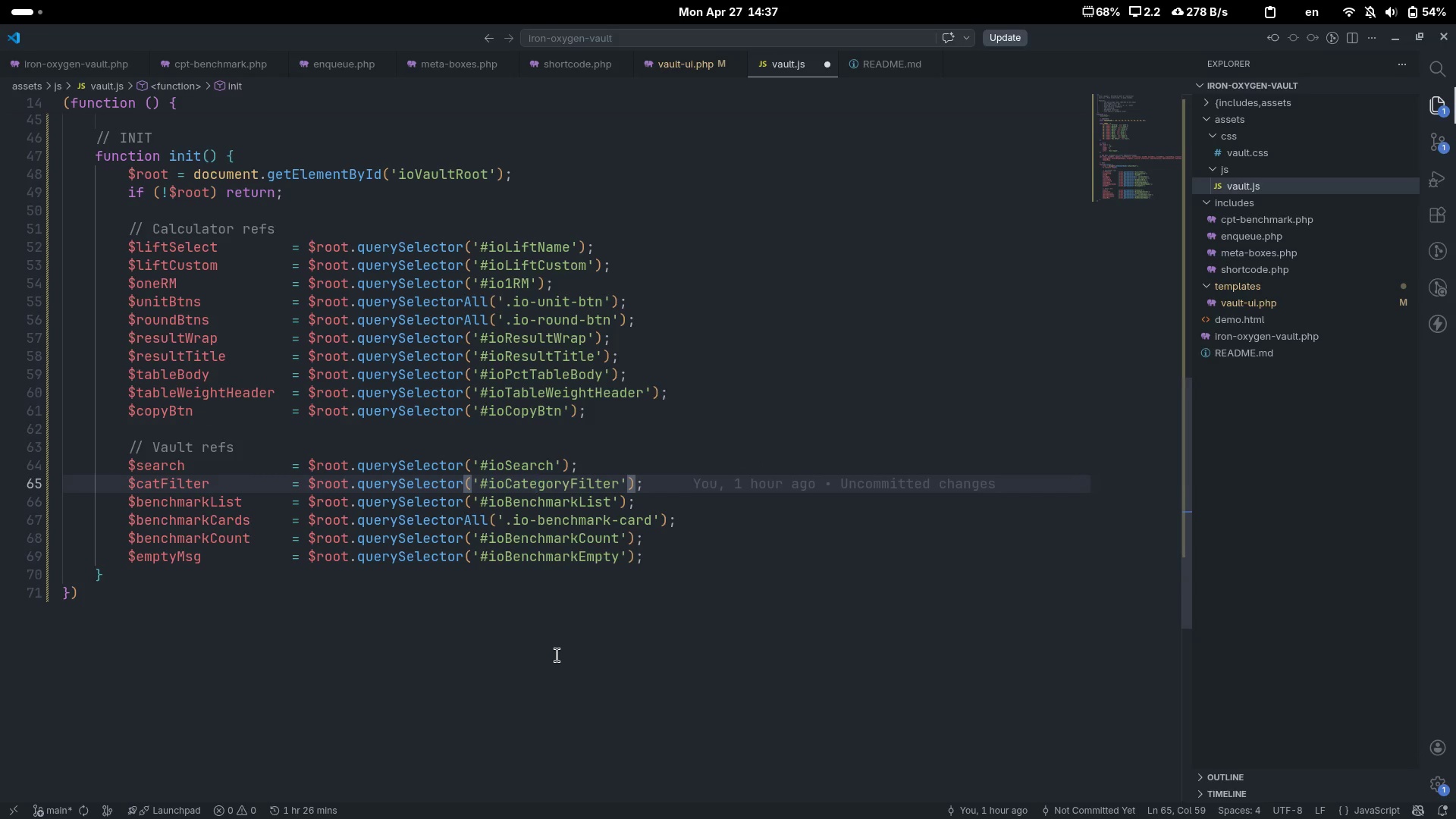 
key(ArrowDown)
 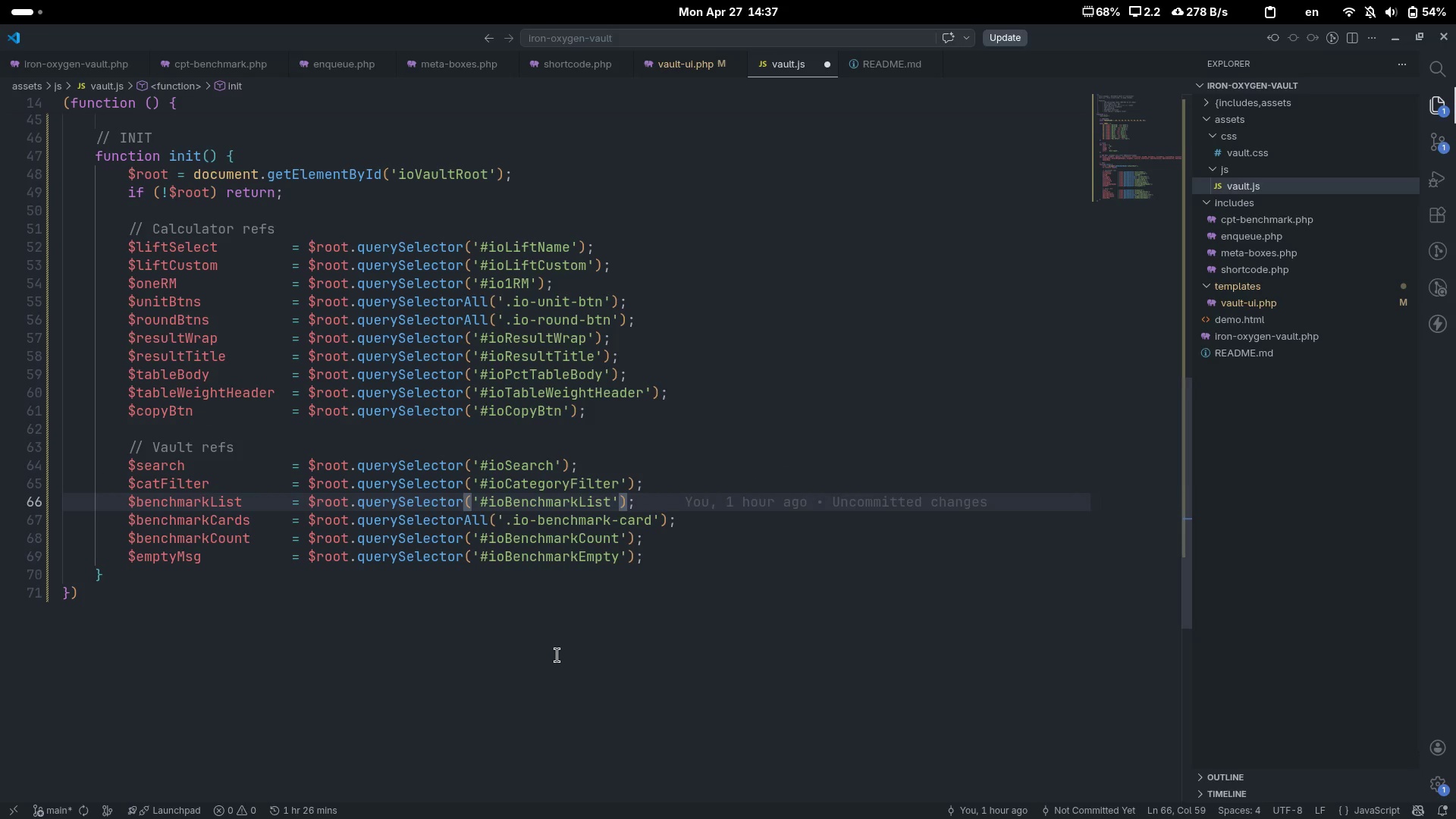 
key(ArrowDown)
 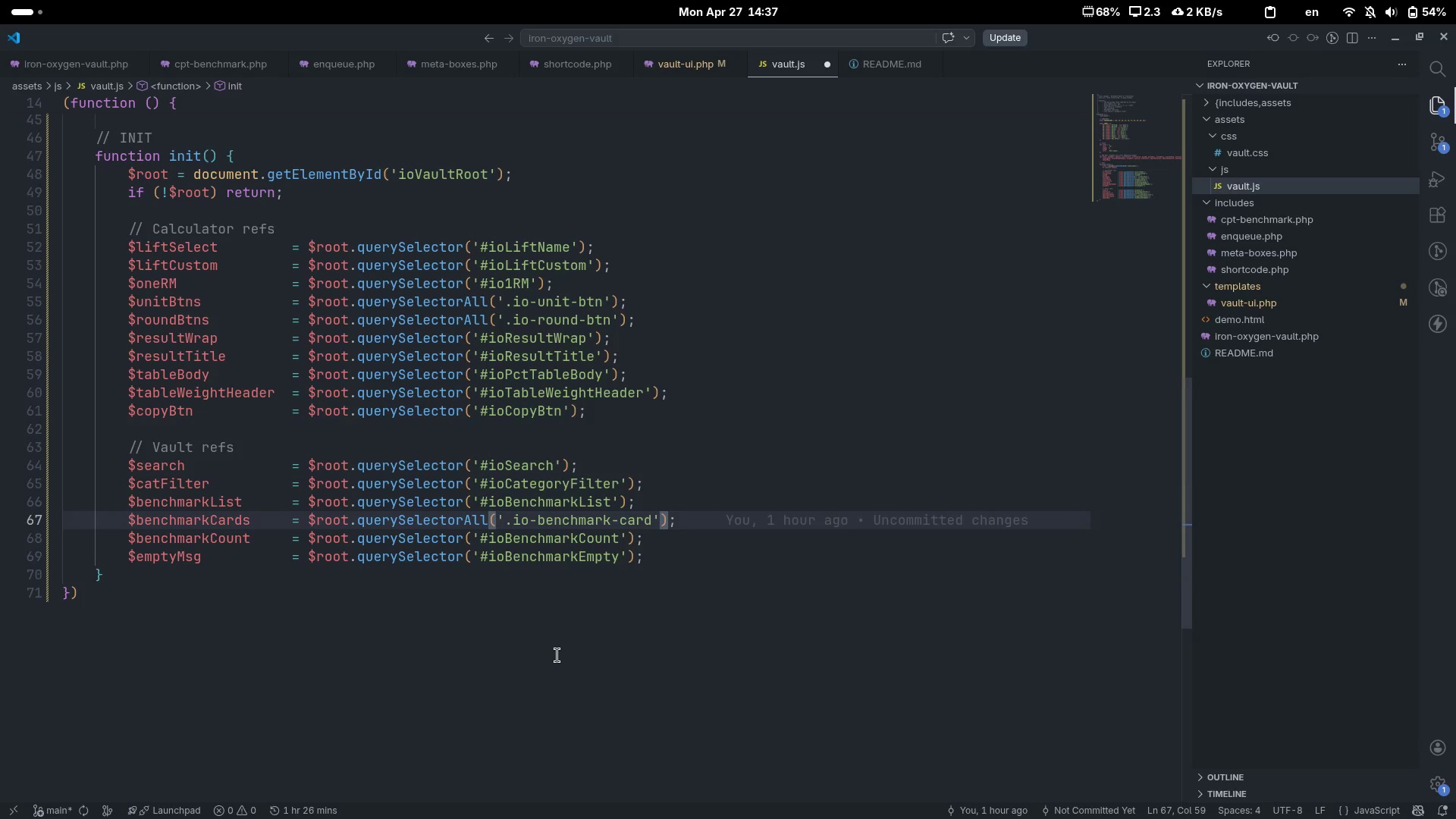 
key(ArrowDown)
 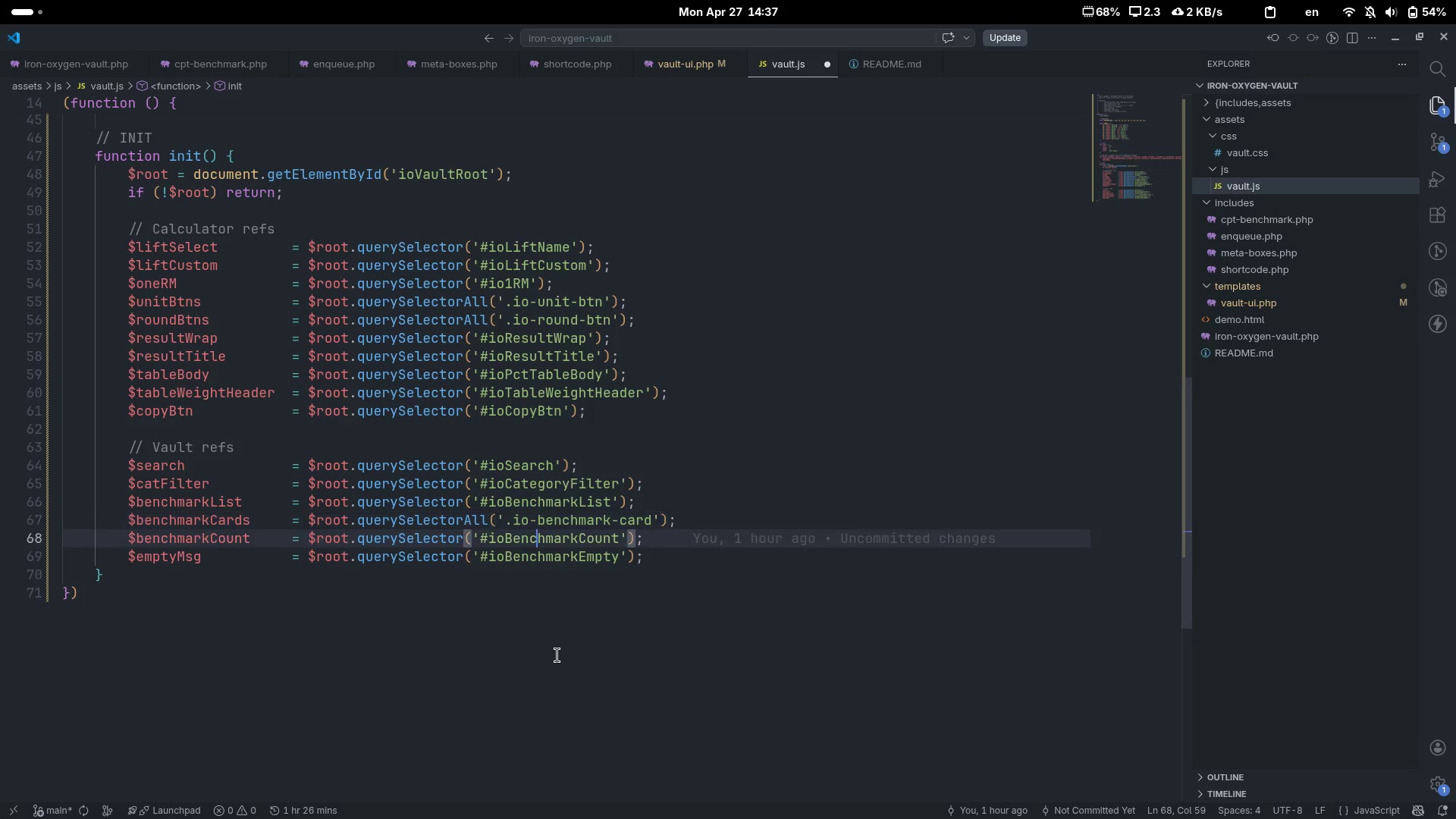 
key(ArrowDown)
 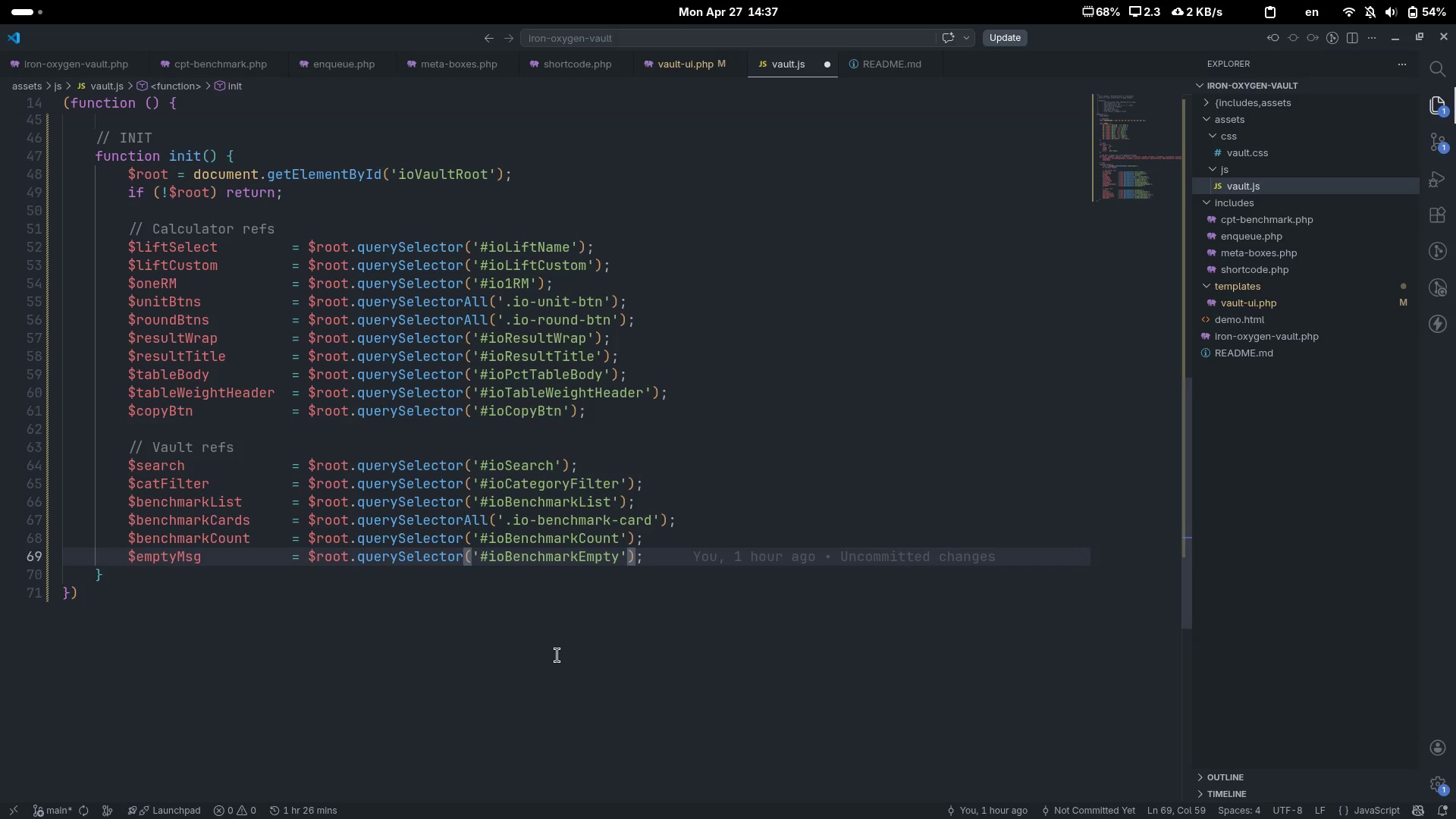 
key(Control+ControlLeft)
 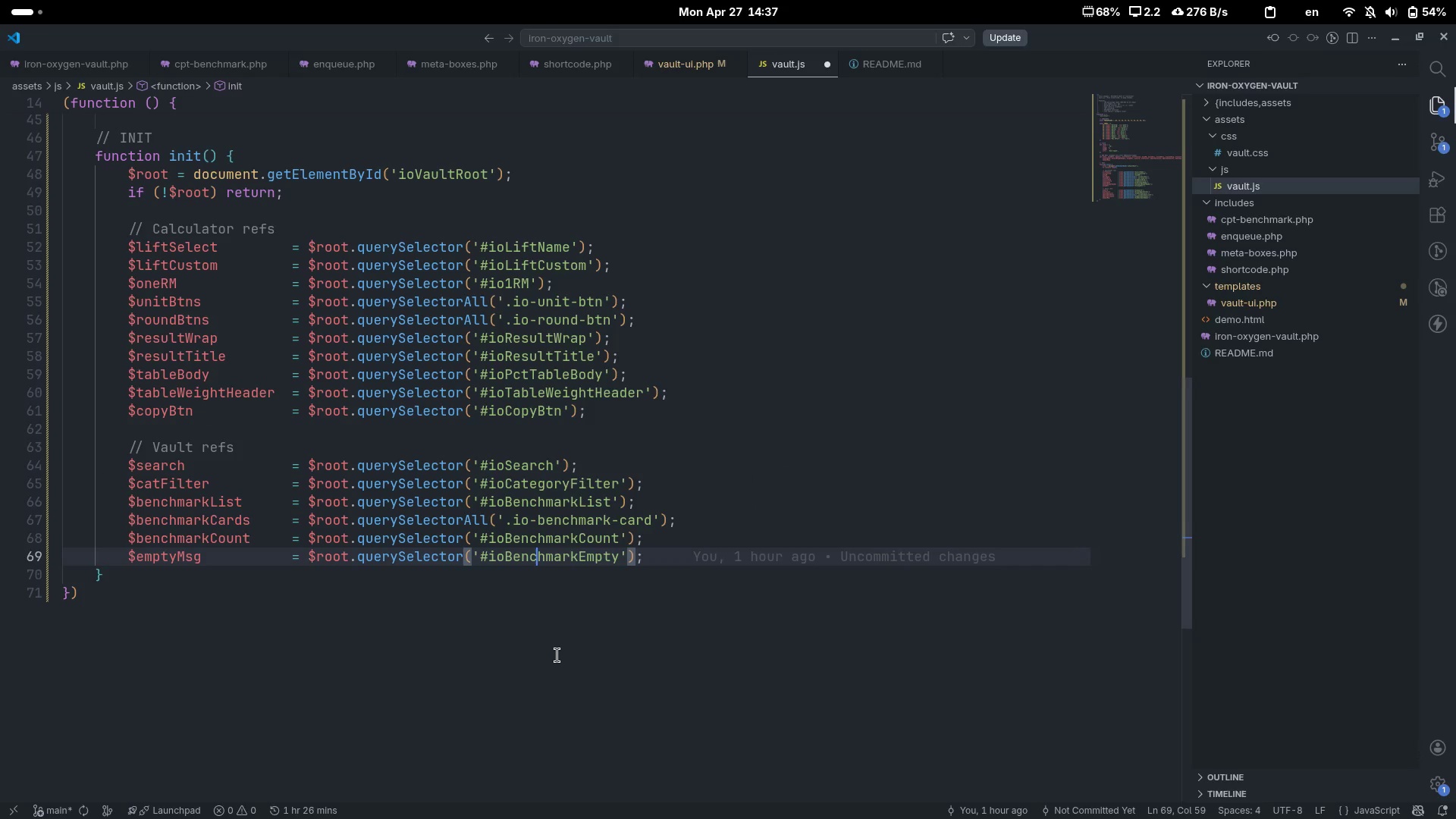 
key(Control+ArrowRight)
 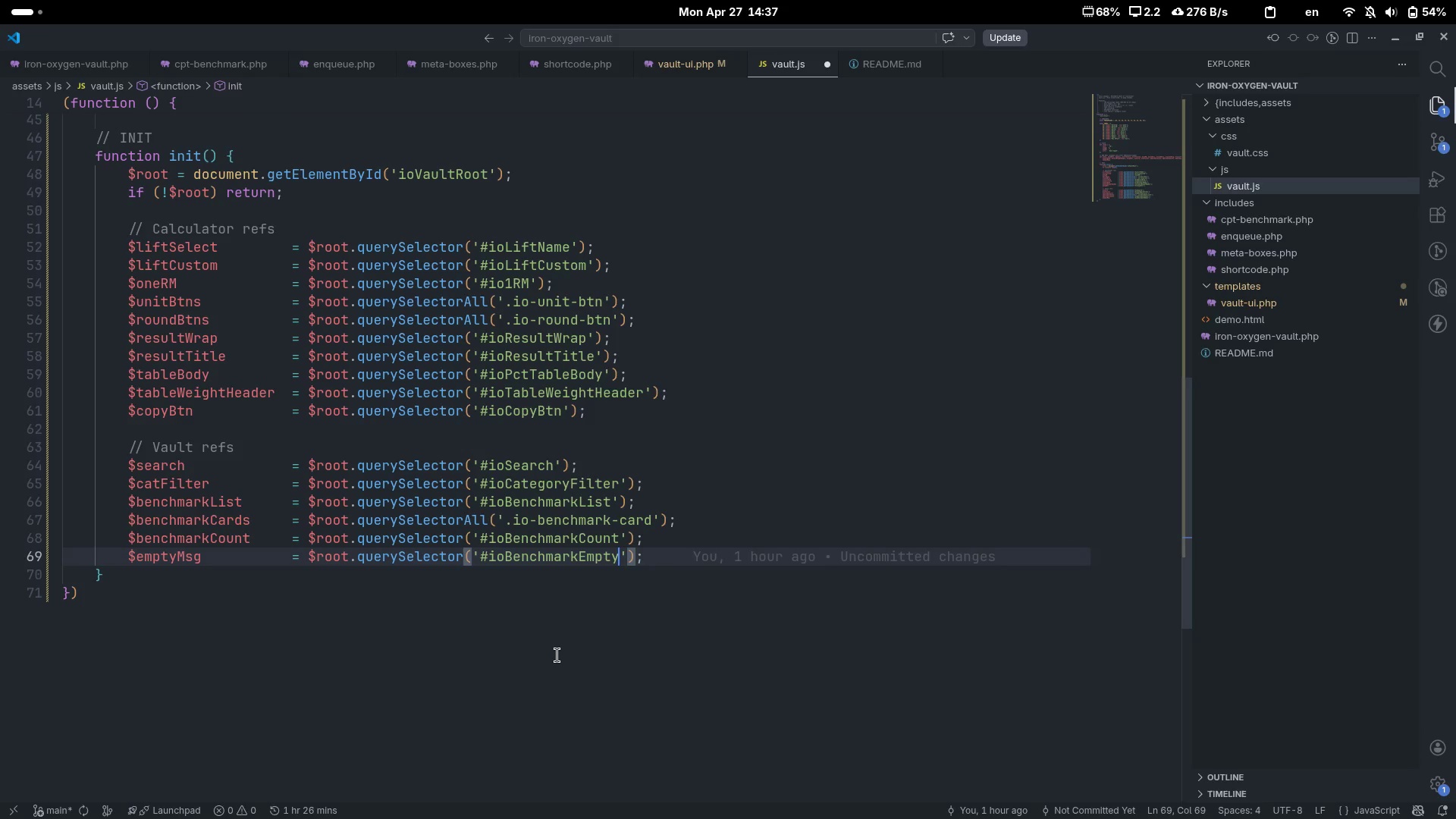 
key(ArrowRight)
 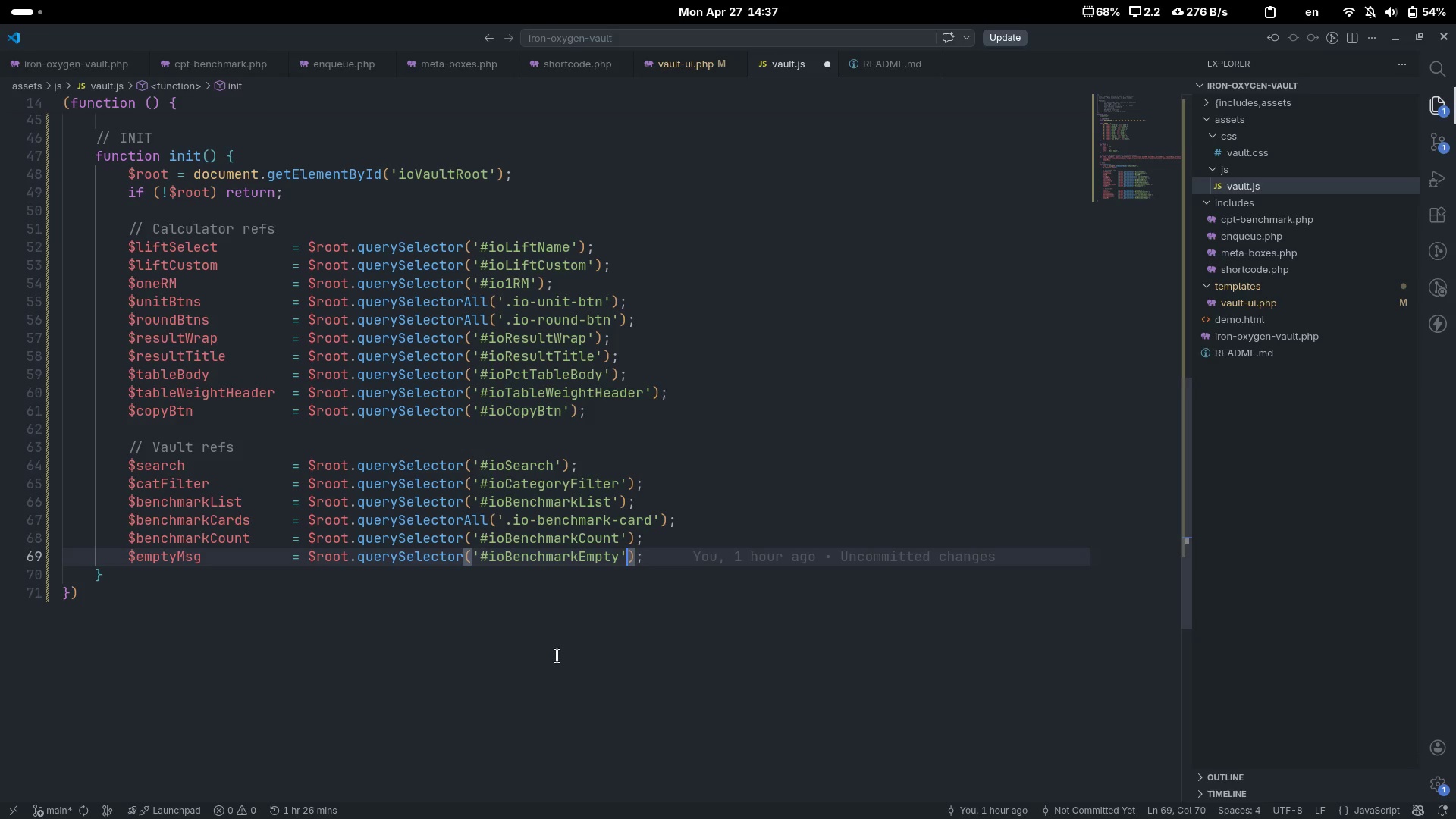 
key(ArrowRight)
 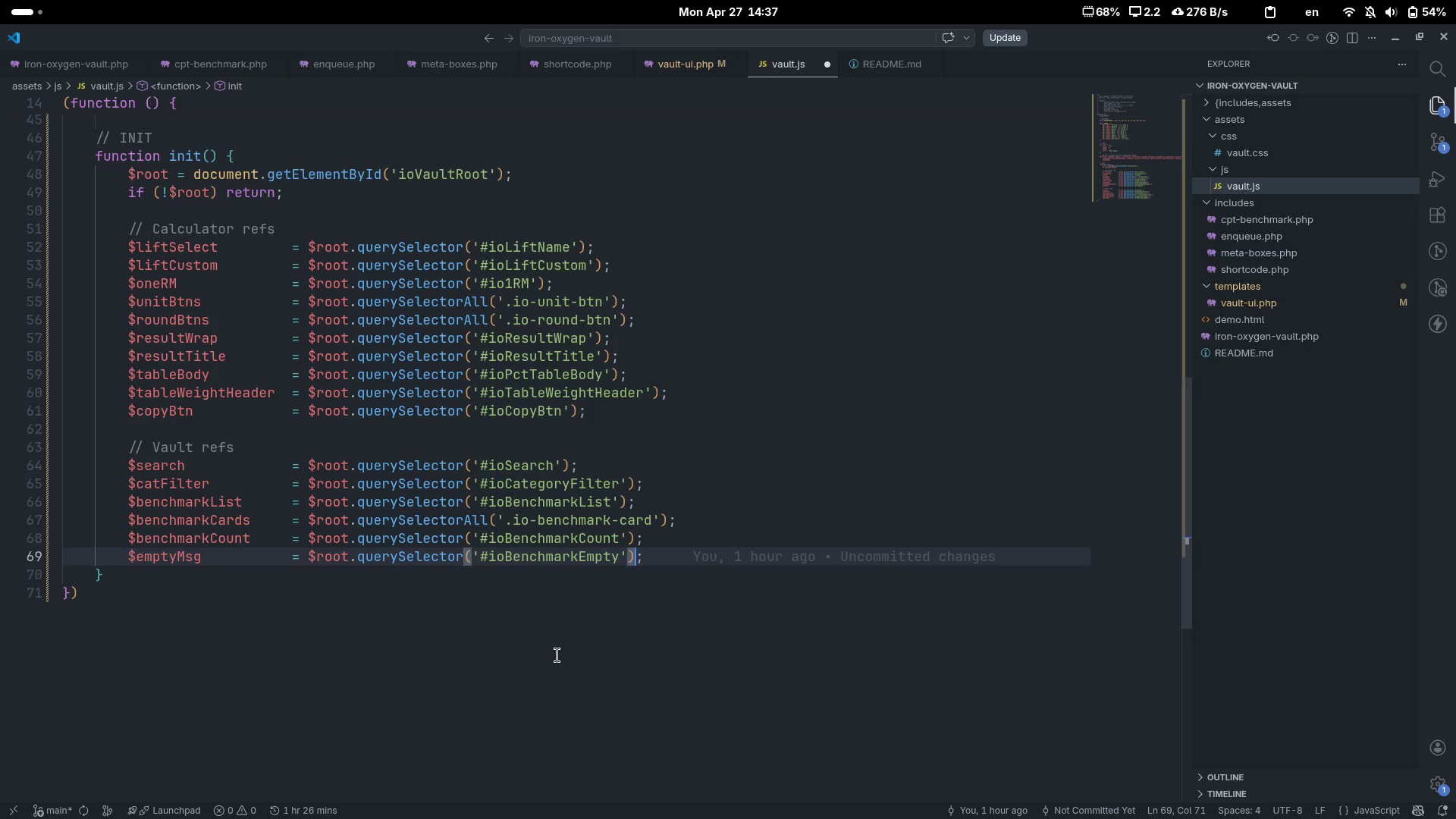 
key(ArrowRight)
 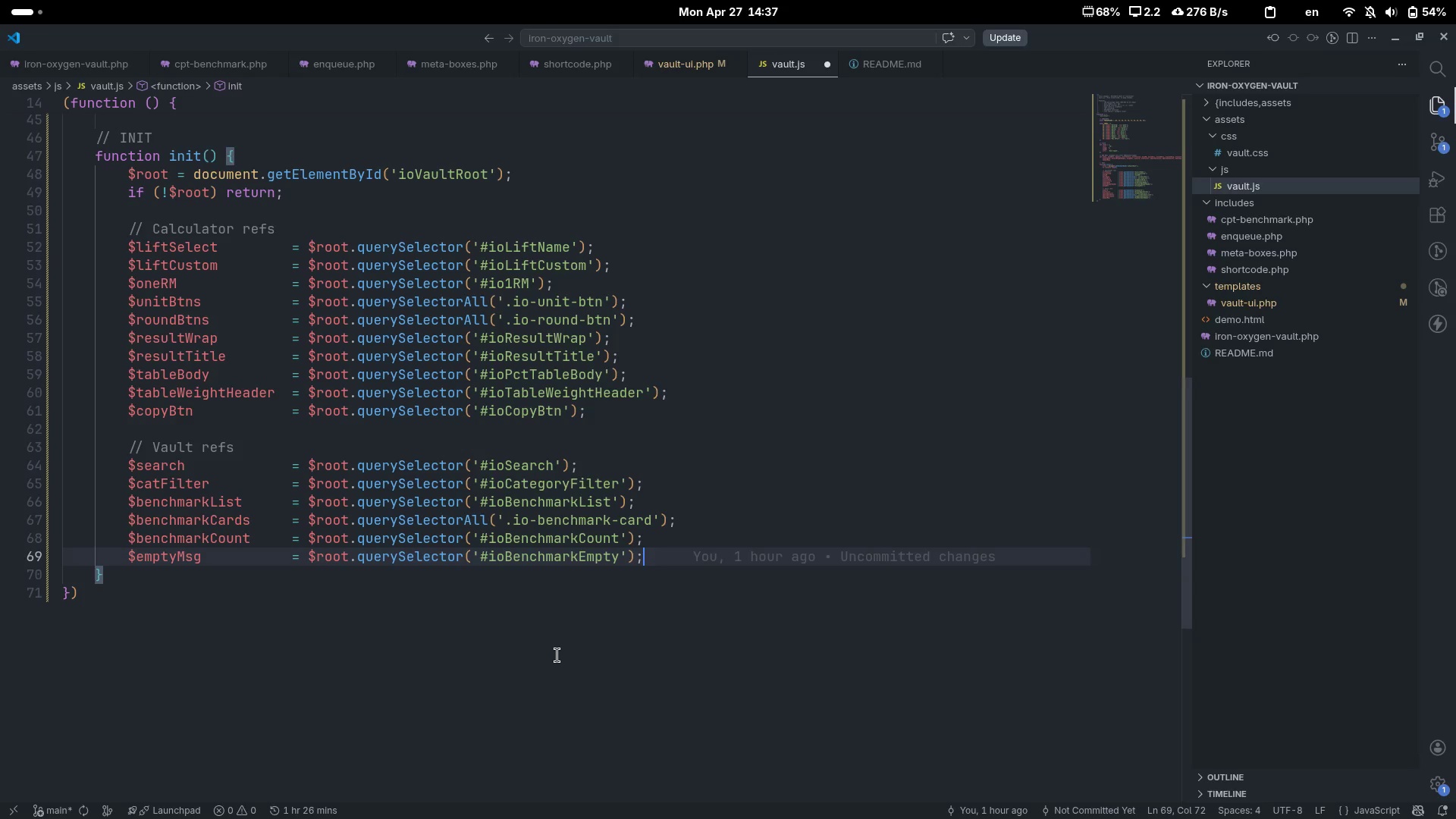 
key(Enter)
 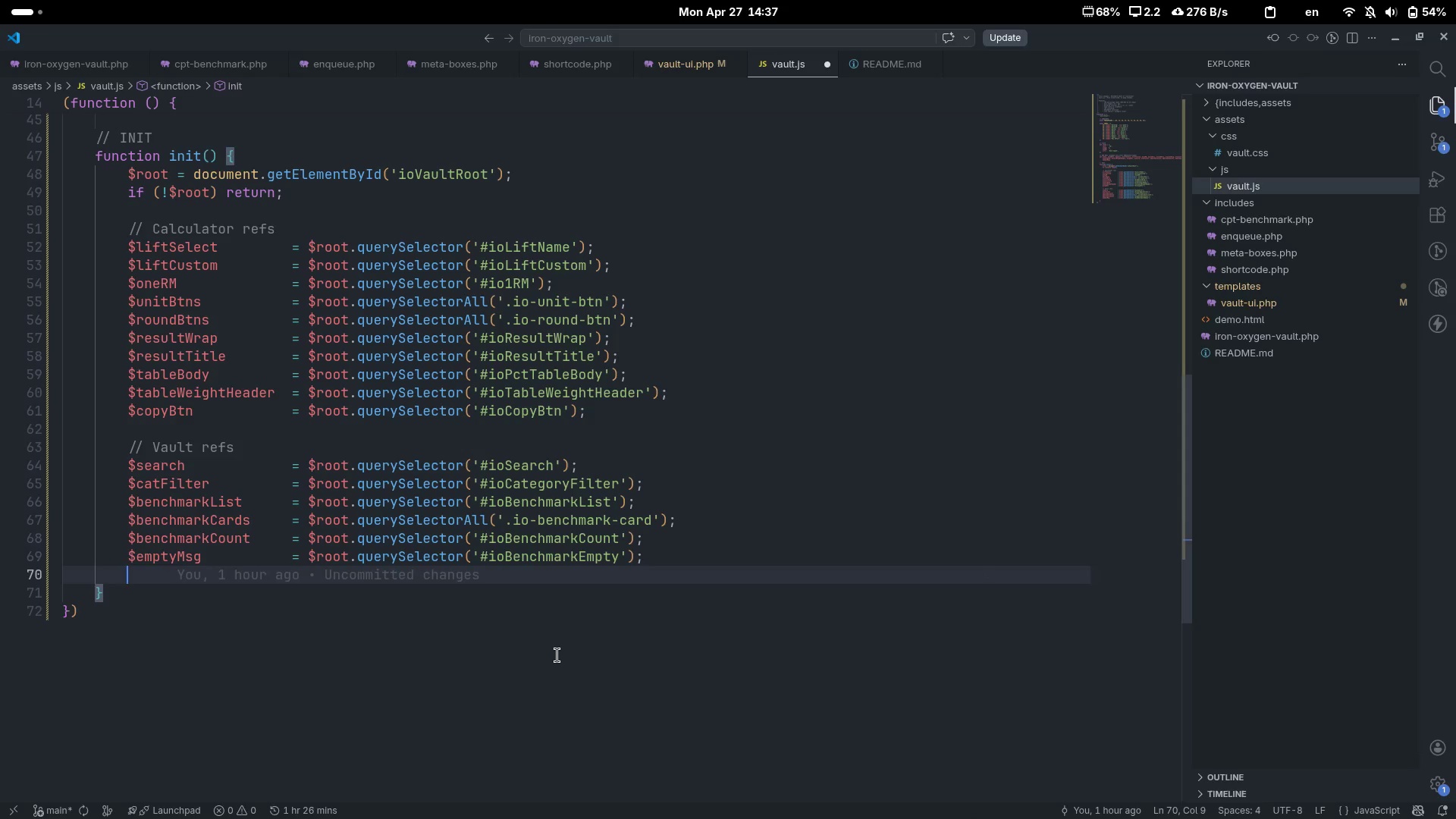 
key(Enter)
 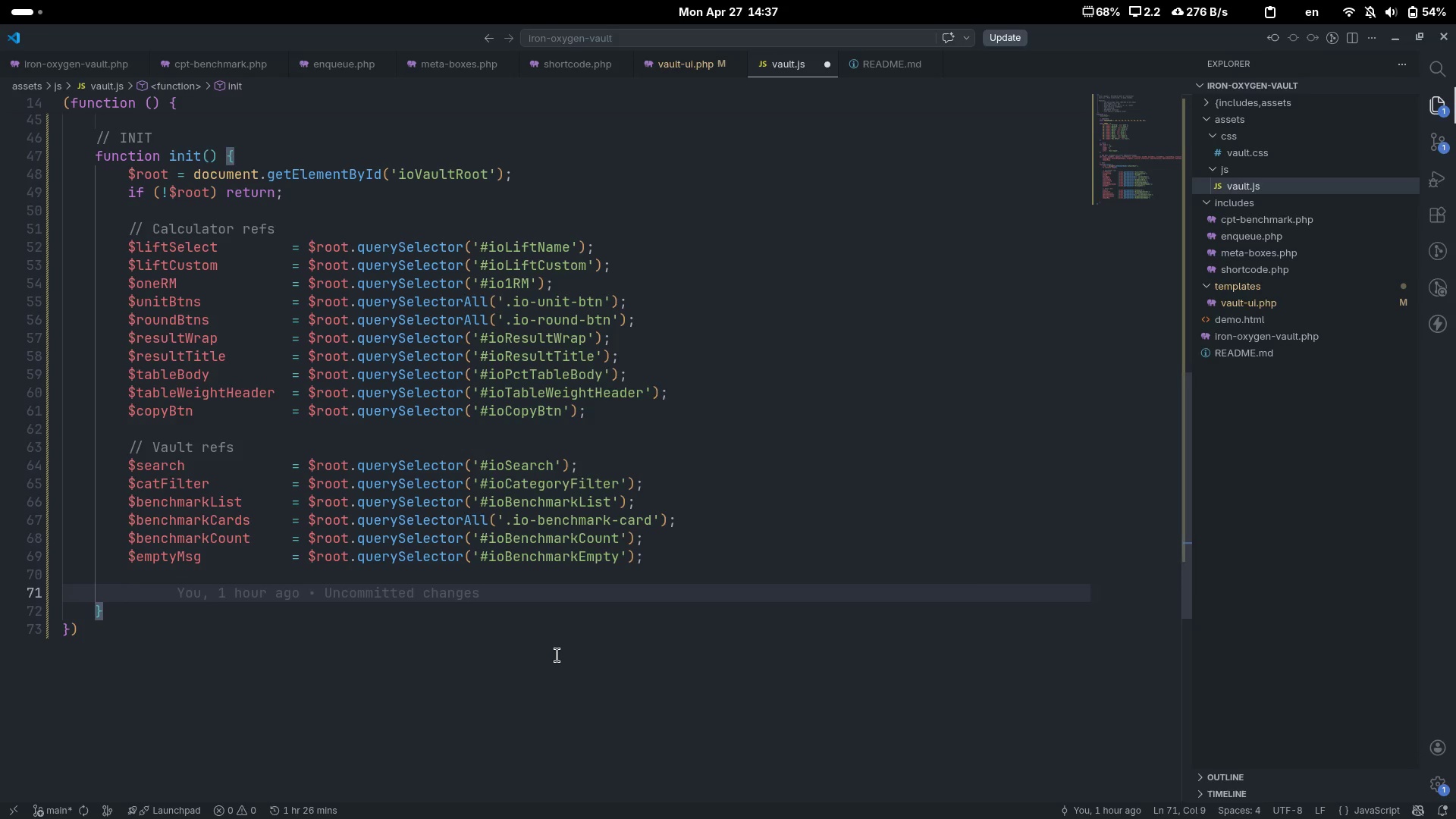 
key(Control+ControlLeft)
 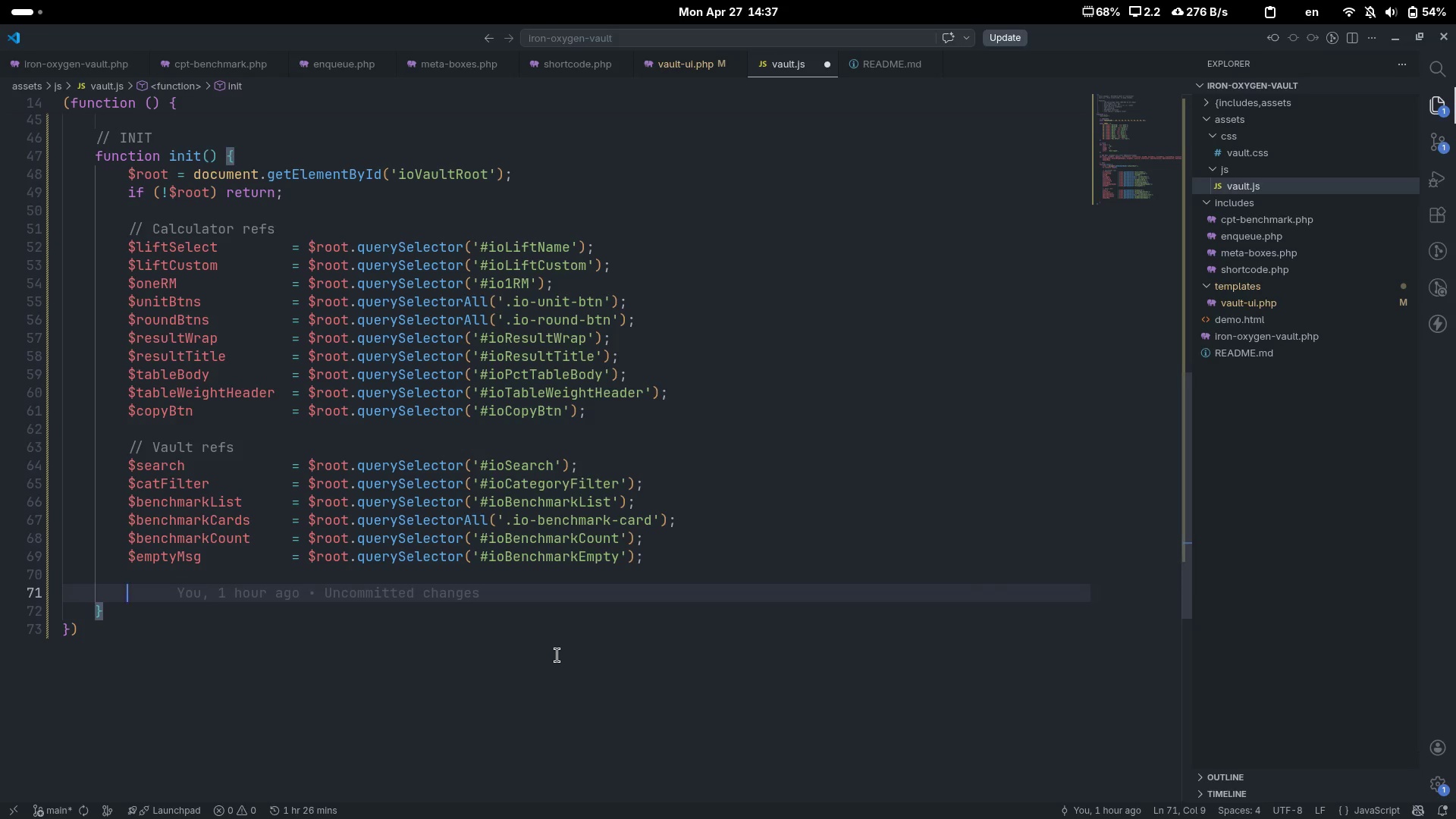 
key(Control+Slash)
 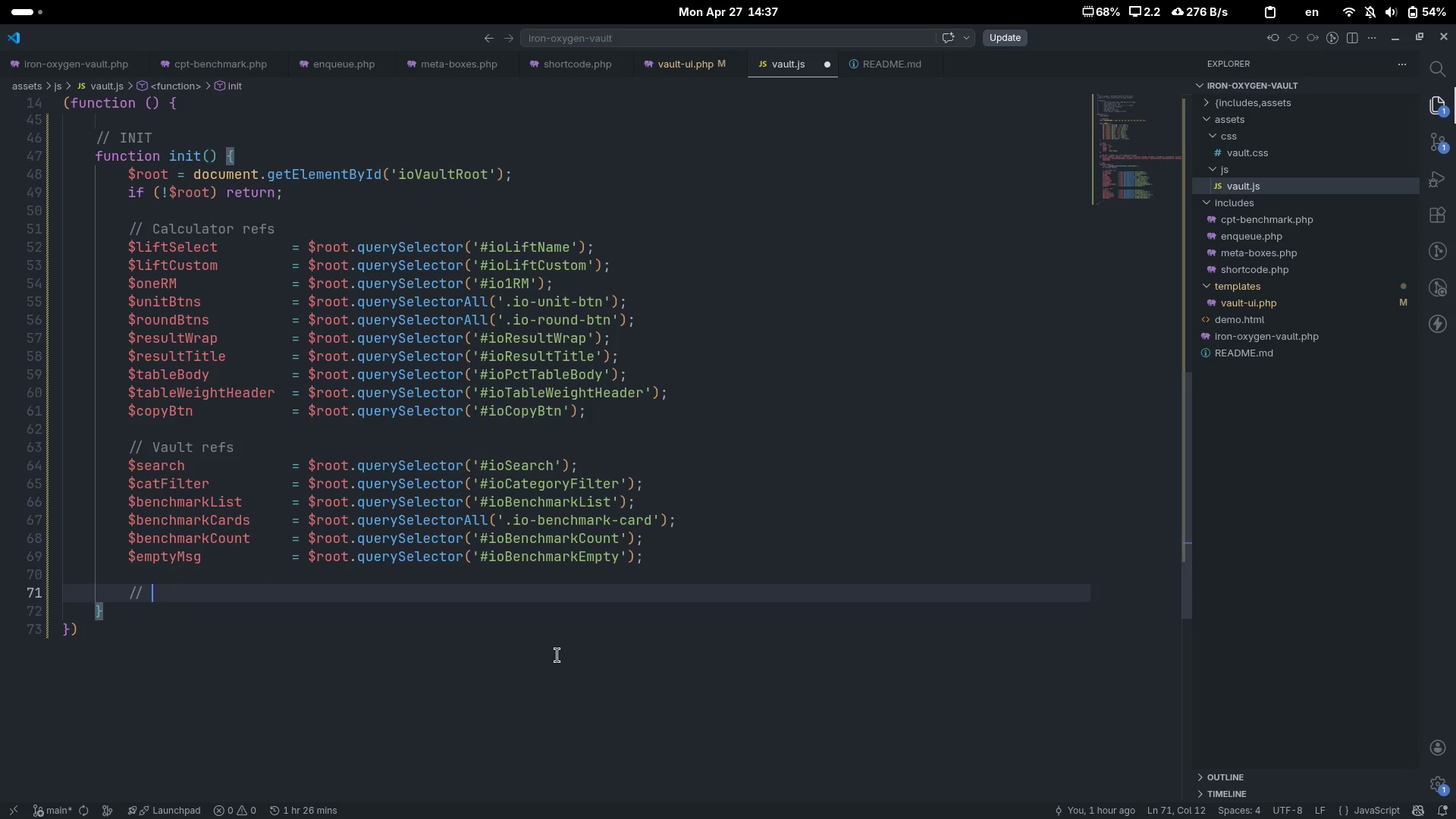 
type(Tab refs)
 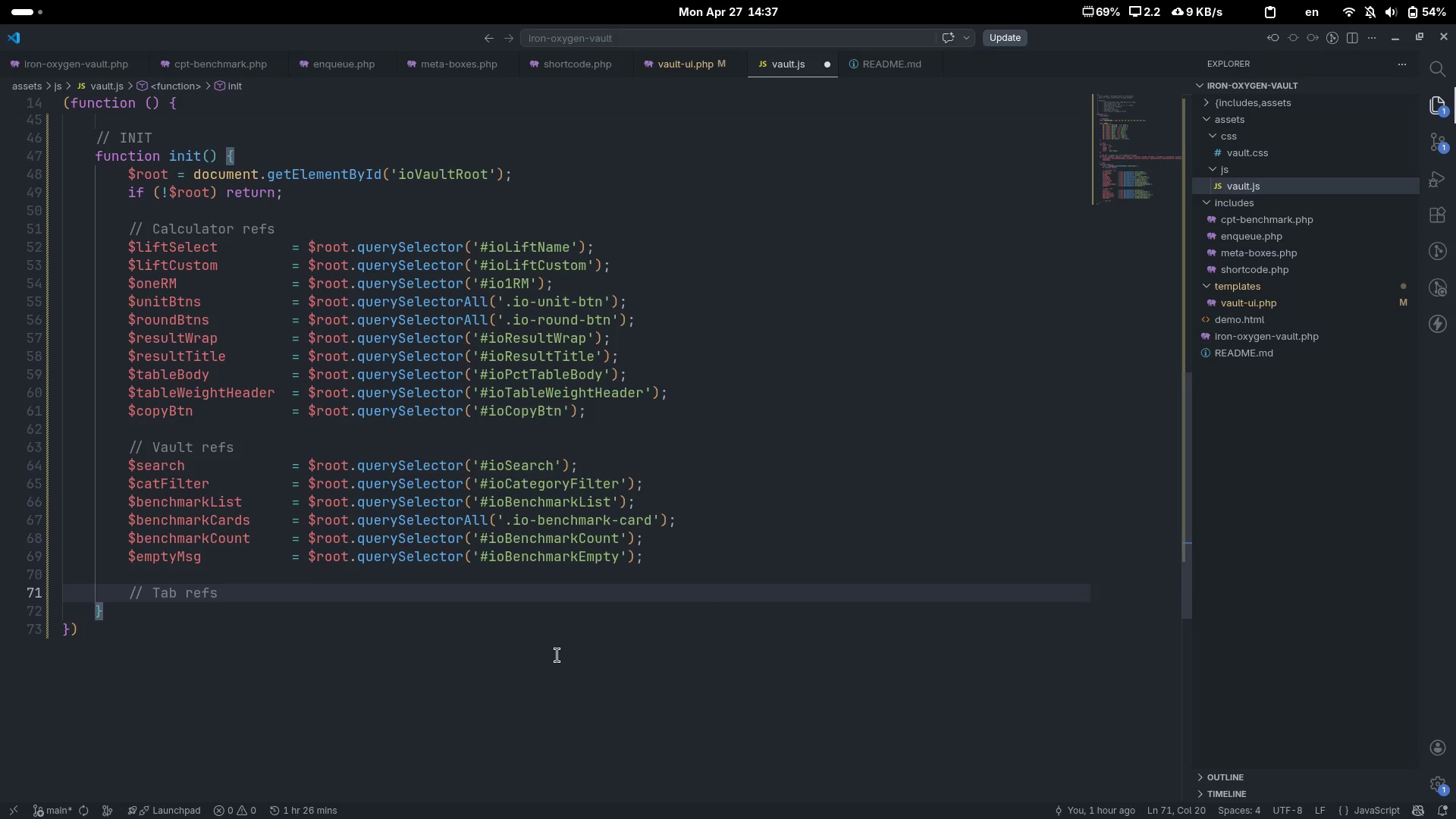 
key(Enter)
 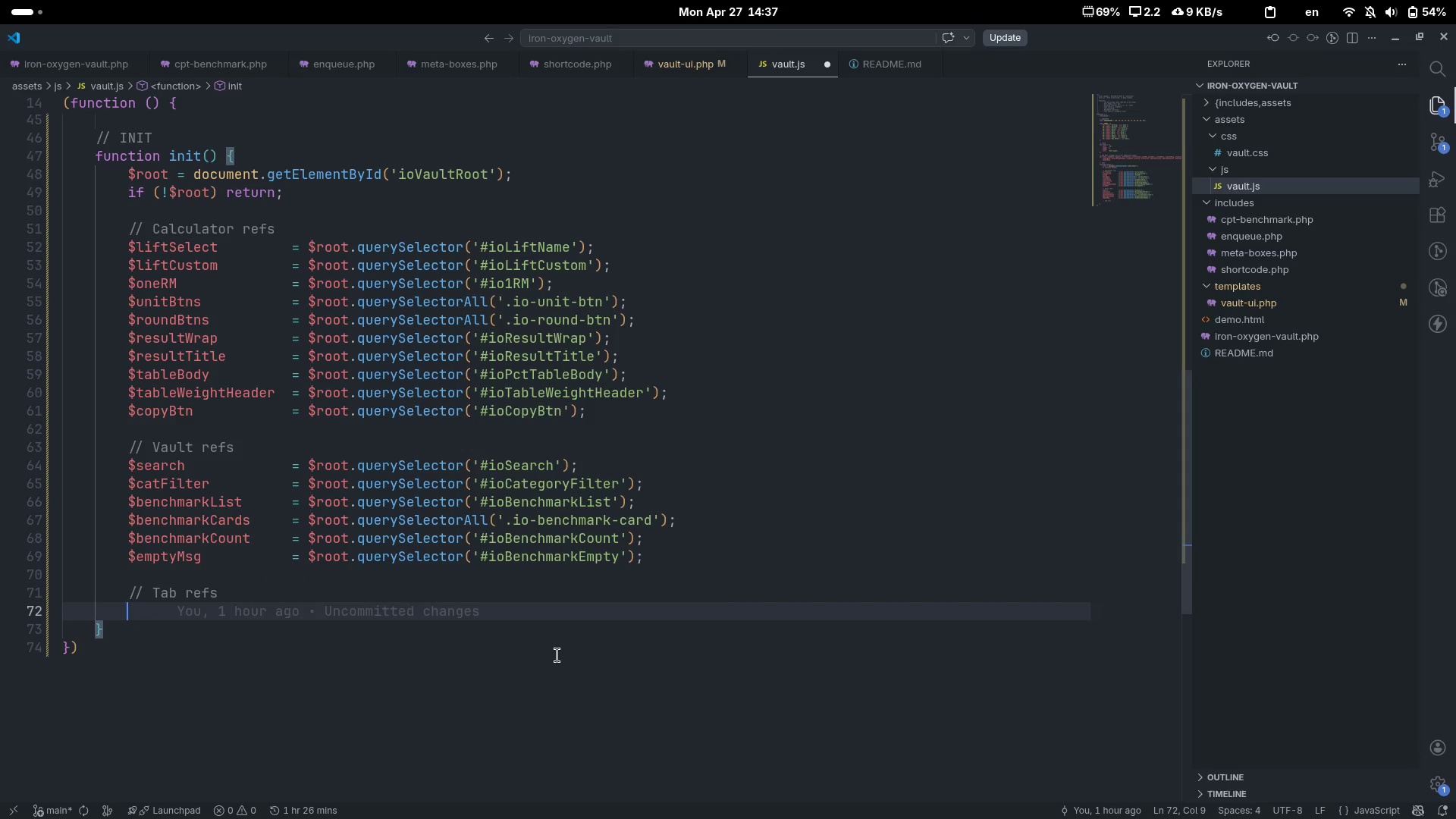 
type($tabBtns)
key(Tab)
type( )
key(Tab)
key(Tab)
key(Tab)
type(= $roo)
key(Tab)
type(.qe)
 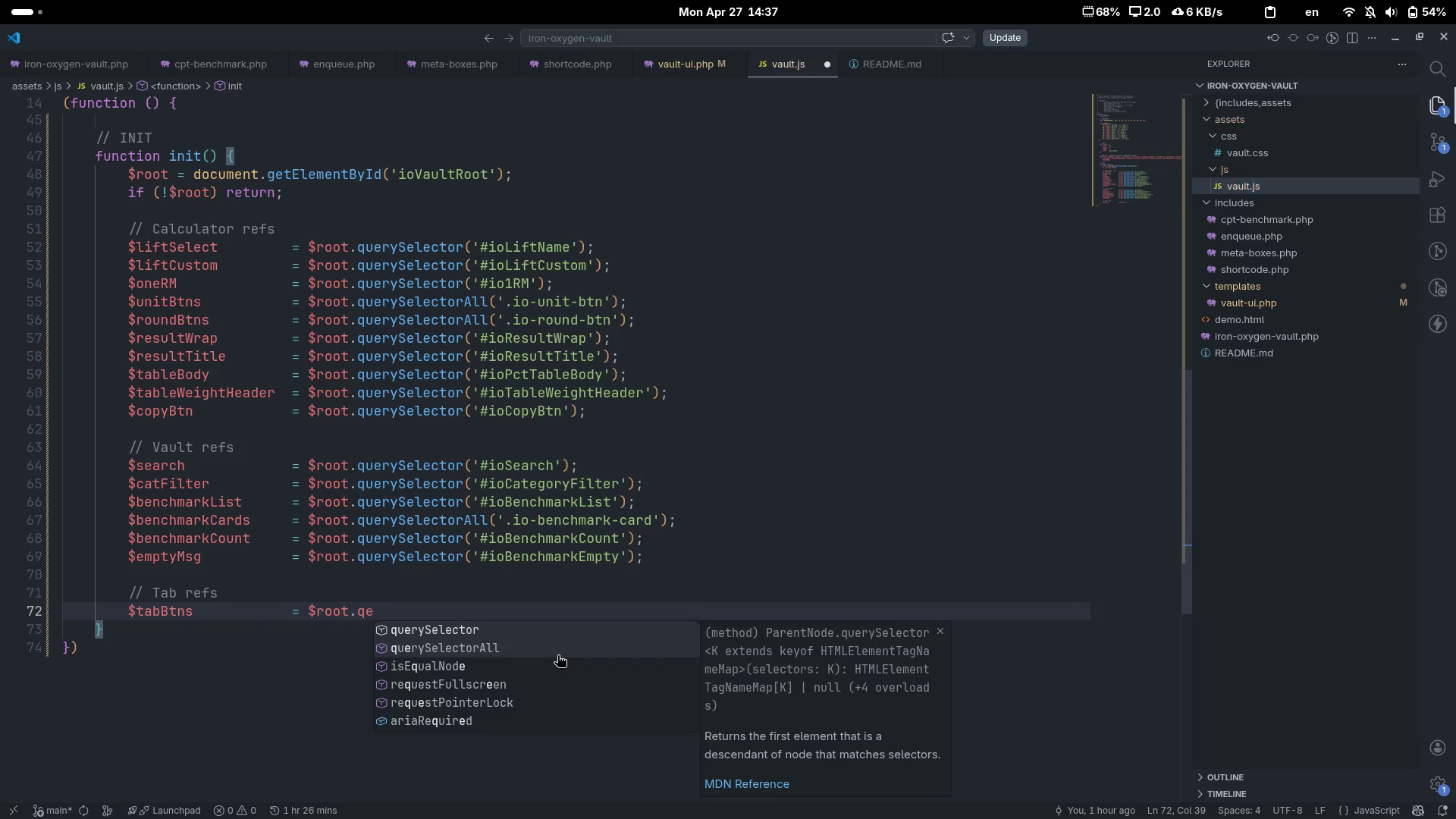 
key(ArrowDown)
 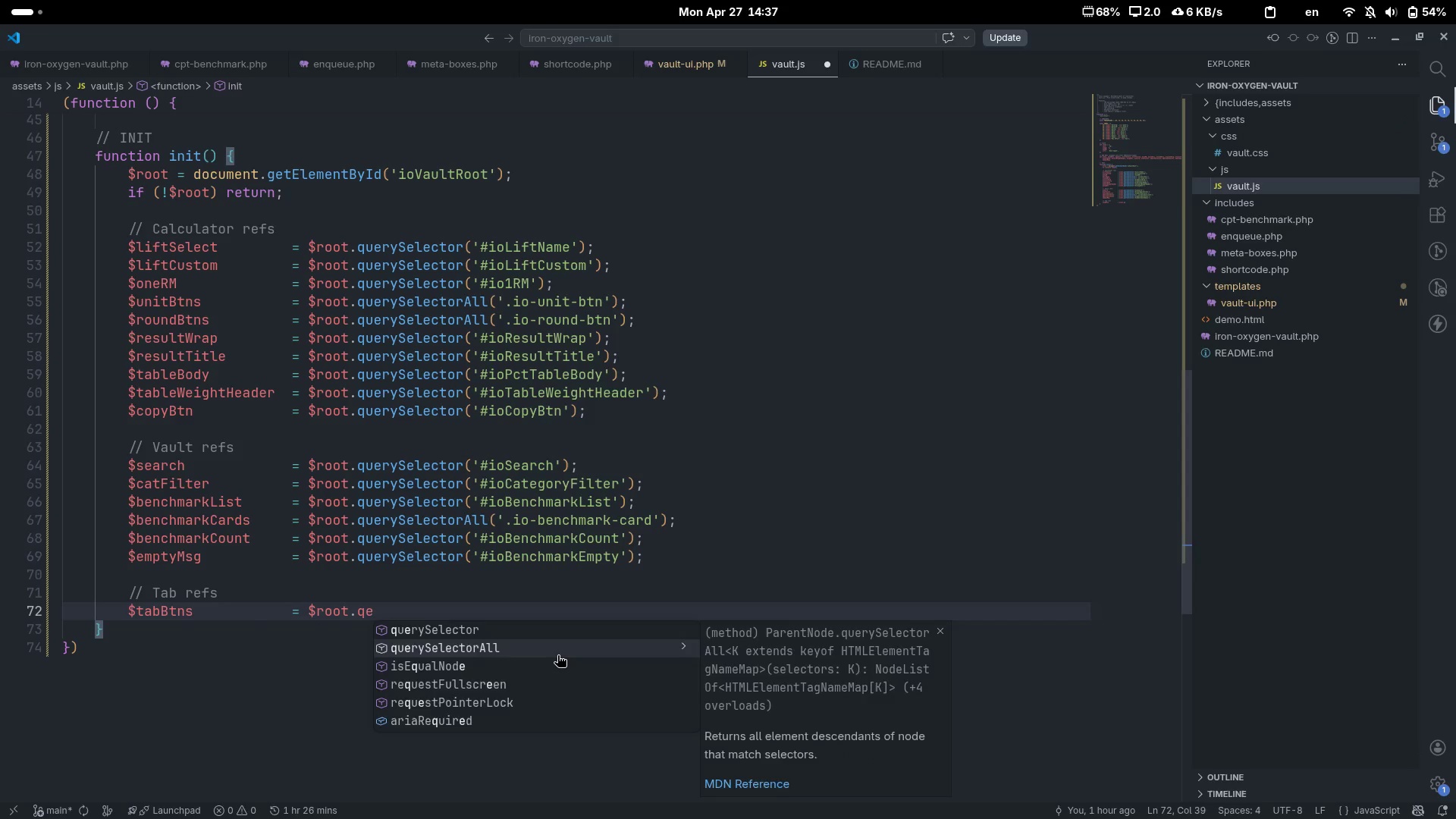 
key(Enter)
 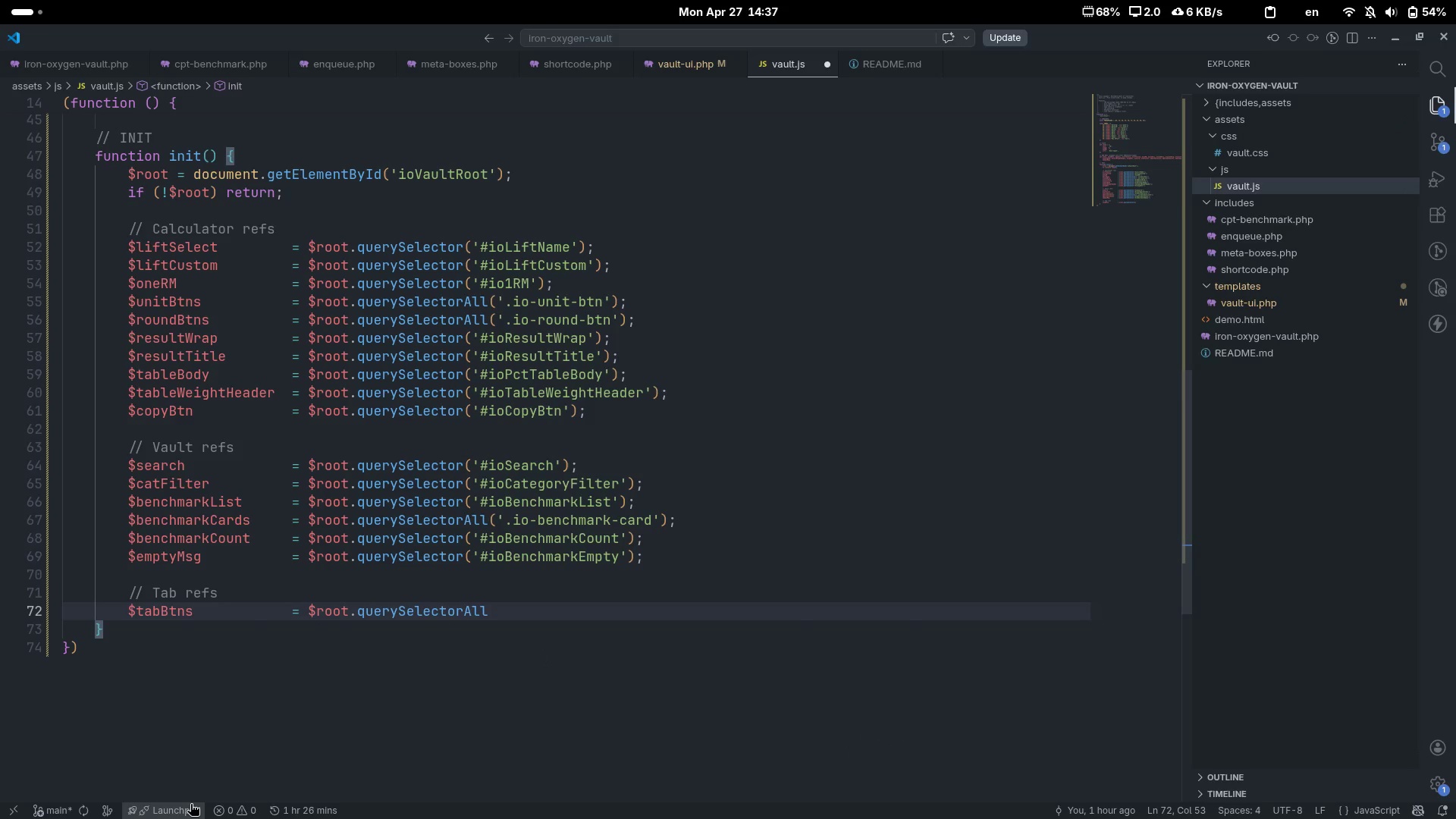 
type(('.o)
key(Backspace)
type(io-tab-tn)
key(Backspace)
key(Backspace)
type(btn)
 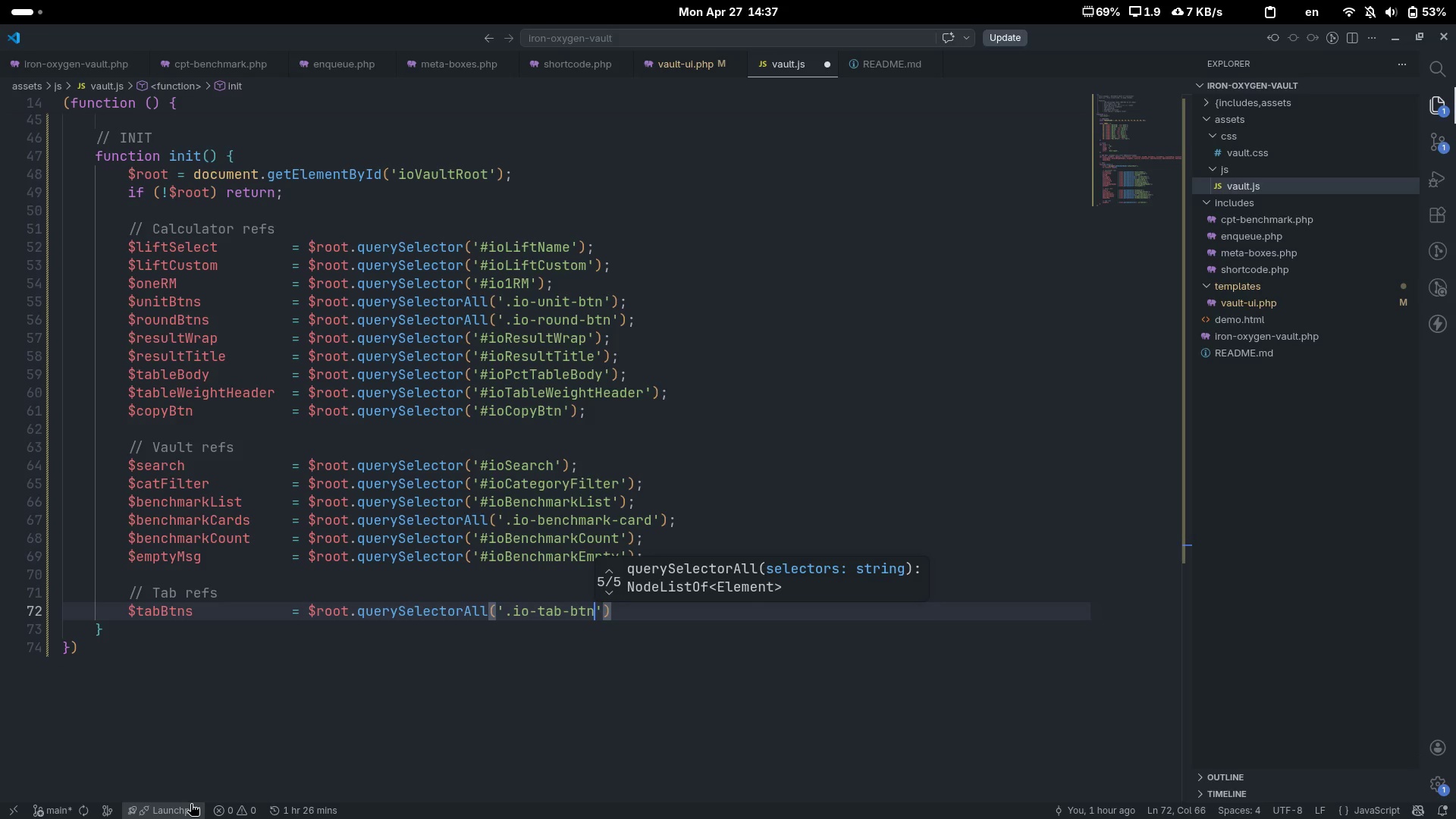 
key(Control+ControlLeft)
 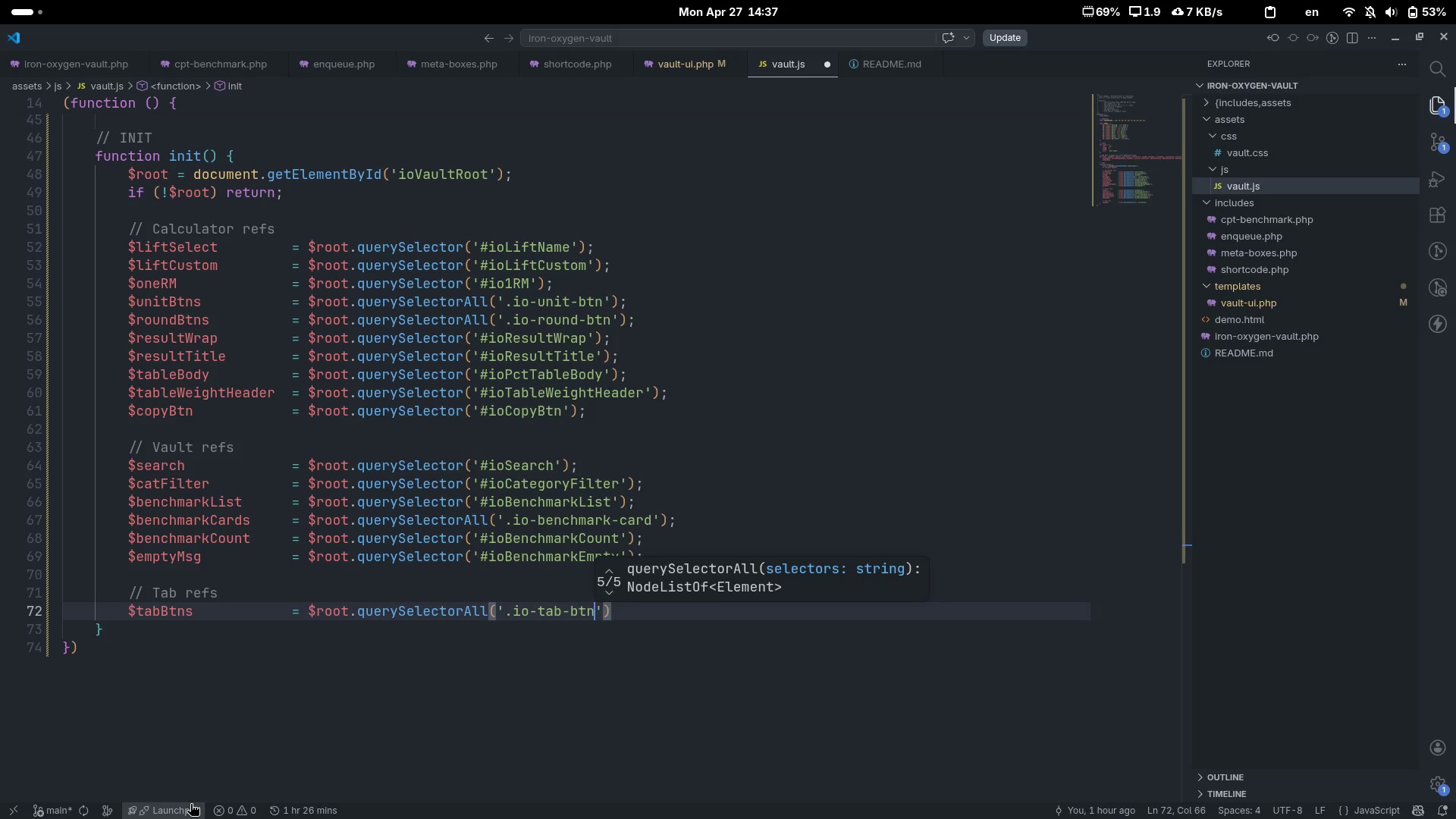 
key(Control+ArrowRight)
 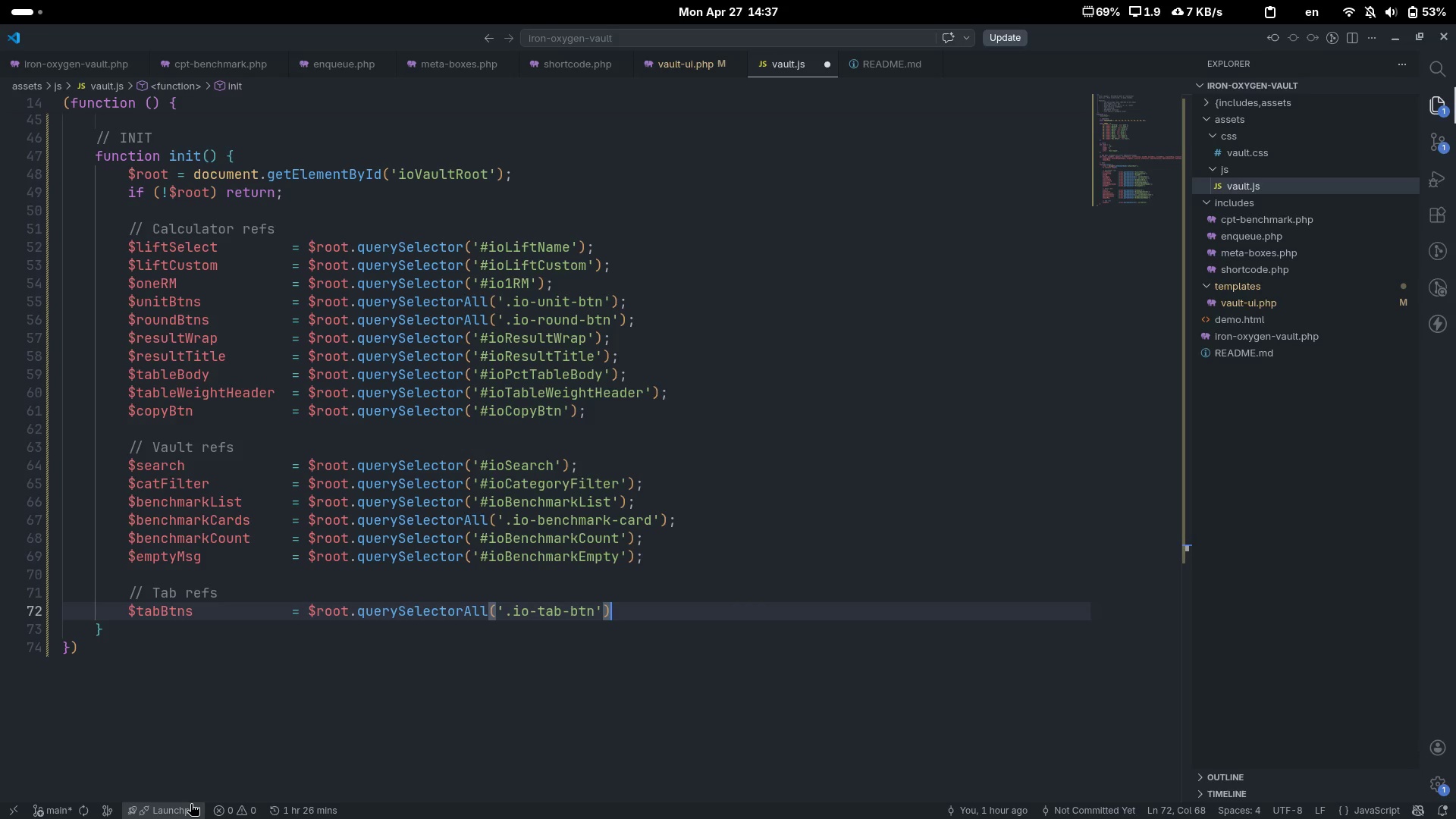 
key(Semicolon)
 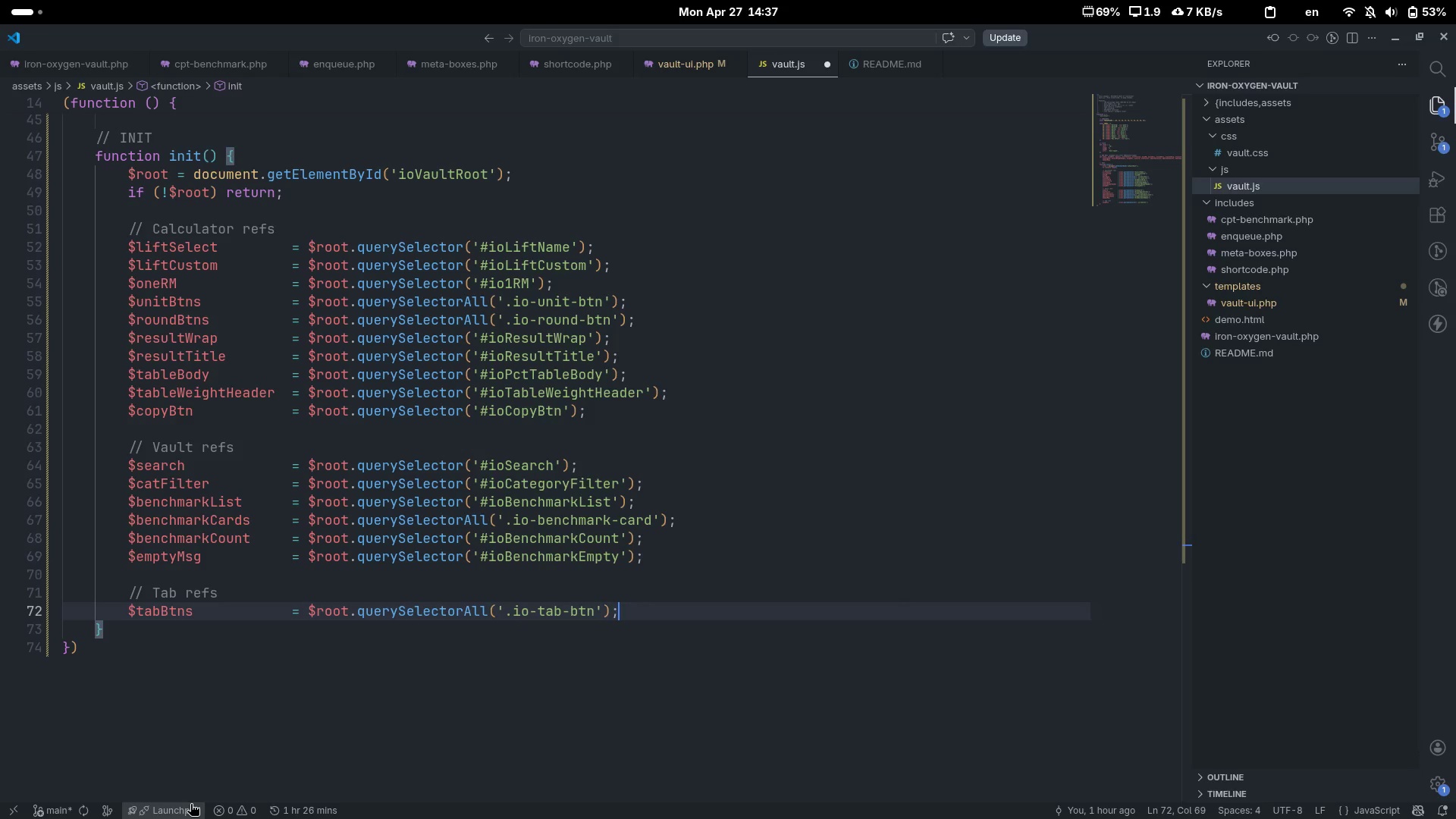 
key(Enter)
 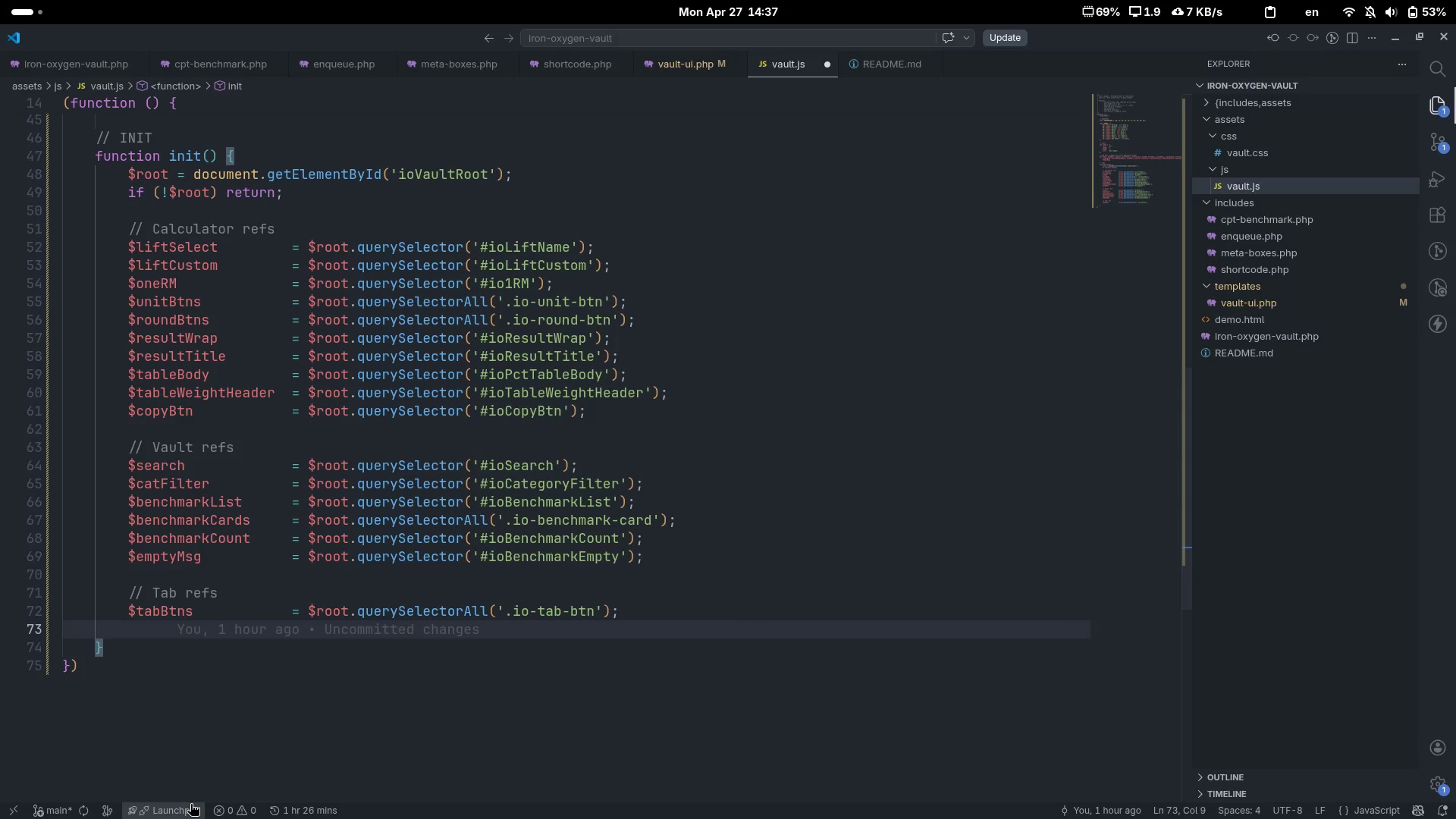 
type($pan)
key(Tab)
type( )
key(Tab)
key(Tab)
key(Tab)
type(= $roo)
key(Tab)
type(.que)
 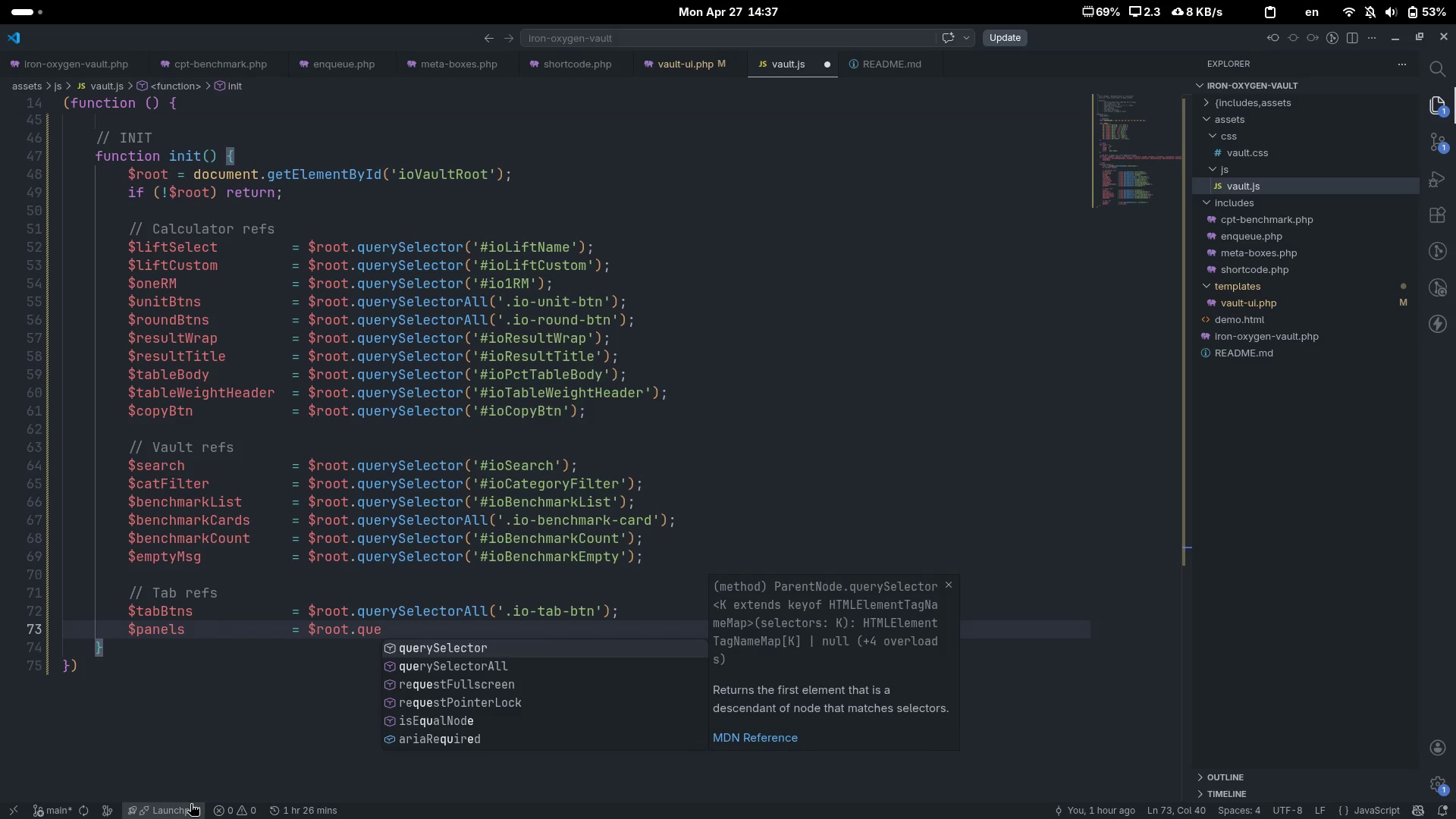 
key(ArrowDown)
 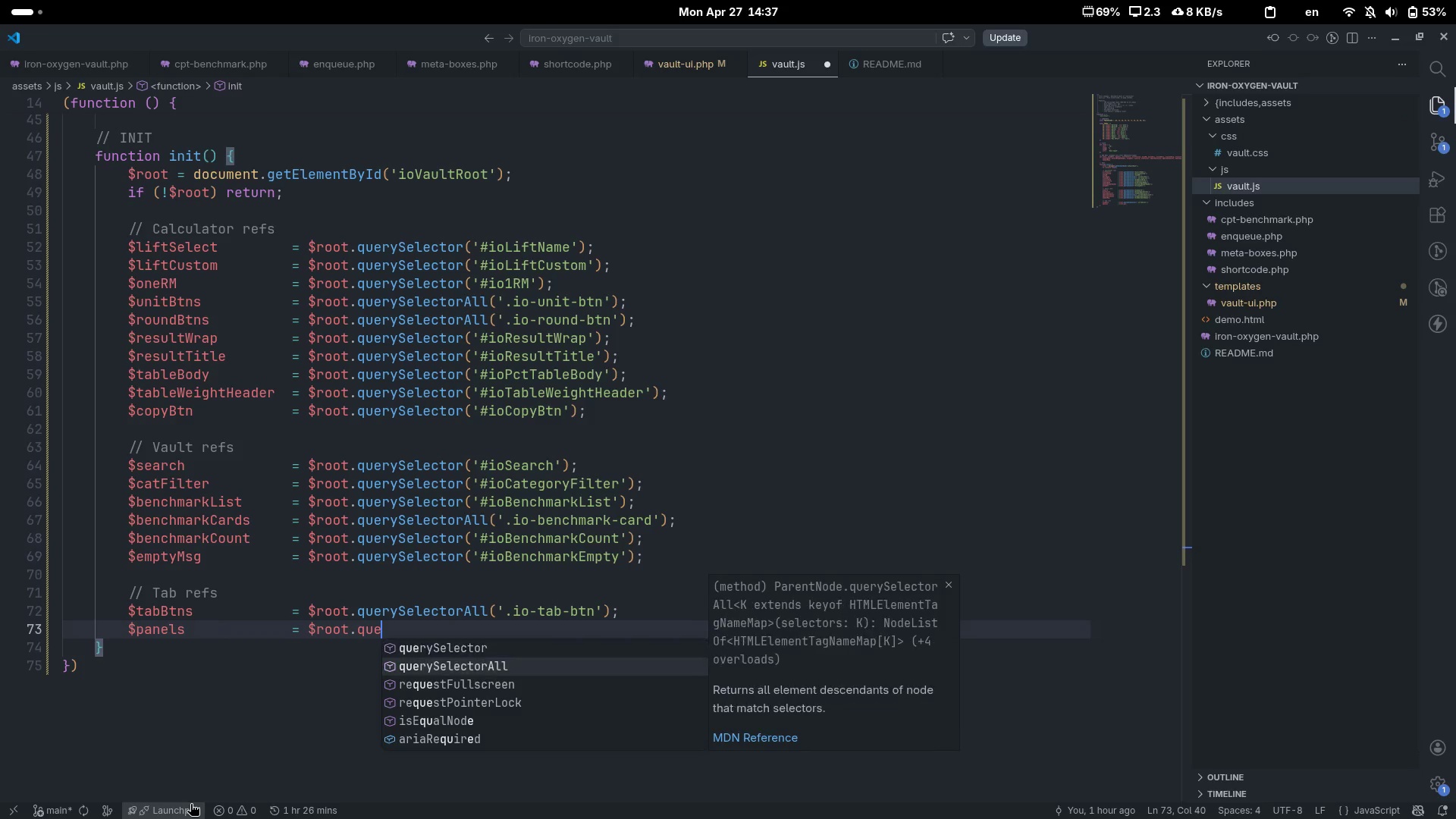 
key(Enter)
 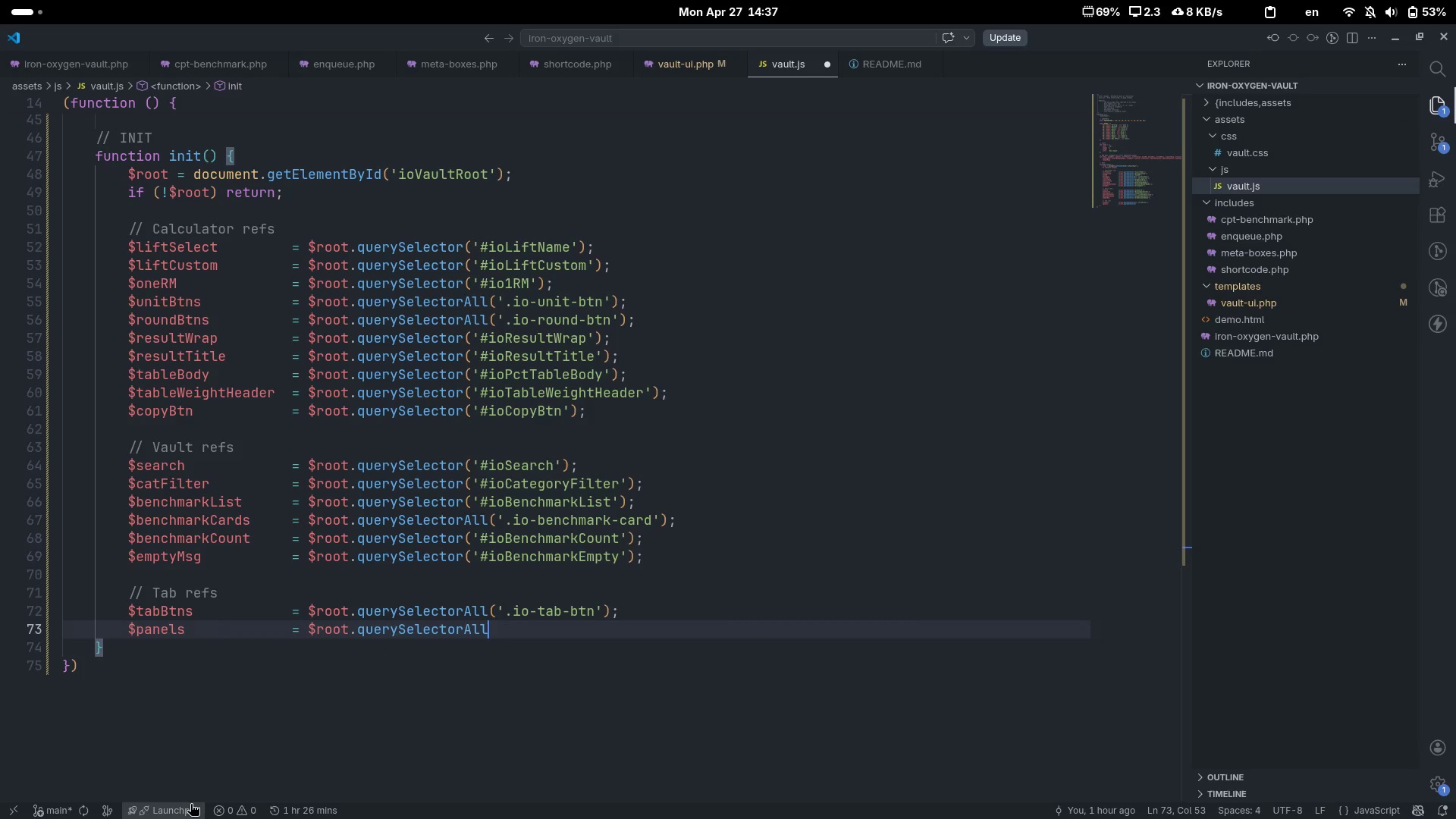 
type(('io)
 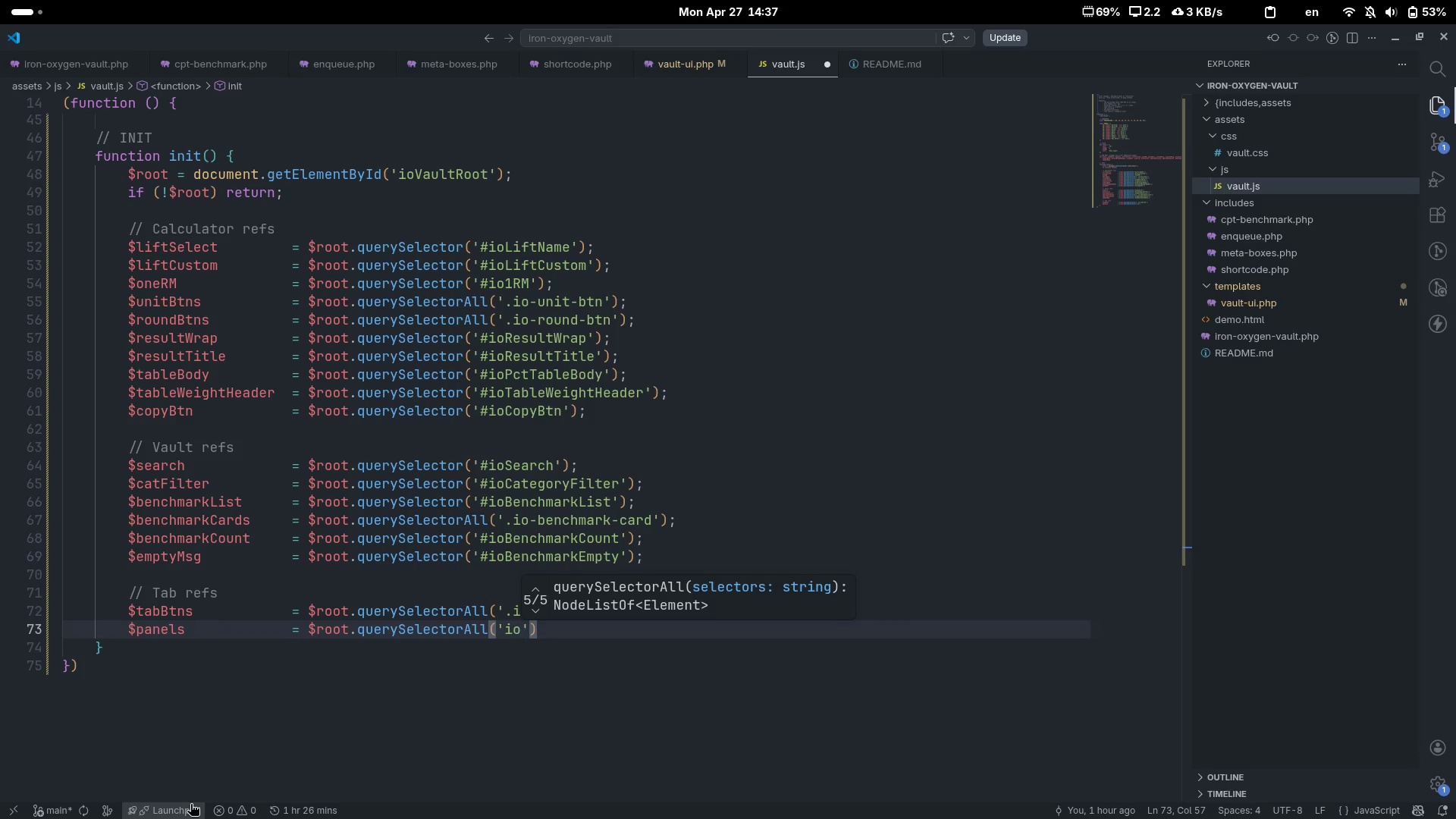 
key(ArrowLeft)
 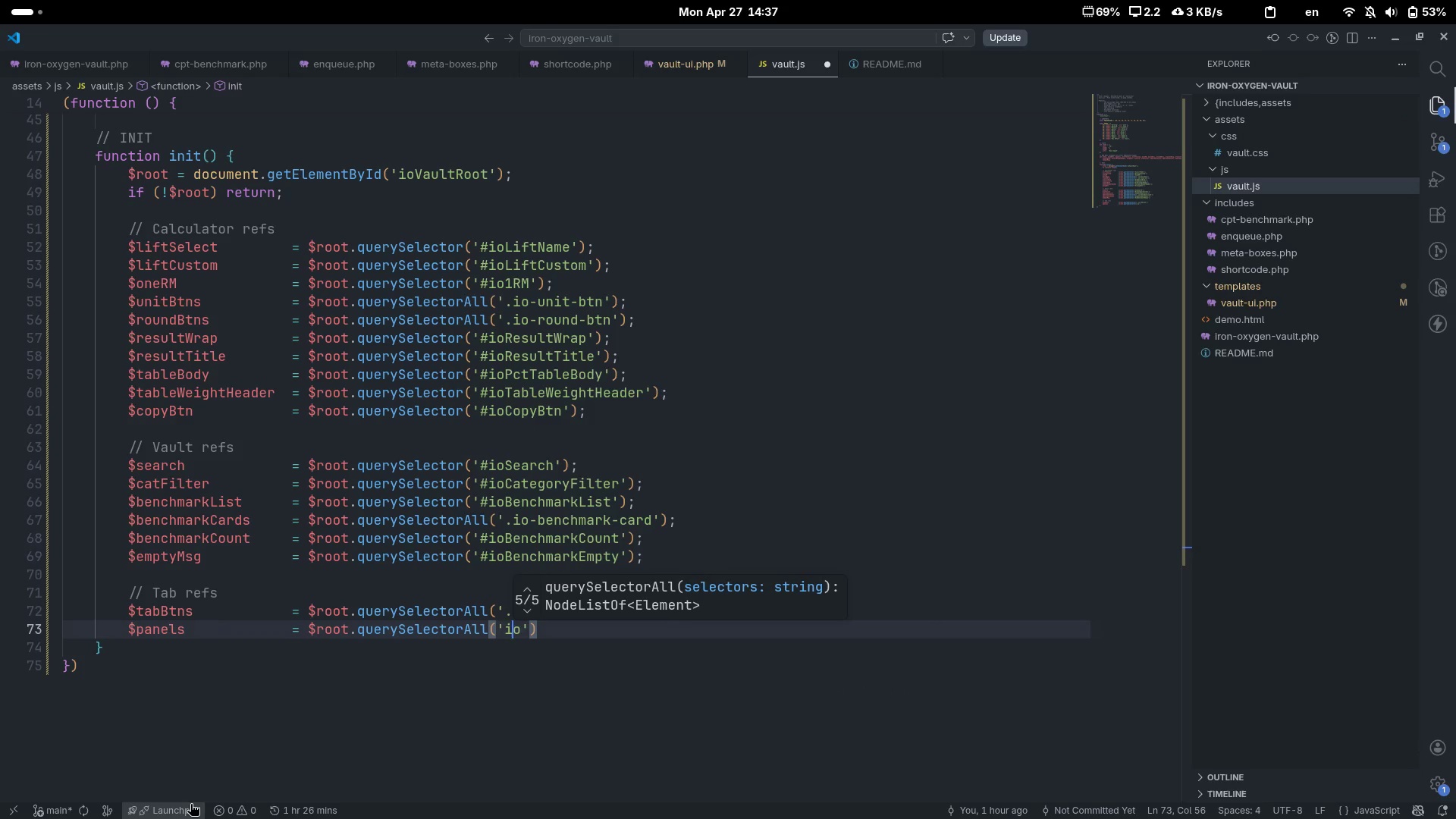 
key(ArrowLeft)
 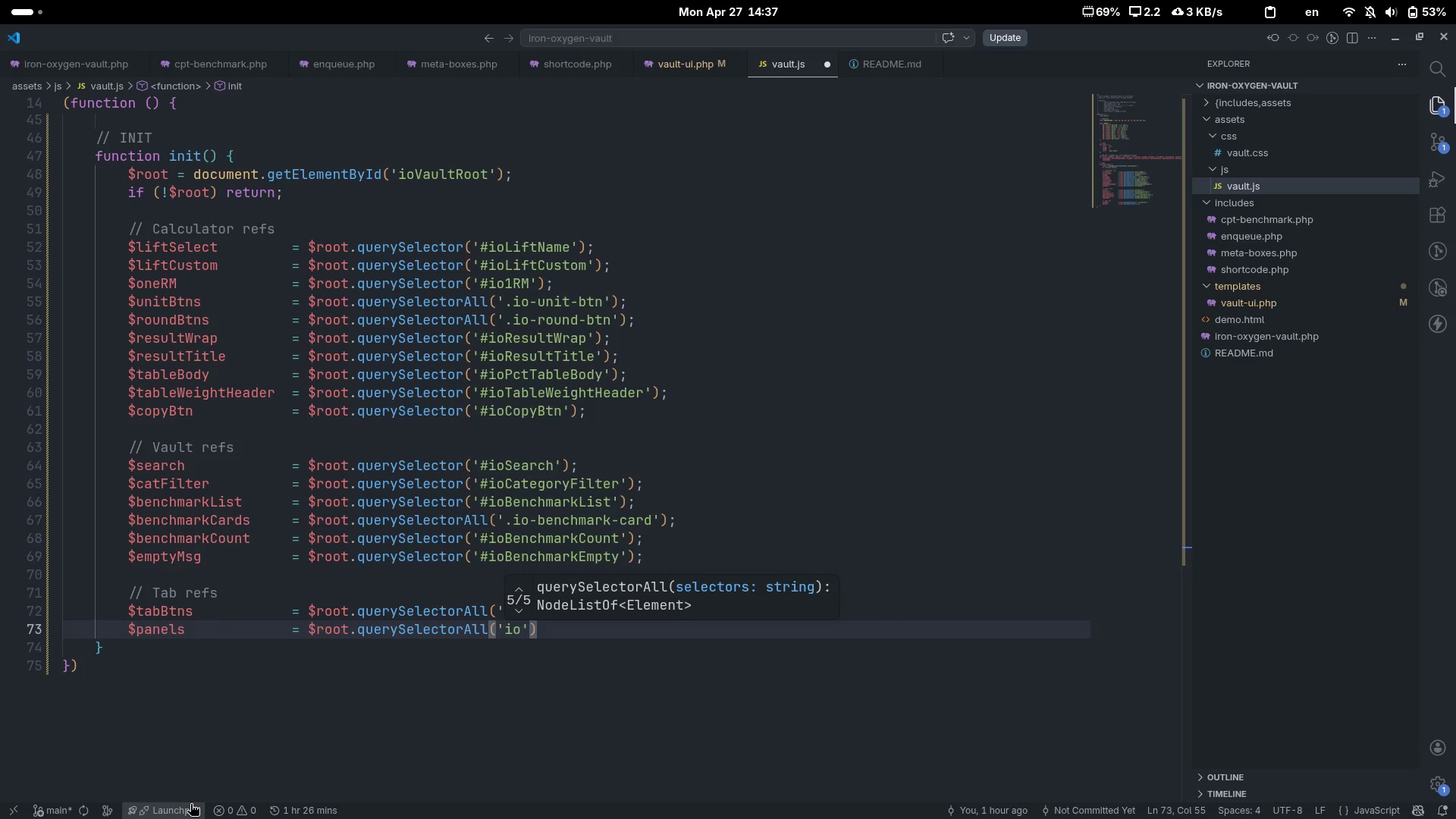 
key(Period)
 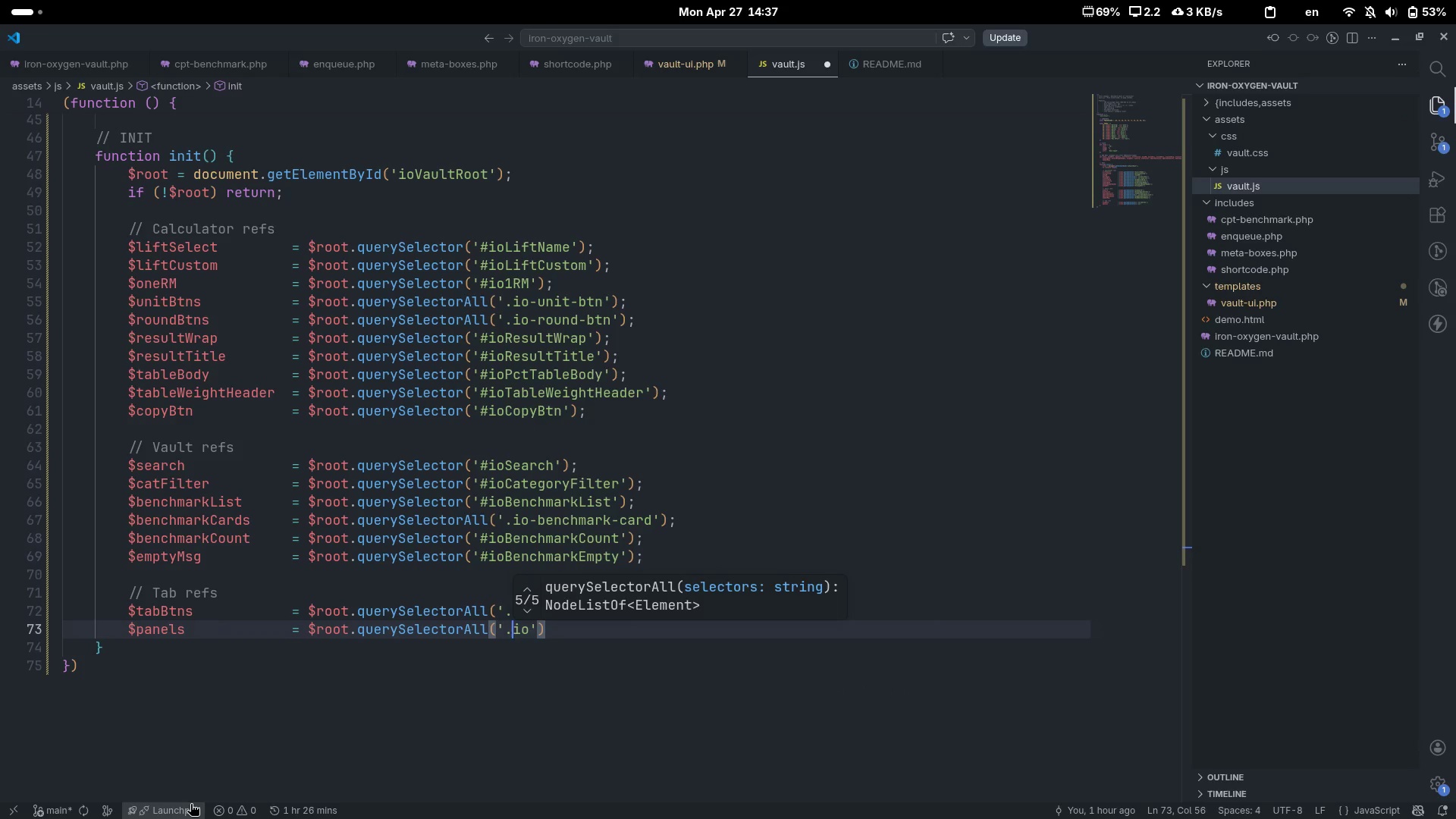 
key(ArrowRight)
 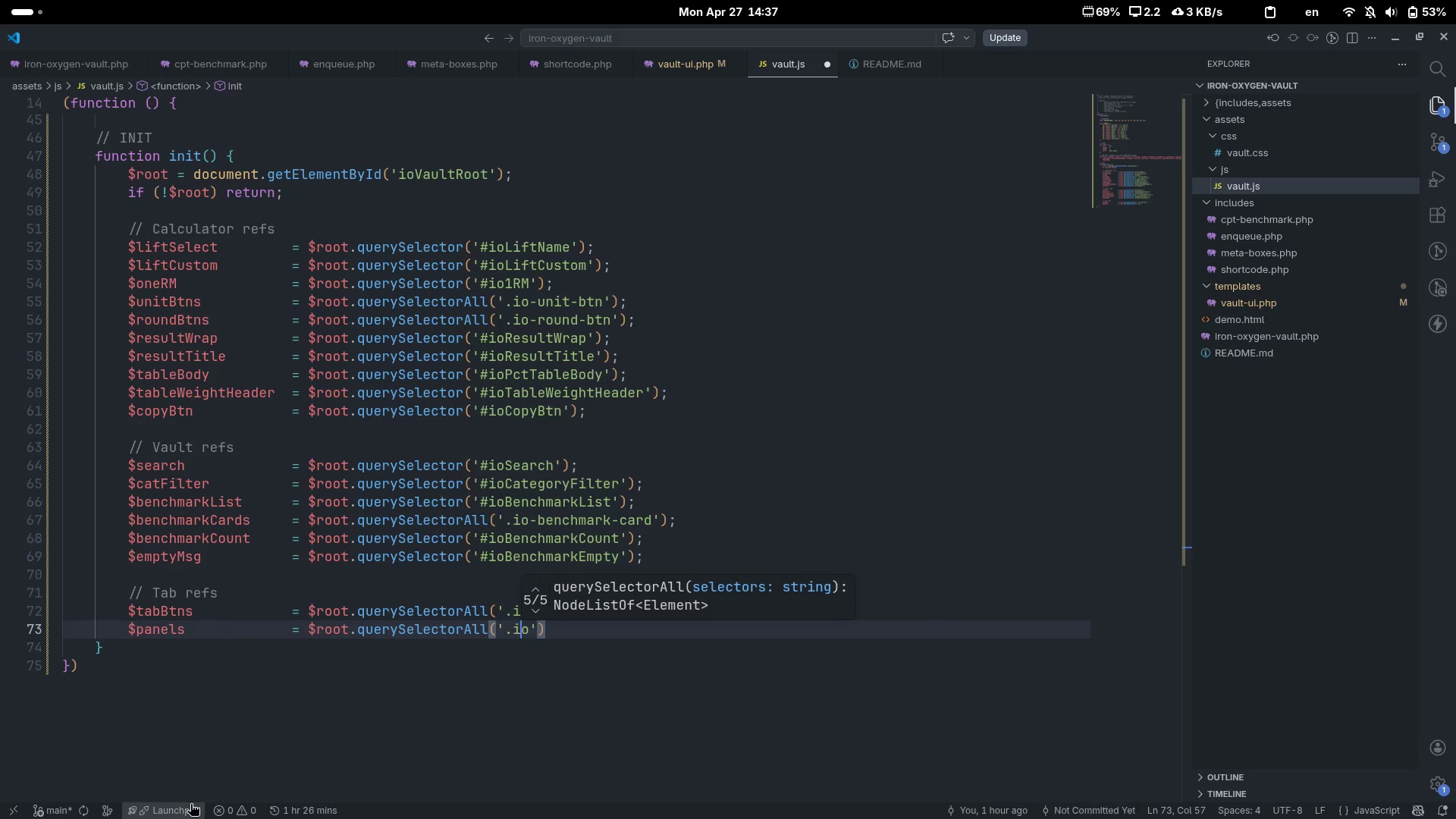 
key(ArrowRight)
 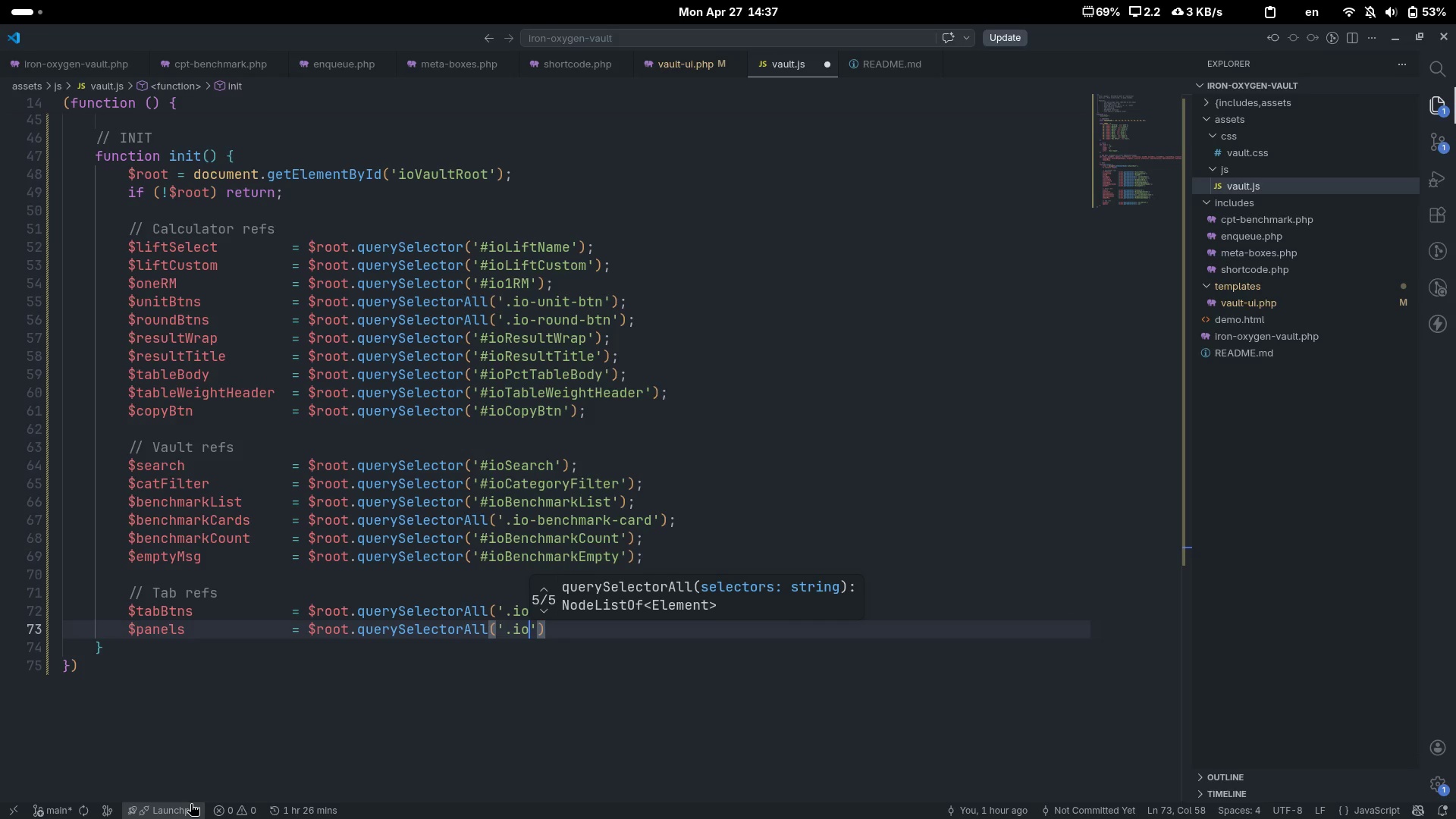 
type(-panel)
key(Escape)
 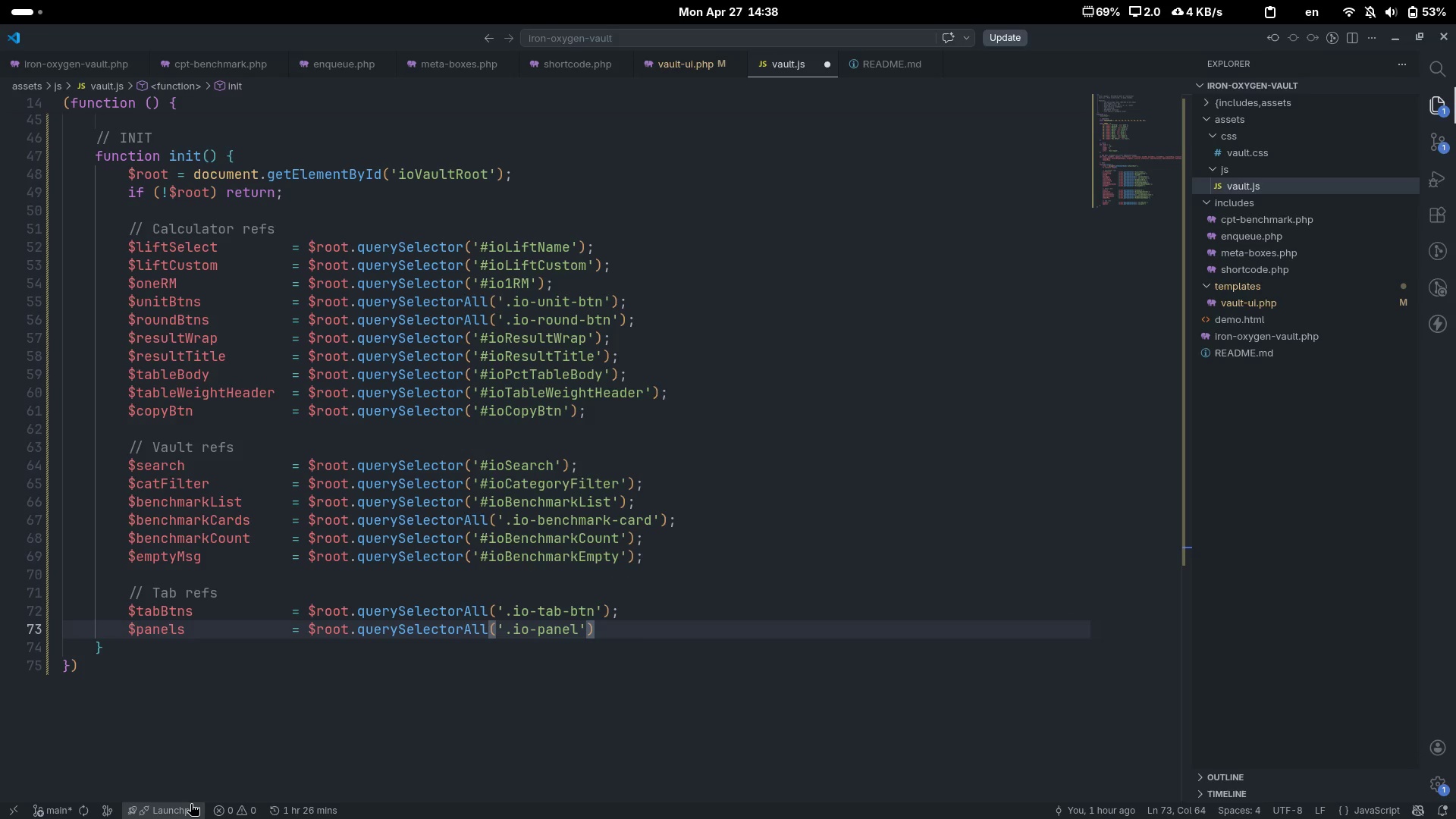 
key(Control+ControlLeft)
 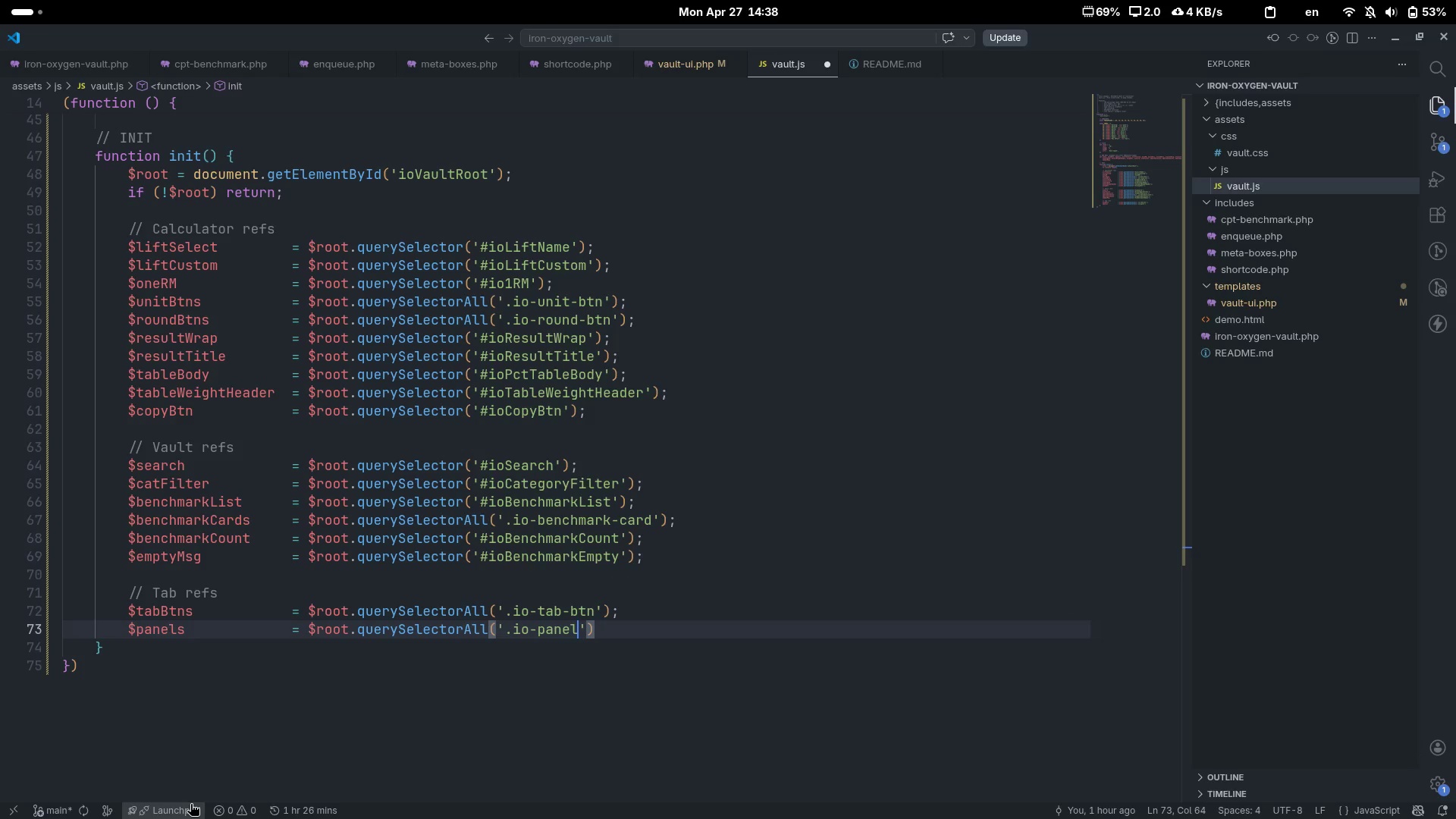 
key(Control+ArrowRight)
 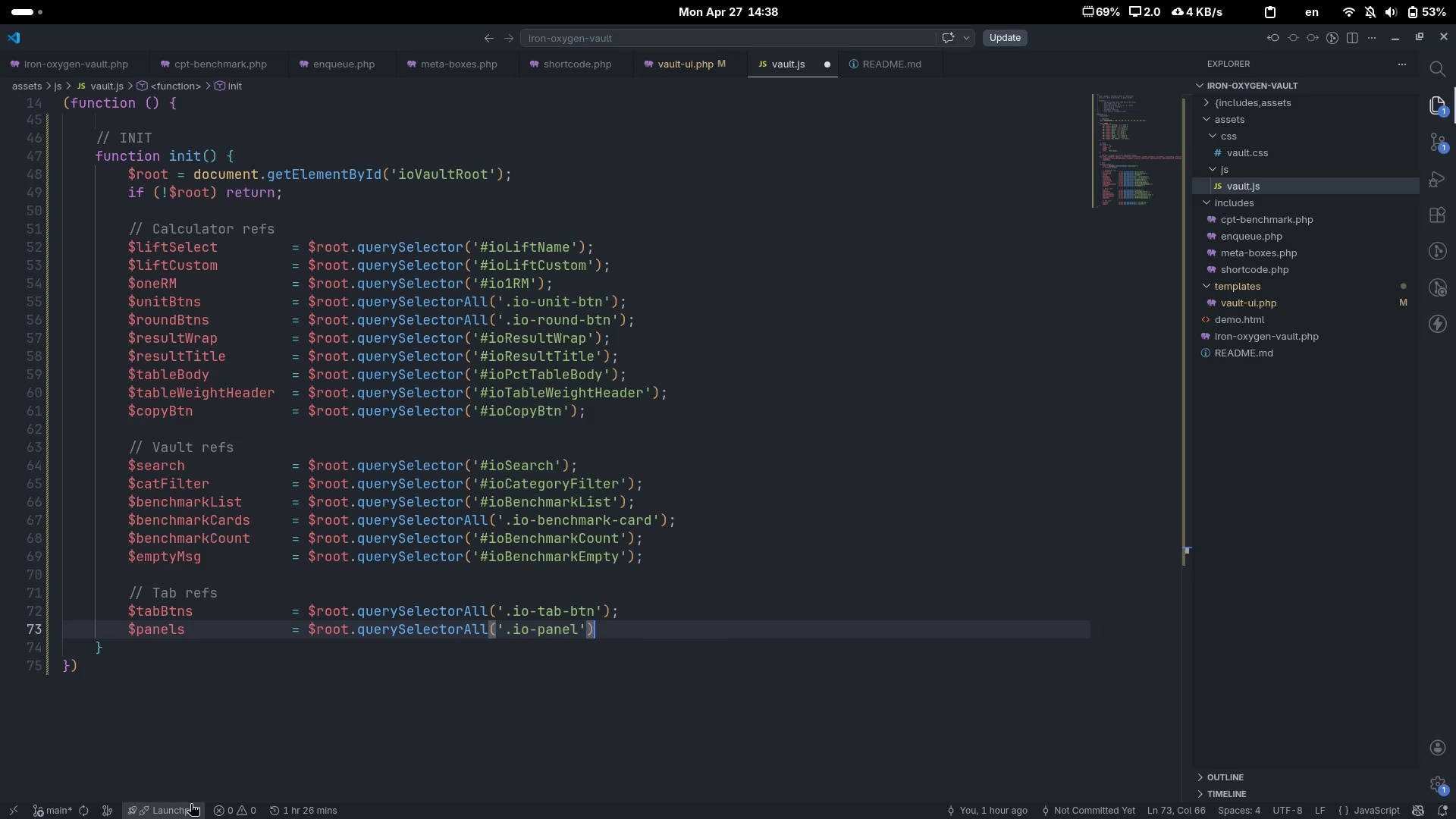 
key(Semicolon)
 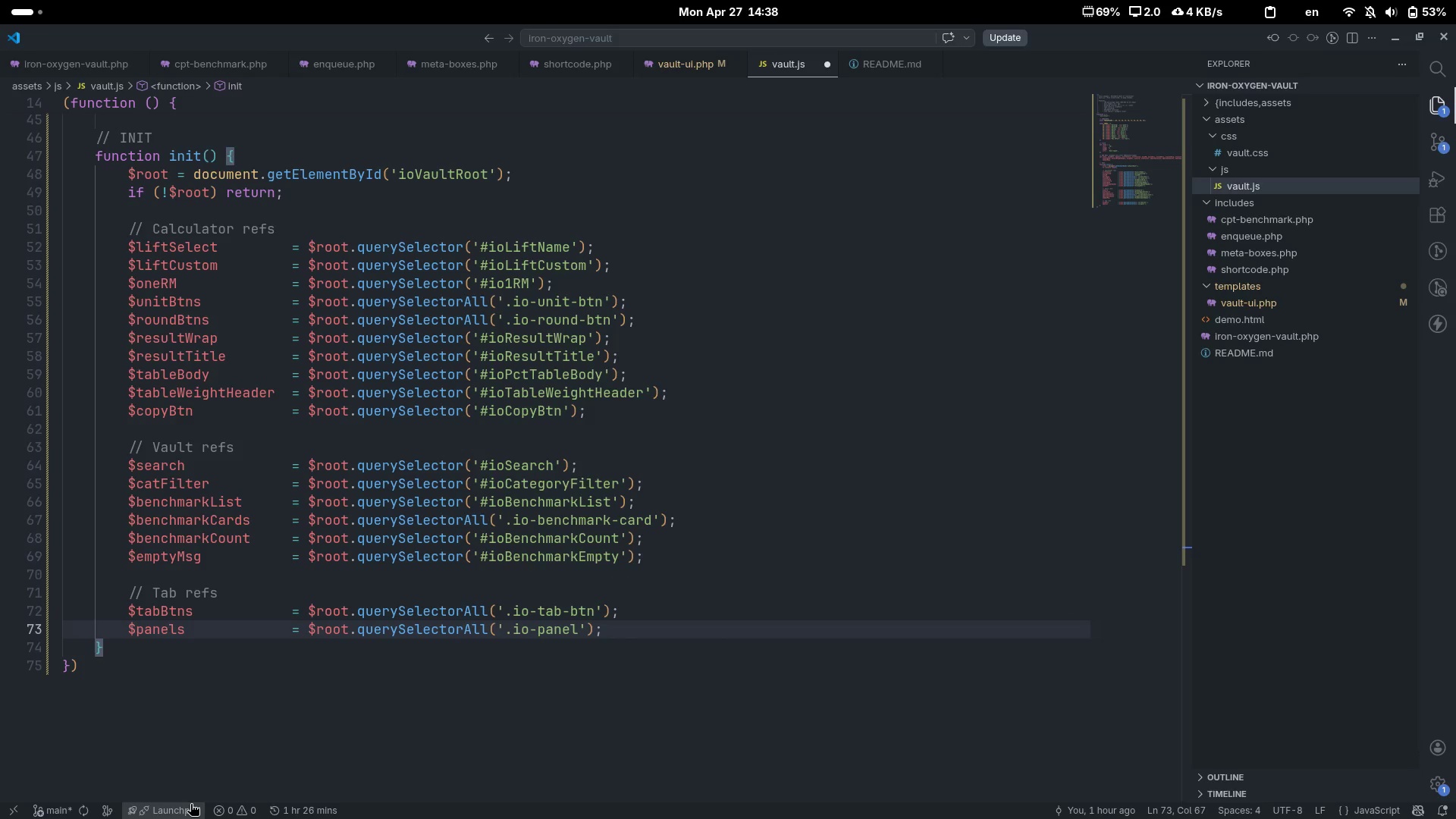 
key(Enter)
 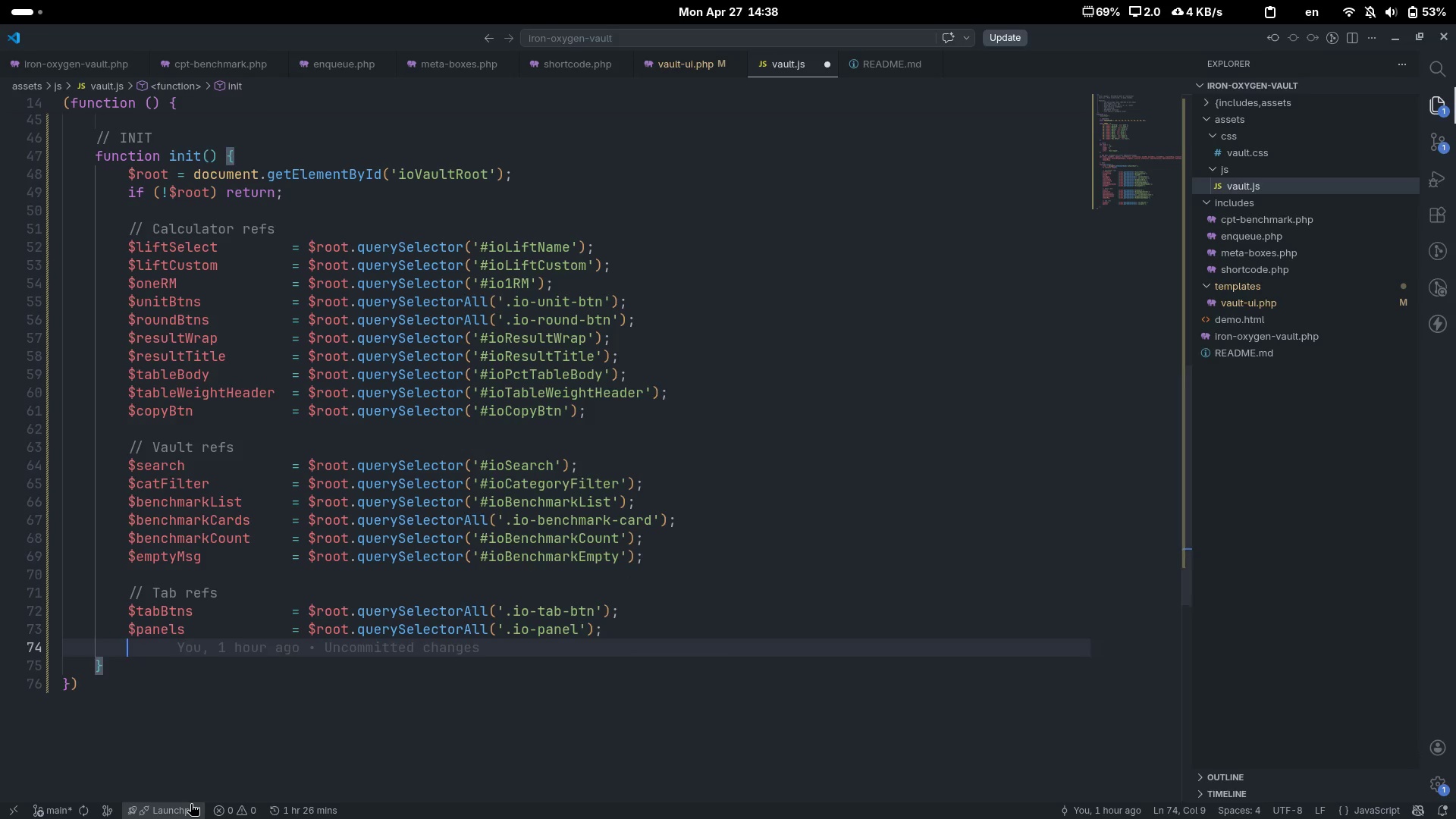 
key(Enter)
 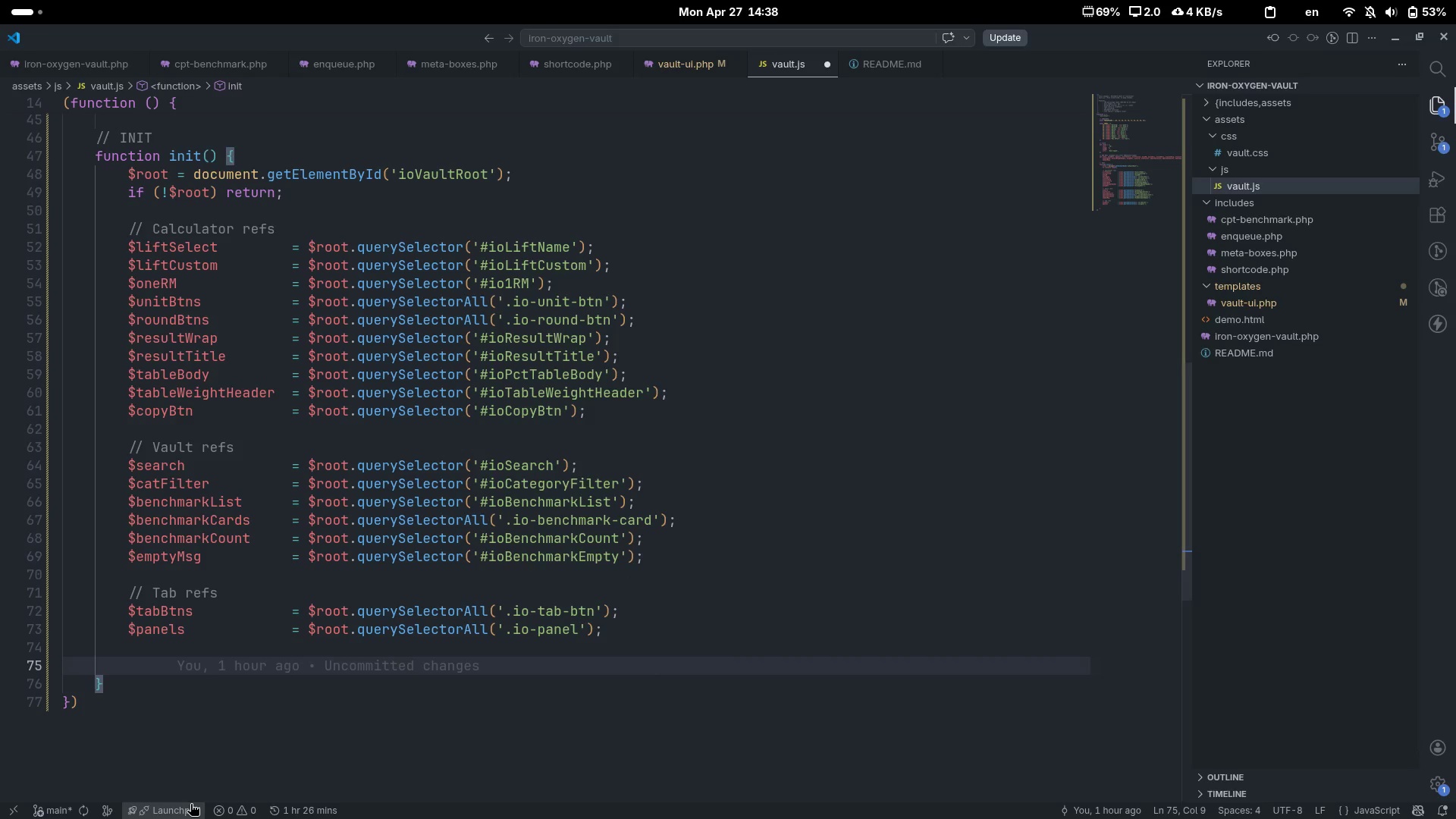 
type(bindTabls()
 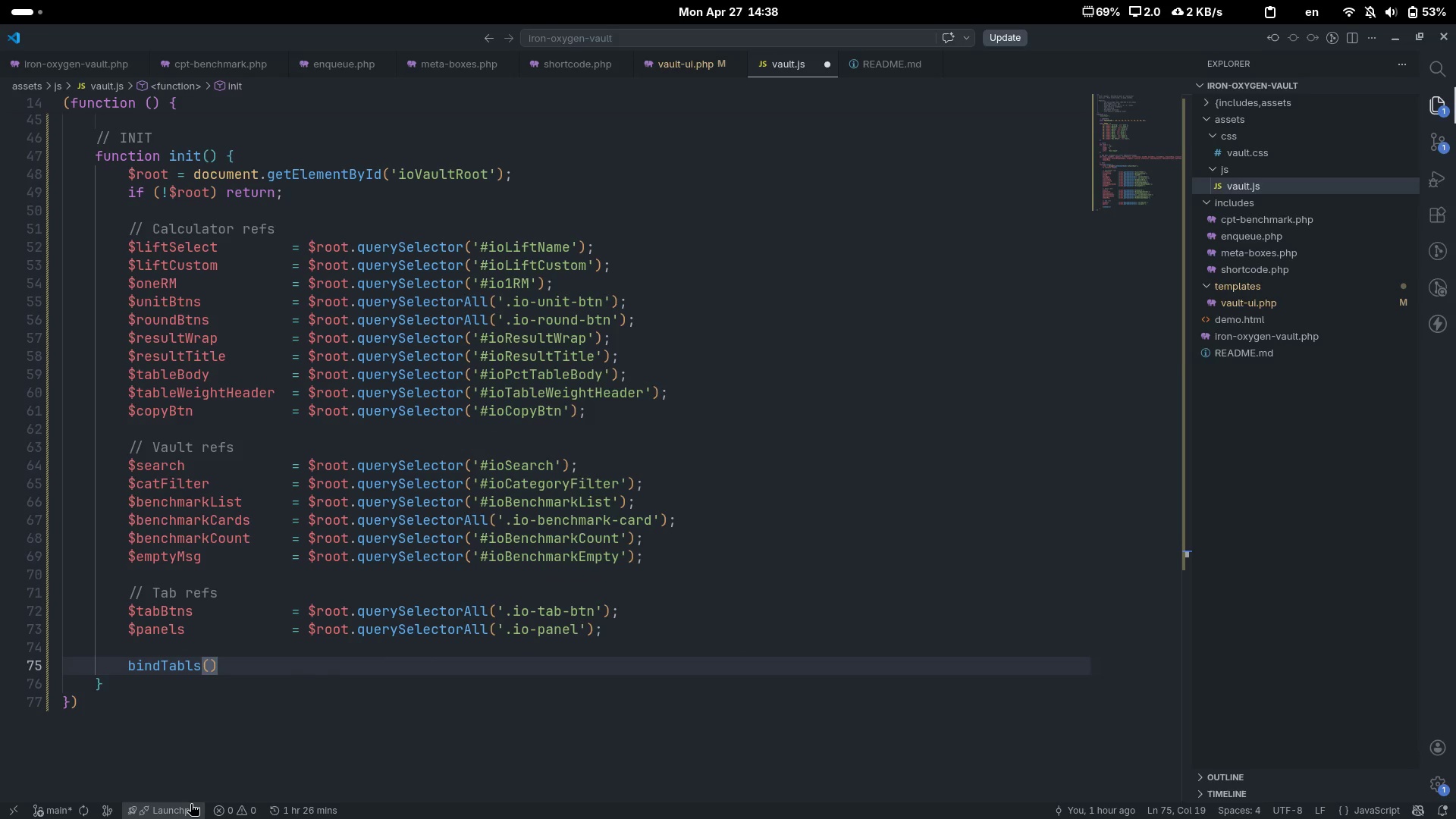 
key(ArrowLeft)
 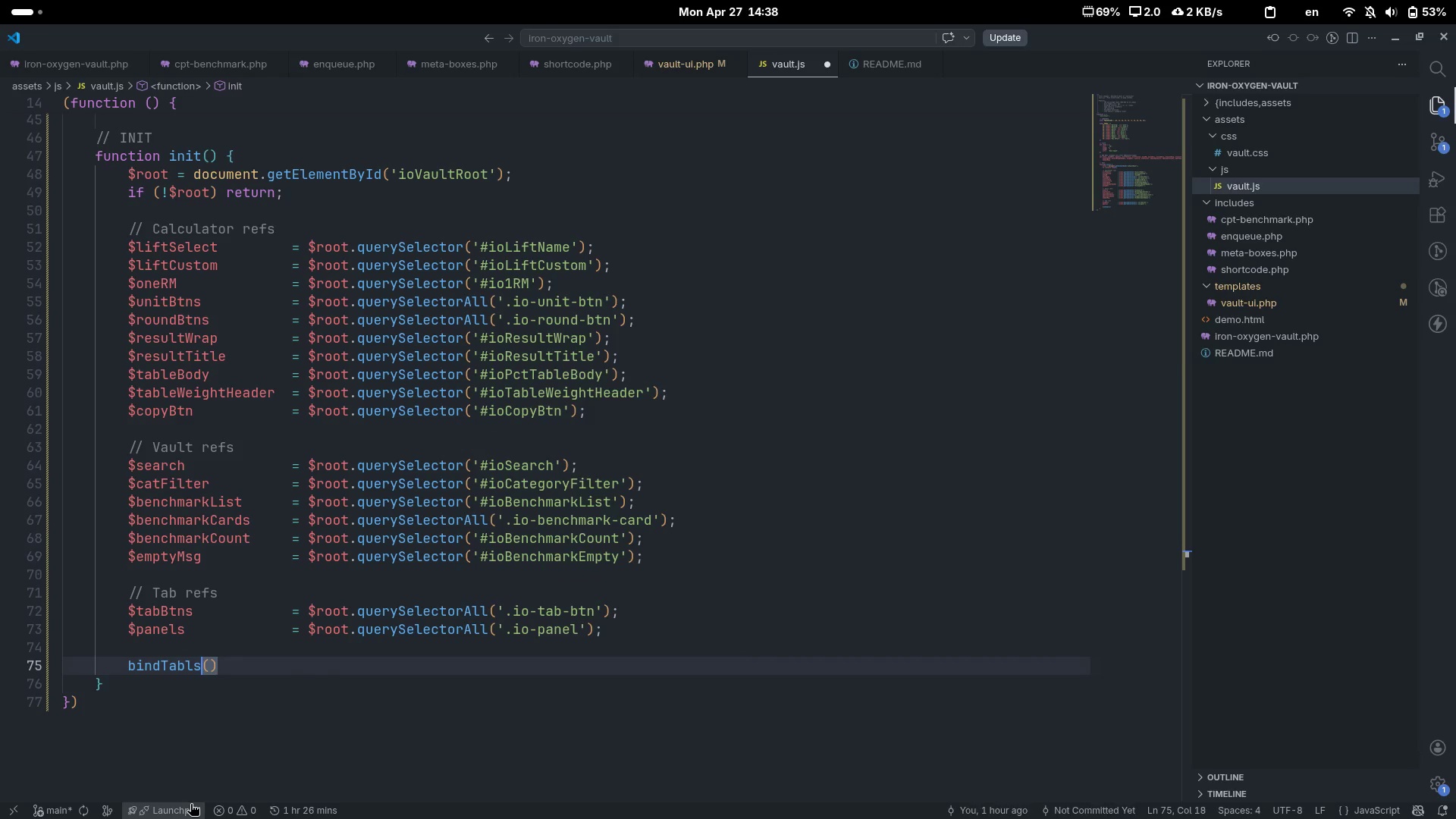 
key(ArrowLeft)
 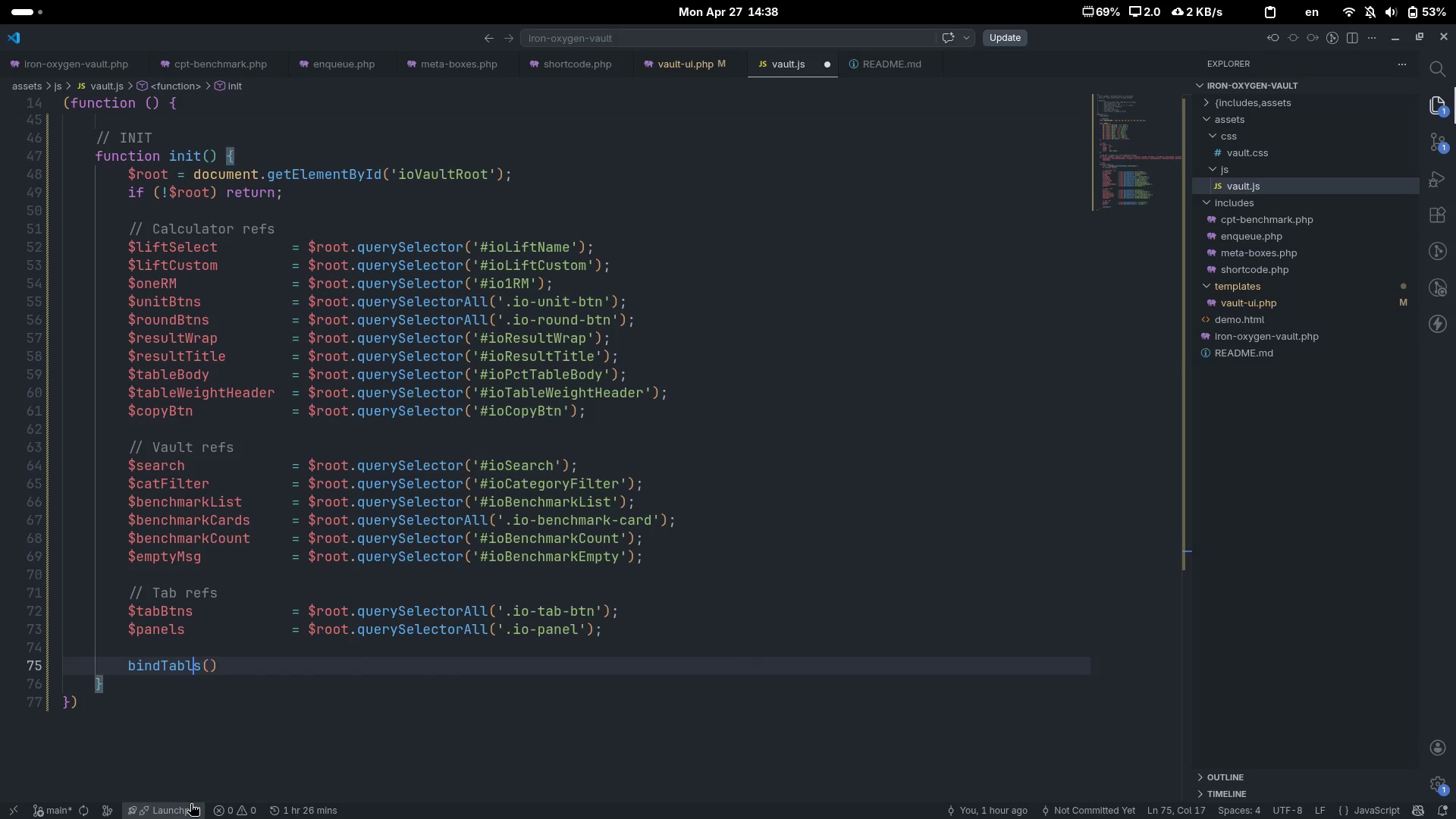 
key(Backspace)
 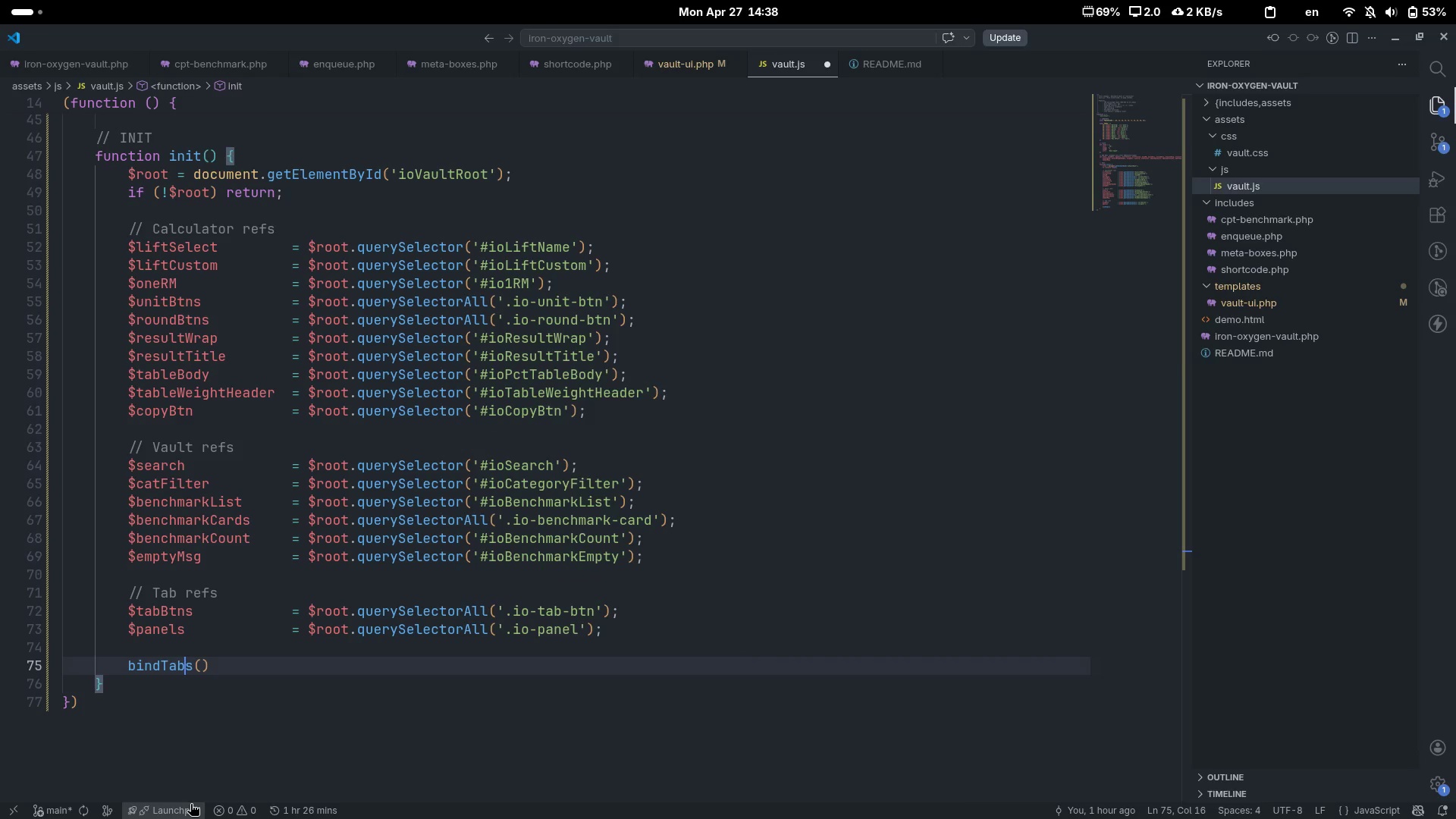 
key(Control+ControlLeft)
 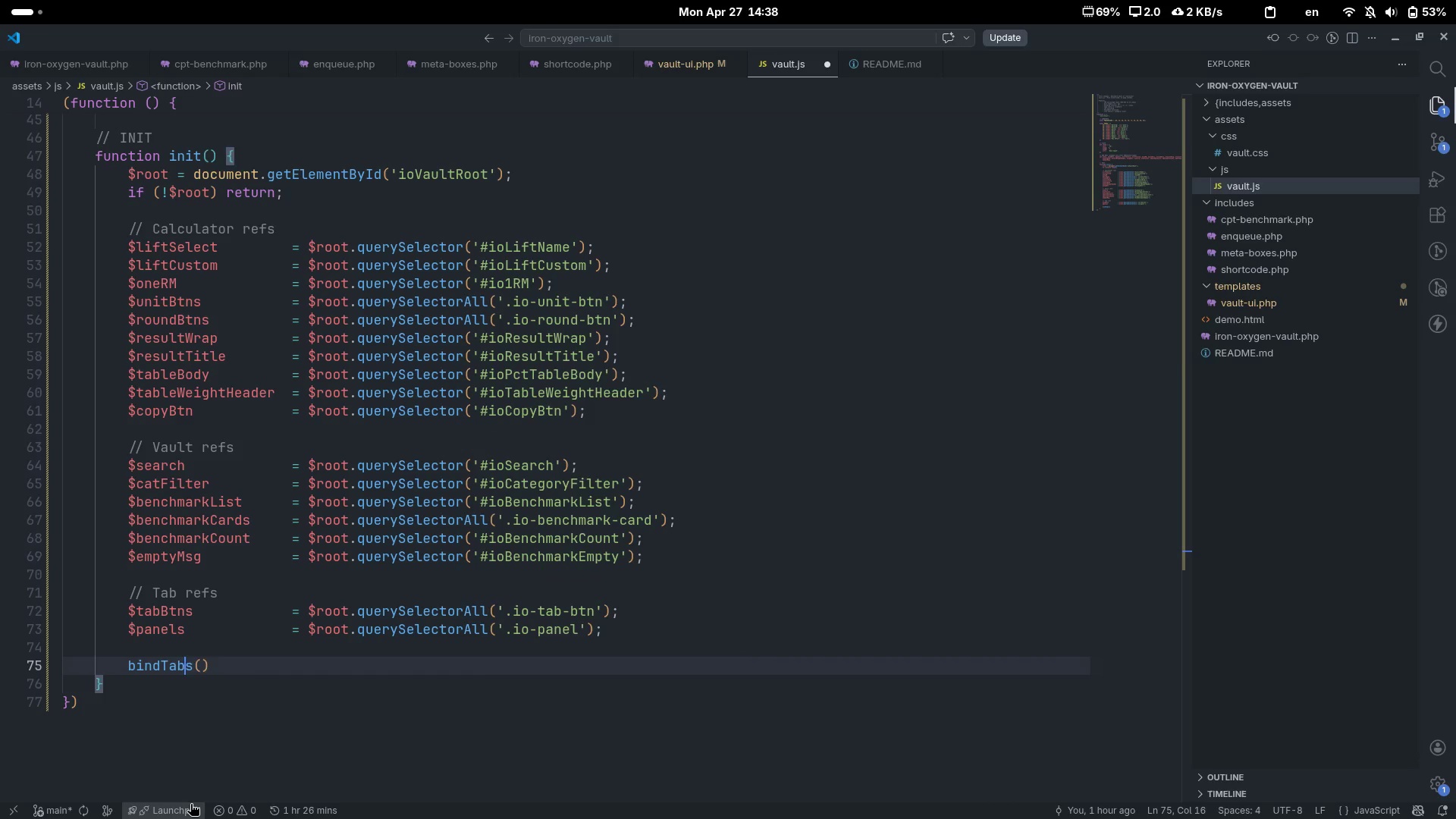 
key(Control+ArrowRight)
 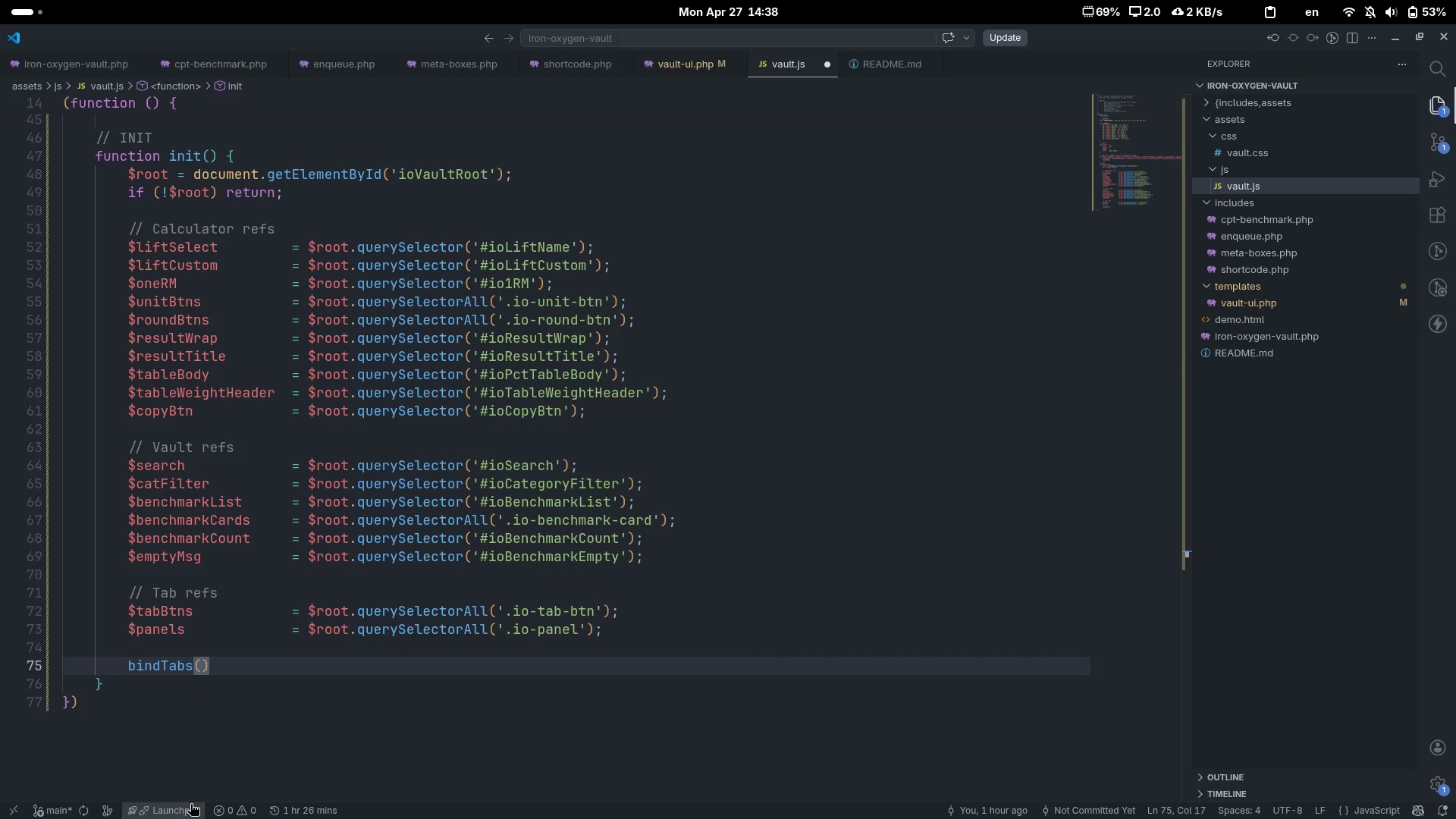 
key(ArrowRight)
 